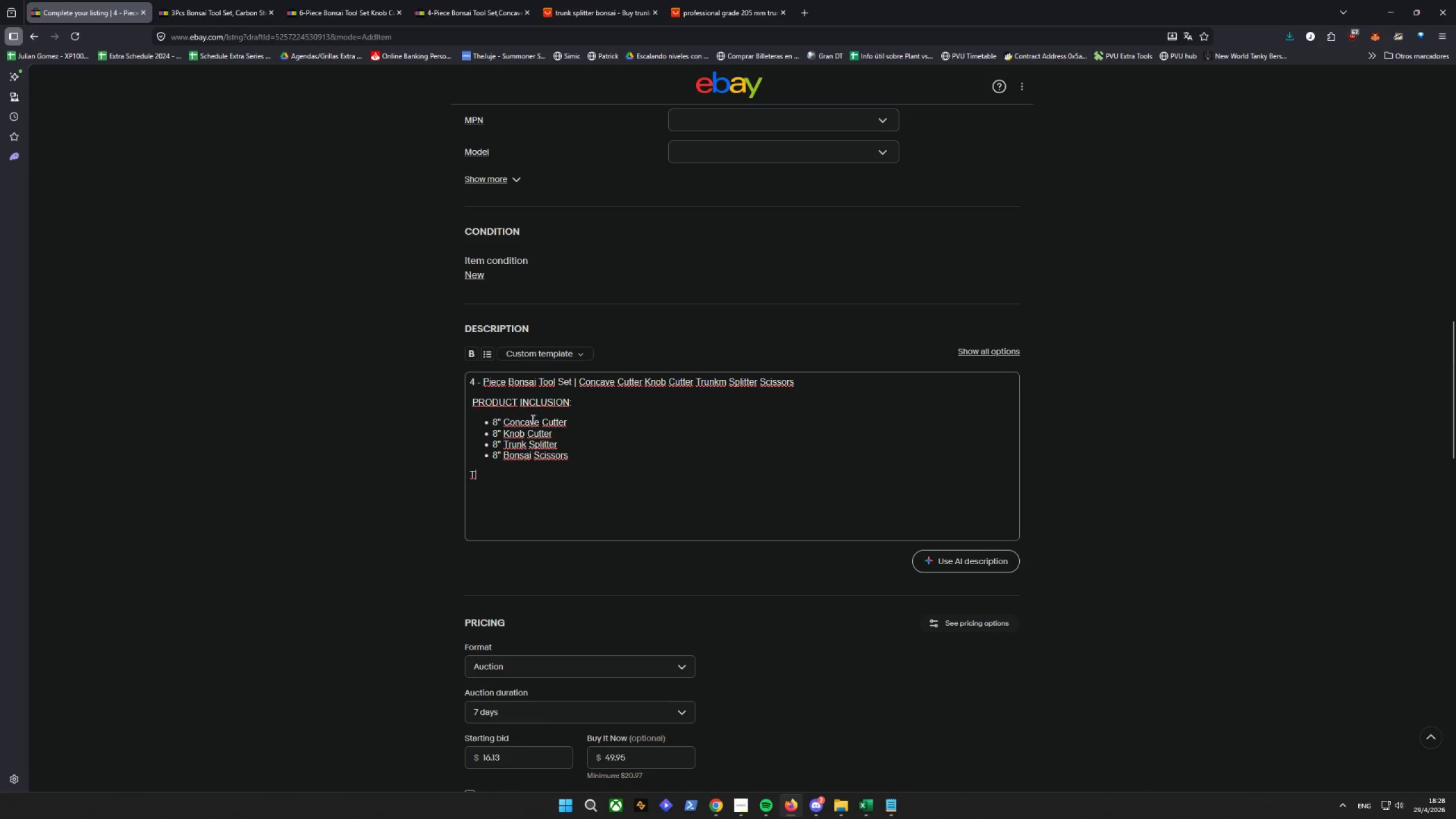 
left_click([562, 348])
 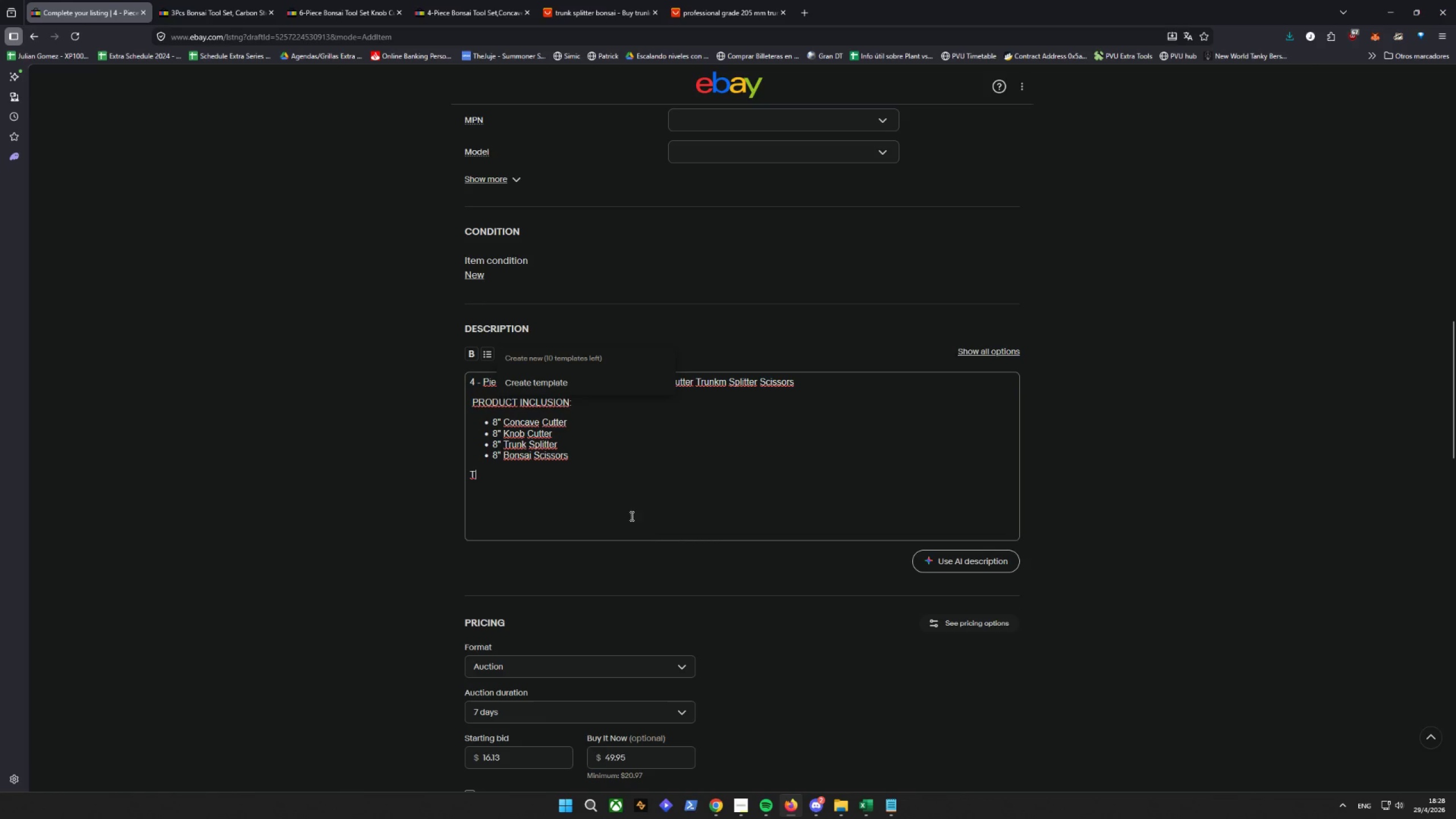 
left_click([491, 478])
 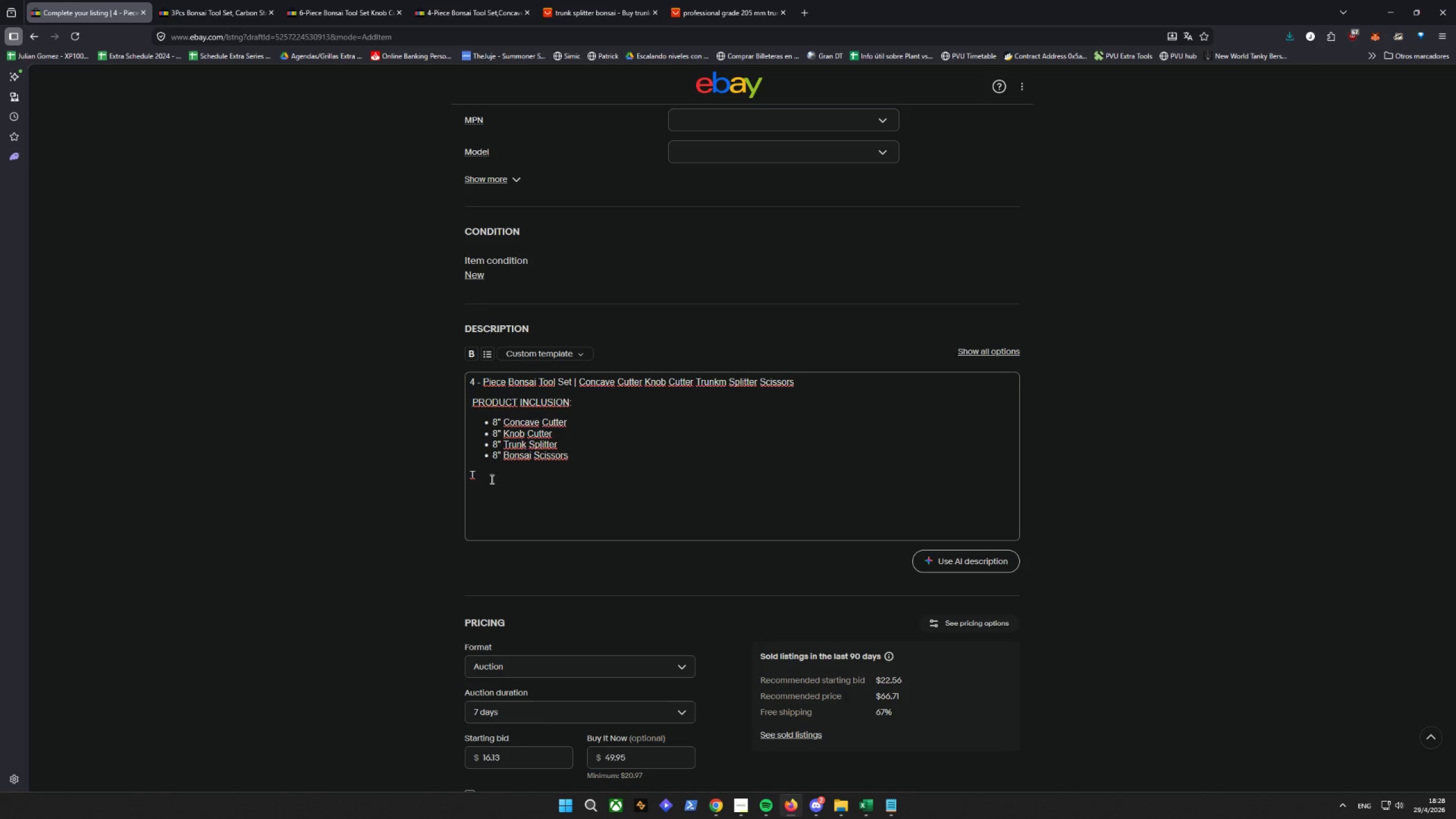 
wait(10.77)
 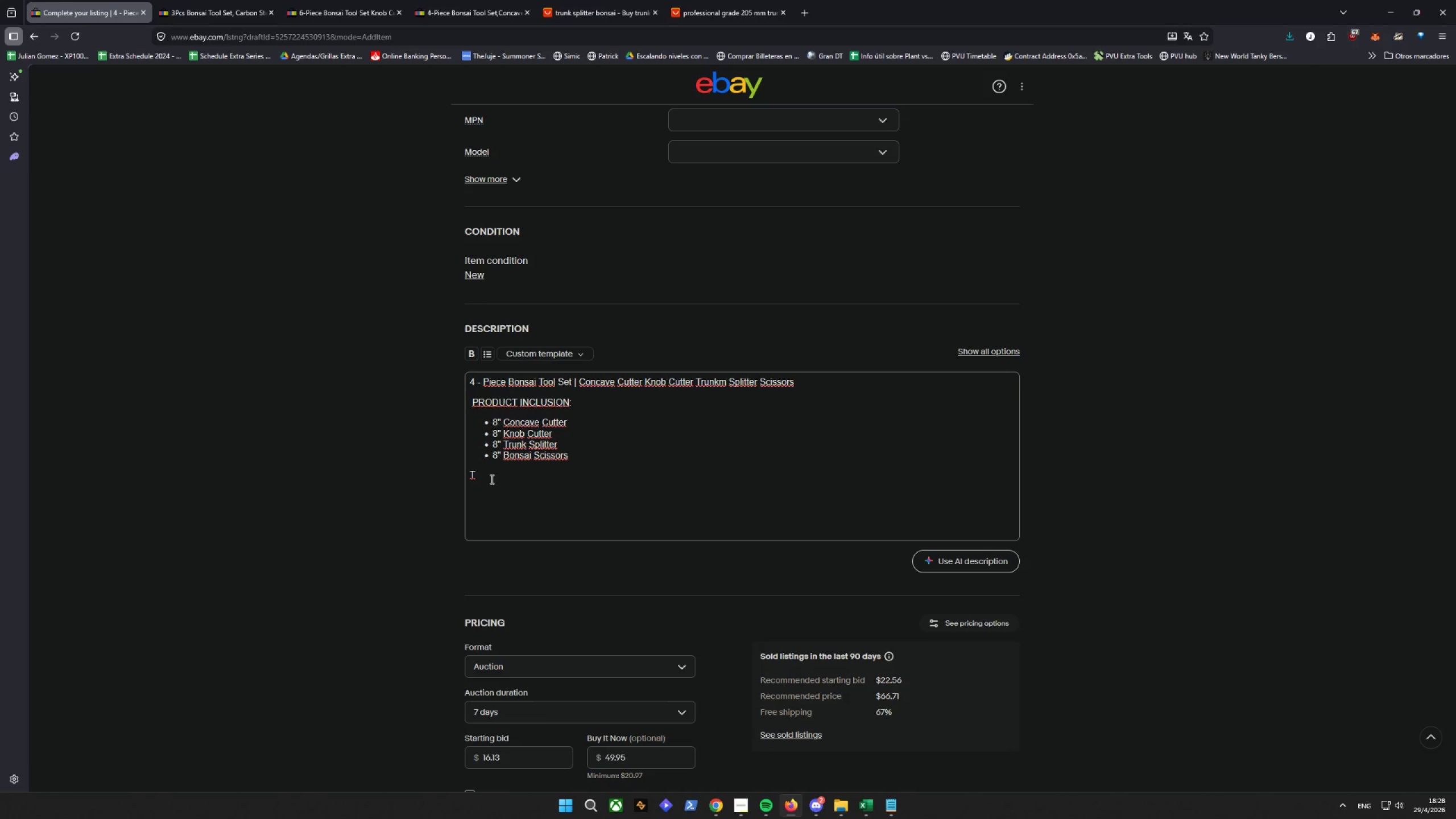 
type(e)
key(Backspace)
type(ECHNICAL SPE )
key(Backspace)
type(CS:)
 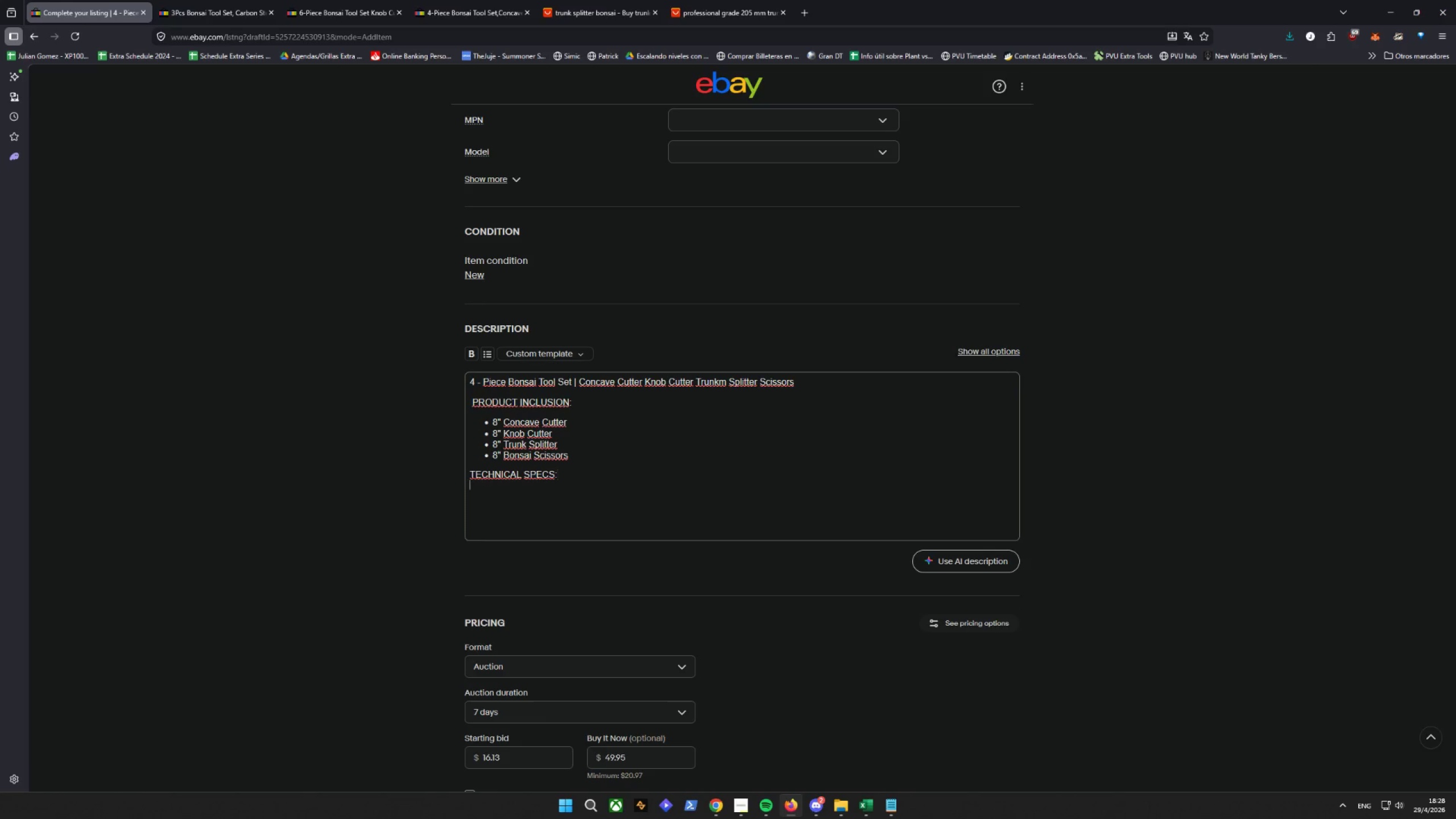 
key(Enter)
 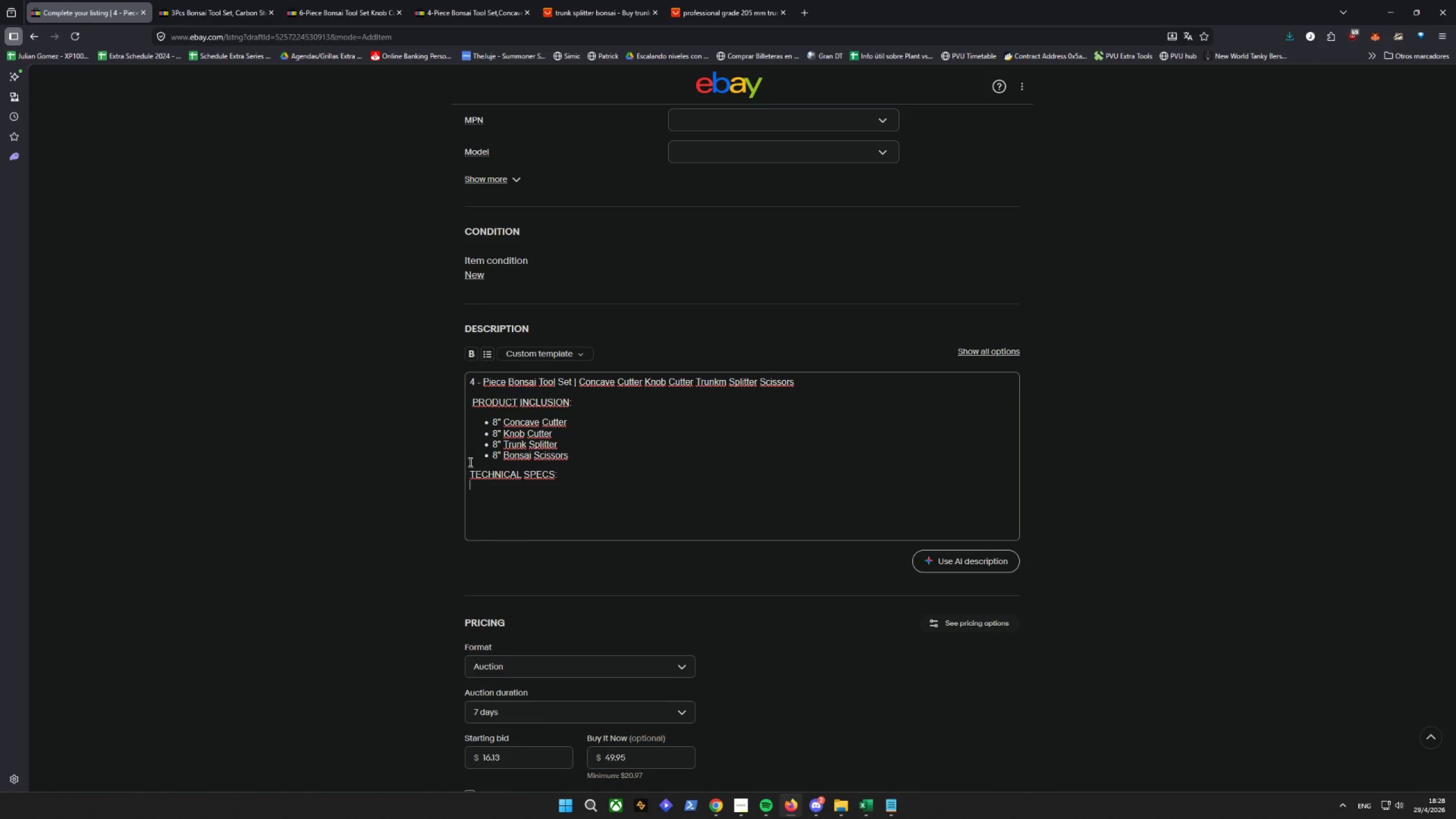 
left_click([483, 350])
 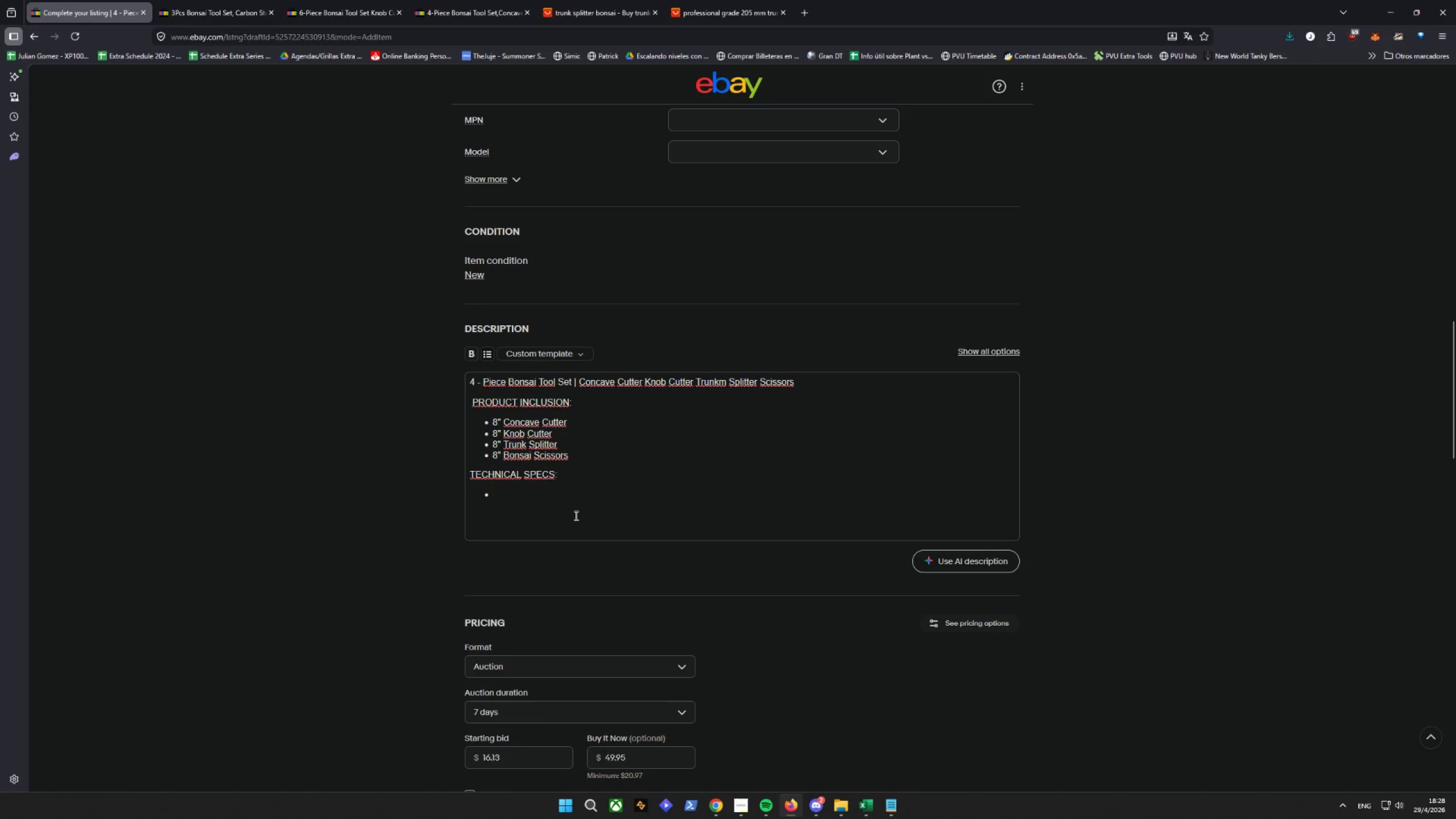 
key(M)
 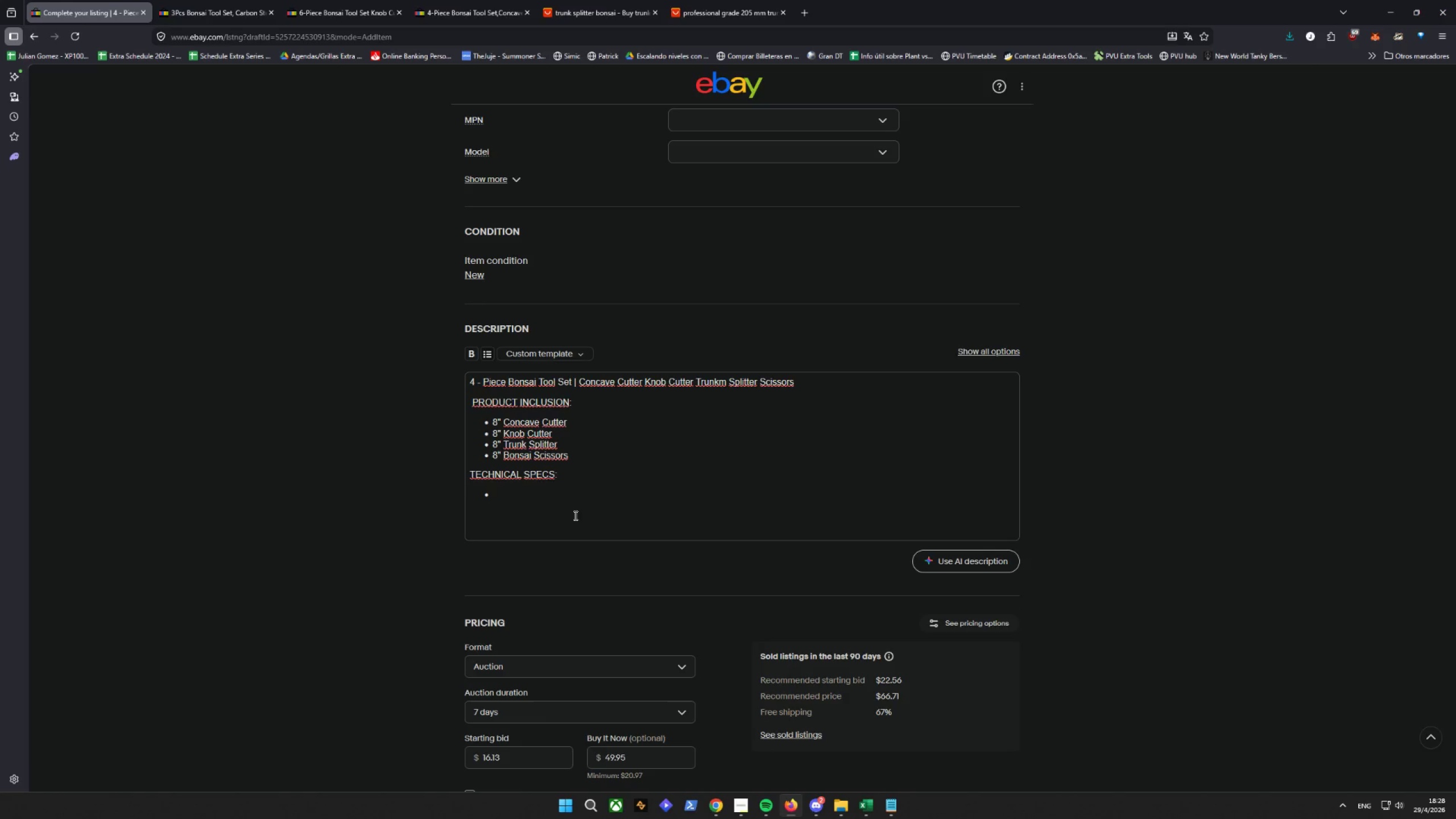 
left_click([552, 502])
 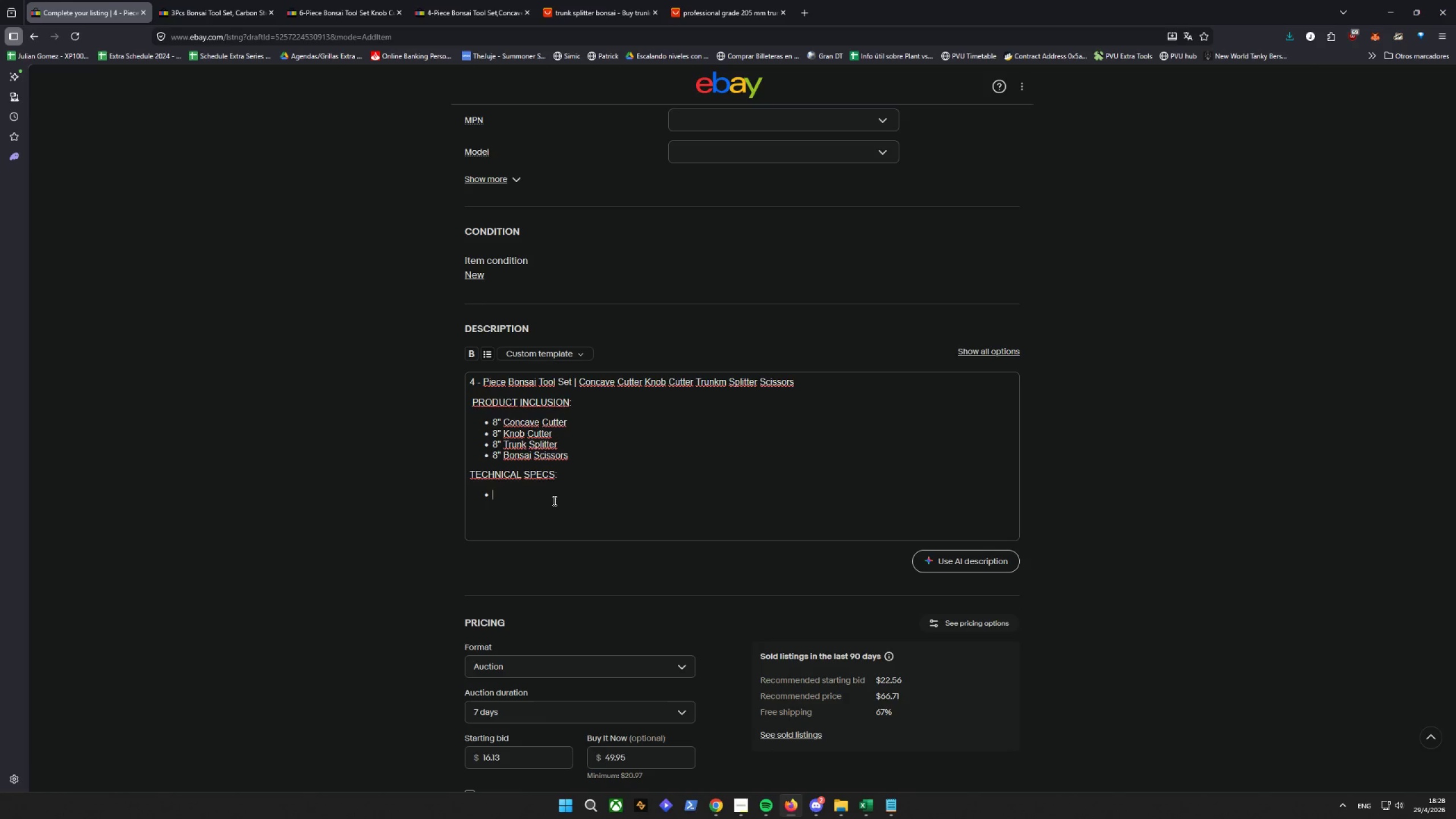 
type(Material: Stainless Steel)
 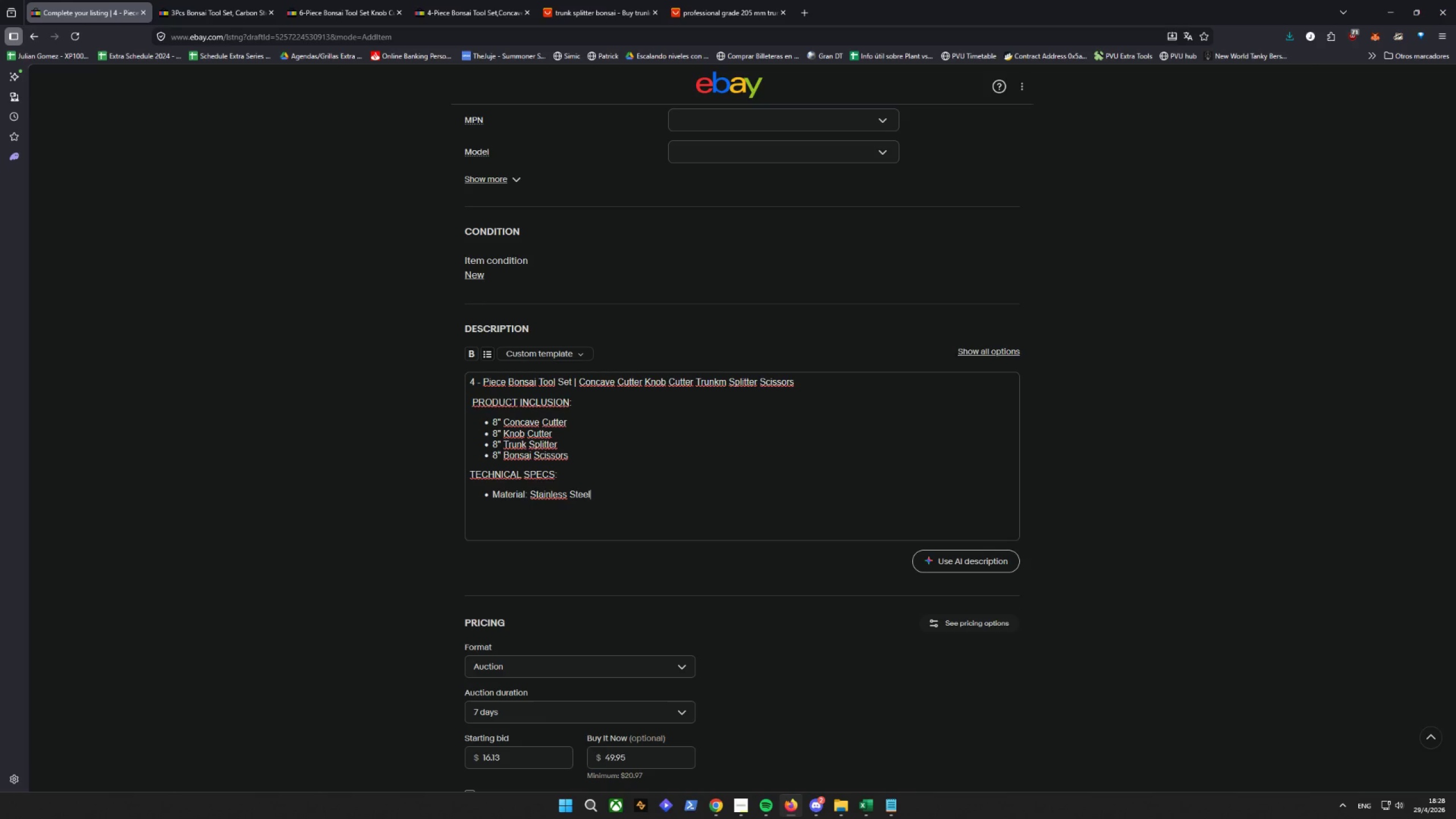 
key(Enter)
 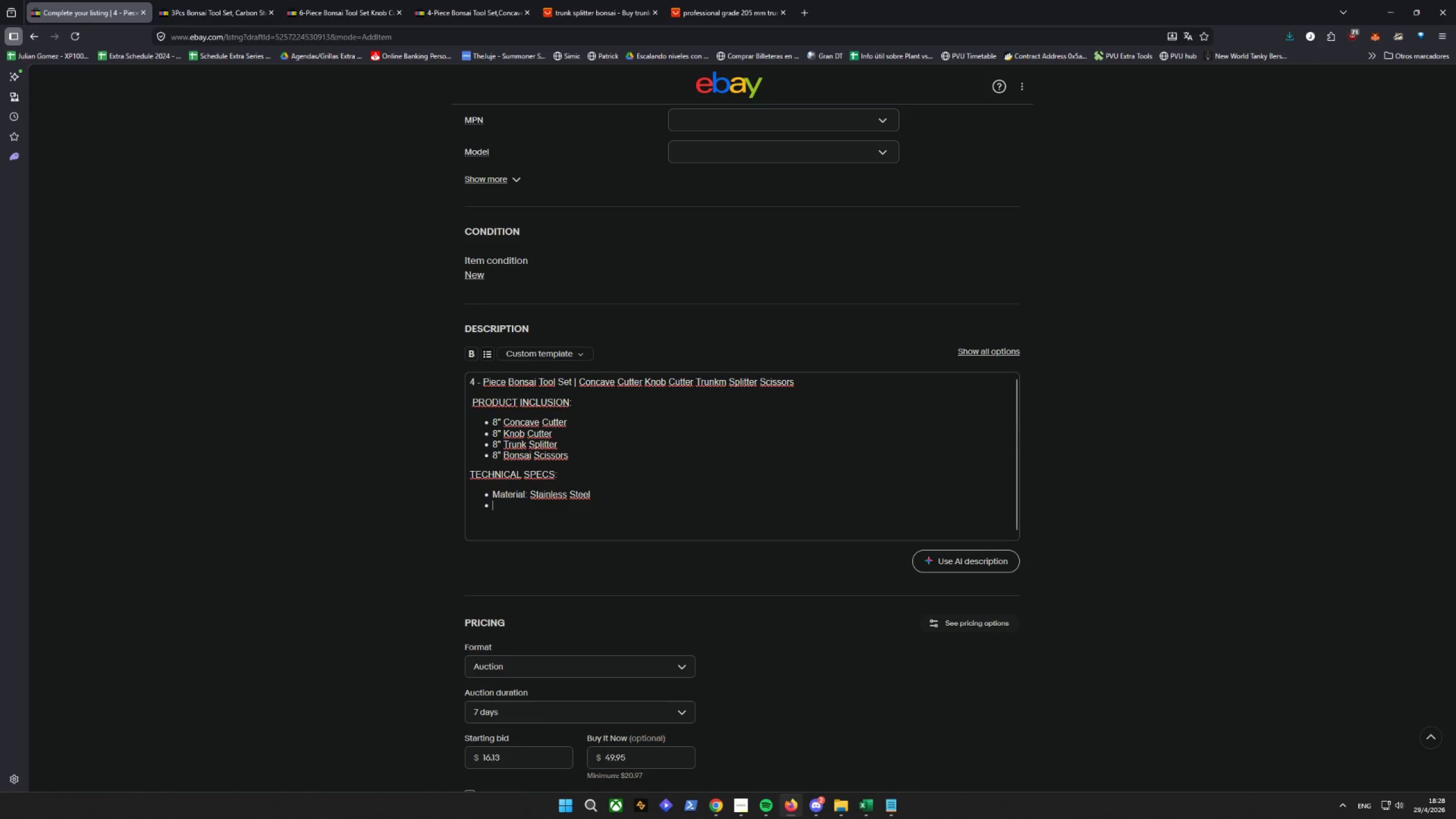 
type(h)
key(Backspace)
type(Handle: erg)
key(Backspace)
key(Backspace)
key(Backspace)
type(Ergonomic anti sl)
key(Backspace)
key(Backspace)
key(Backspace)
type(-slip grip)
 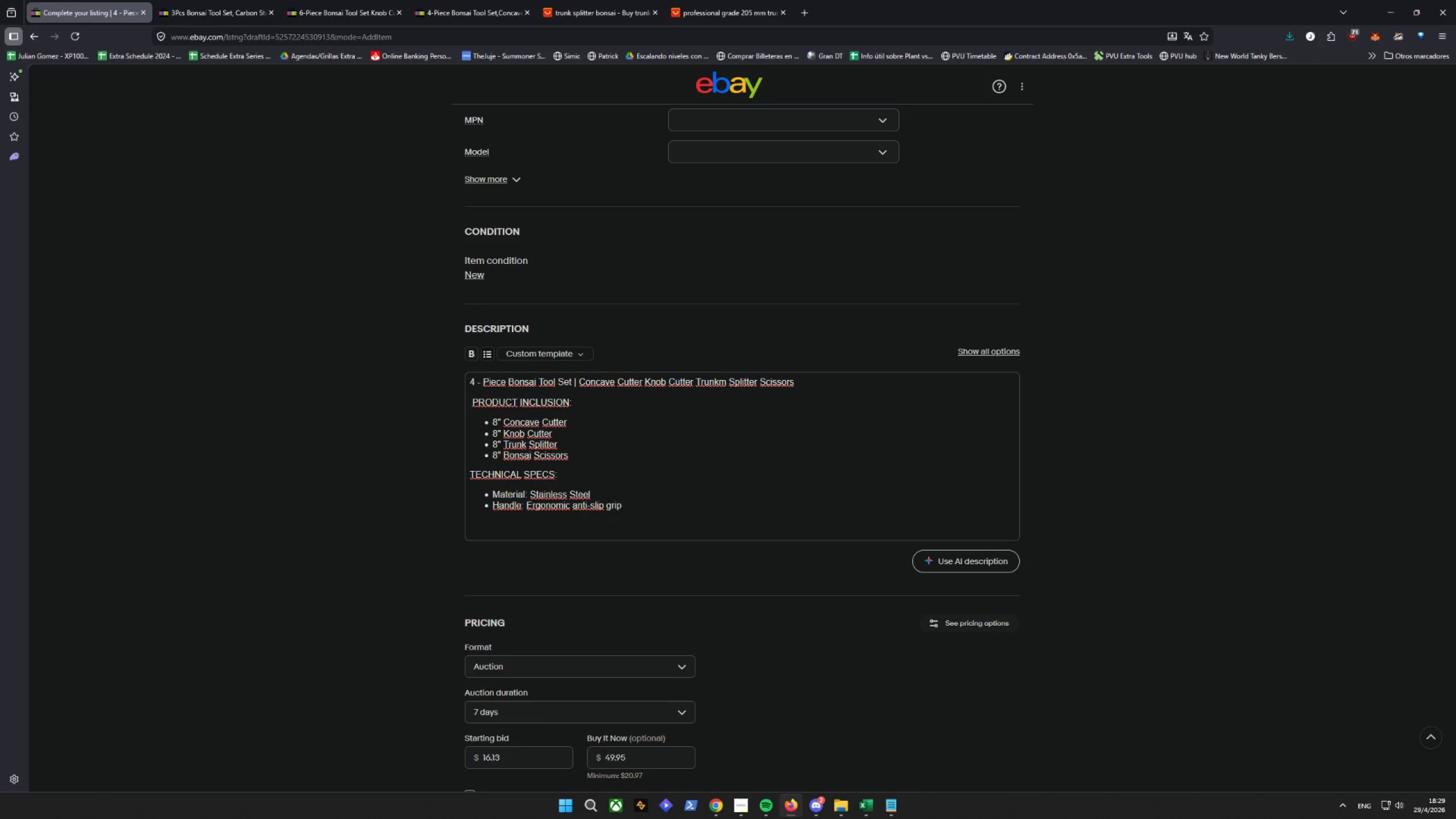 
key(Enter)
 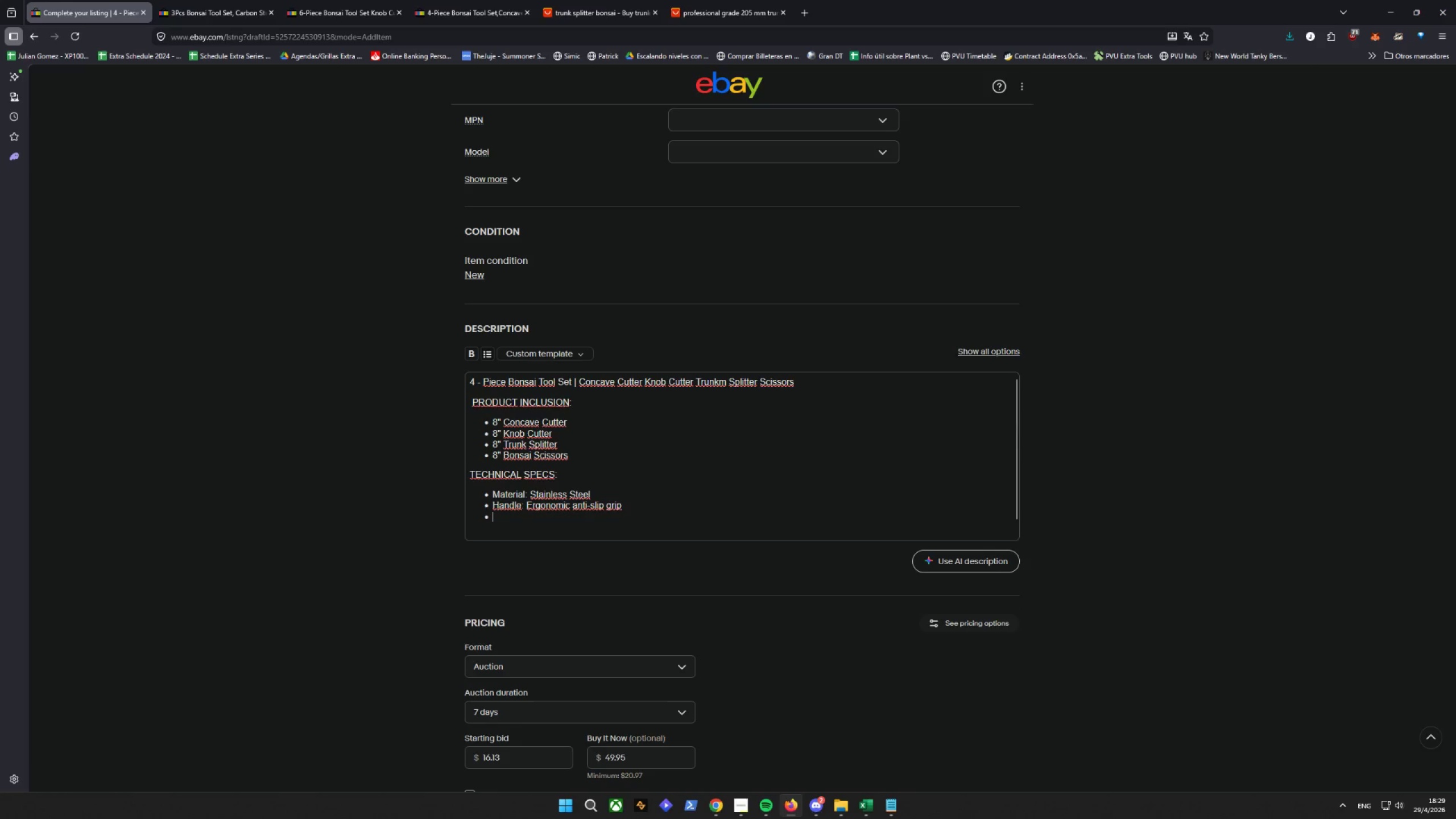 
type(SA)
key(Backspace)
key(Backspace)
type(s)
key(Backspace)
type(Size: 8 inch)
 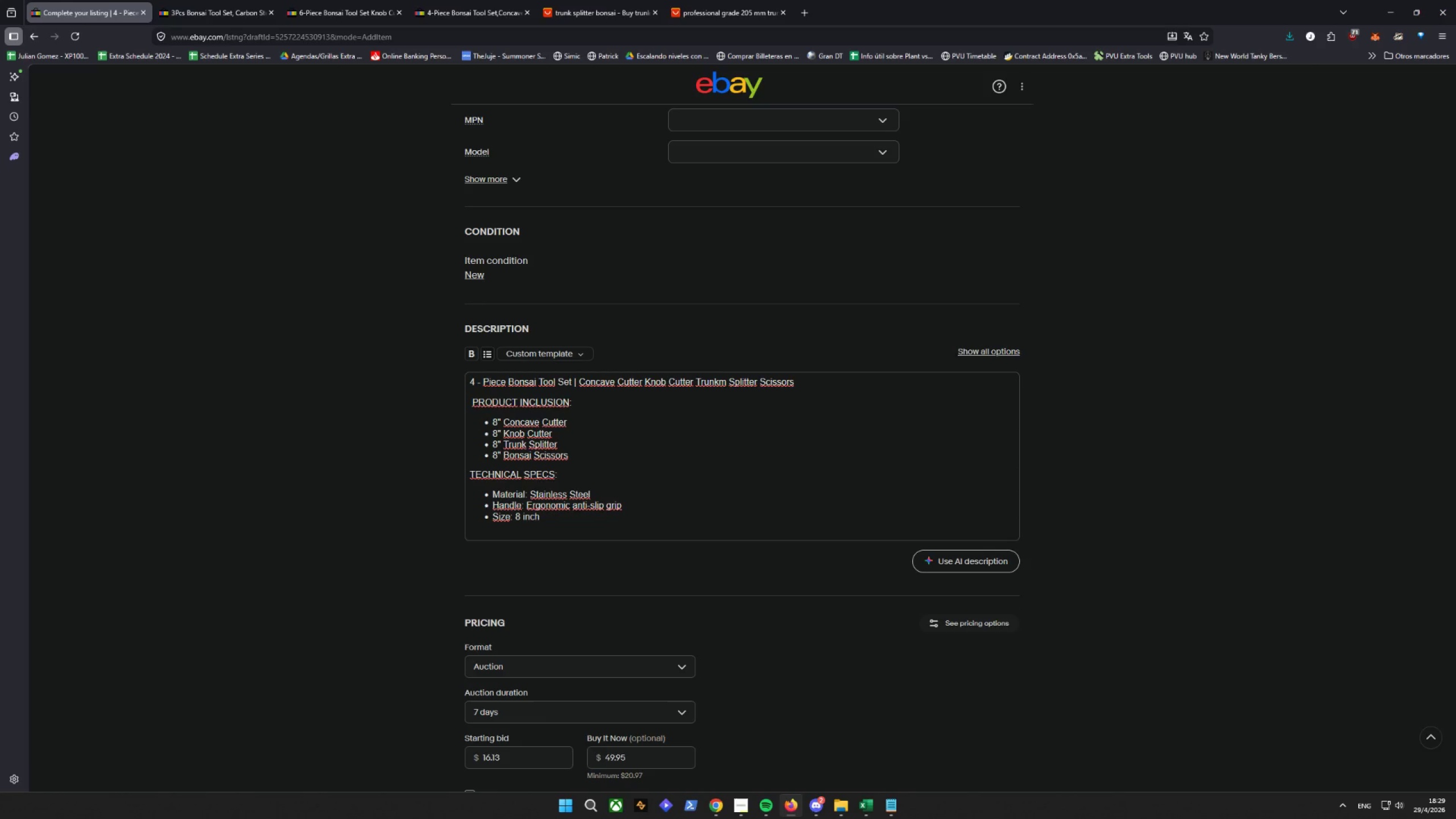 
key(Space)
 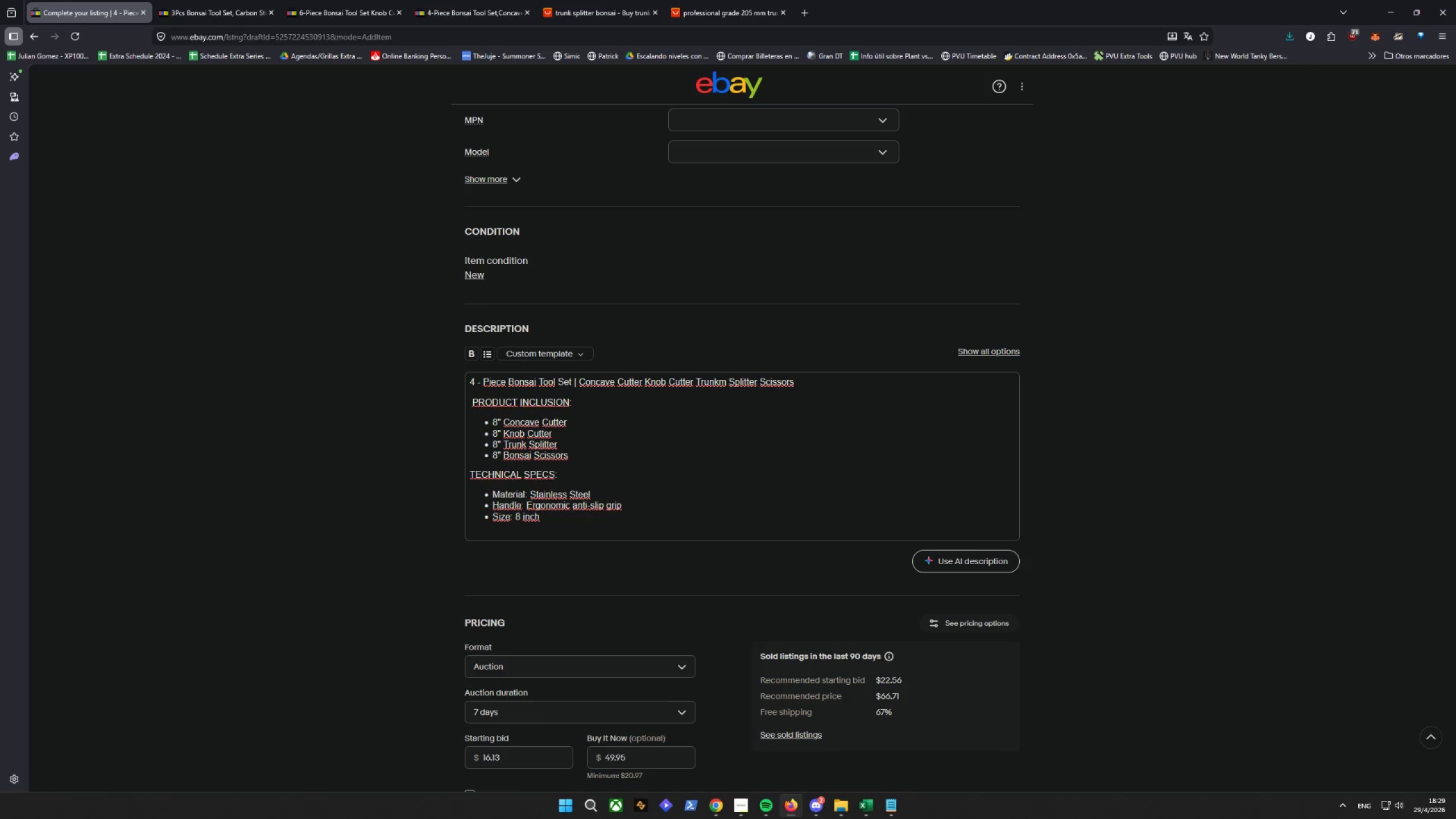 
wait(6.0)
 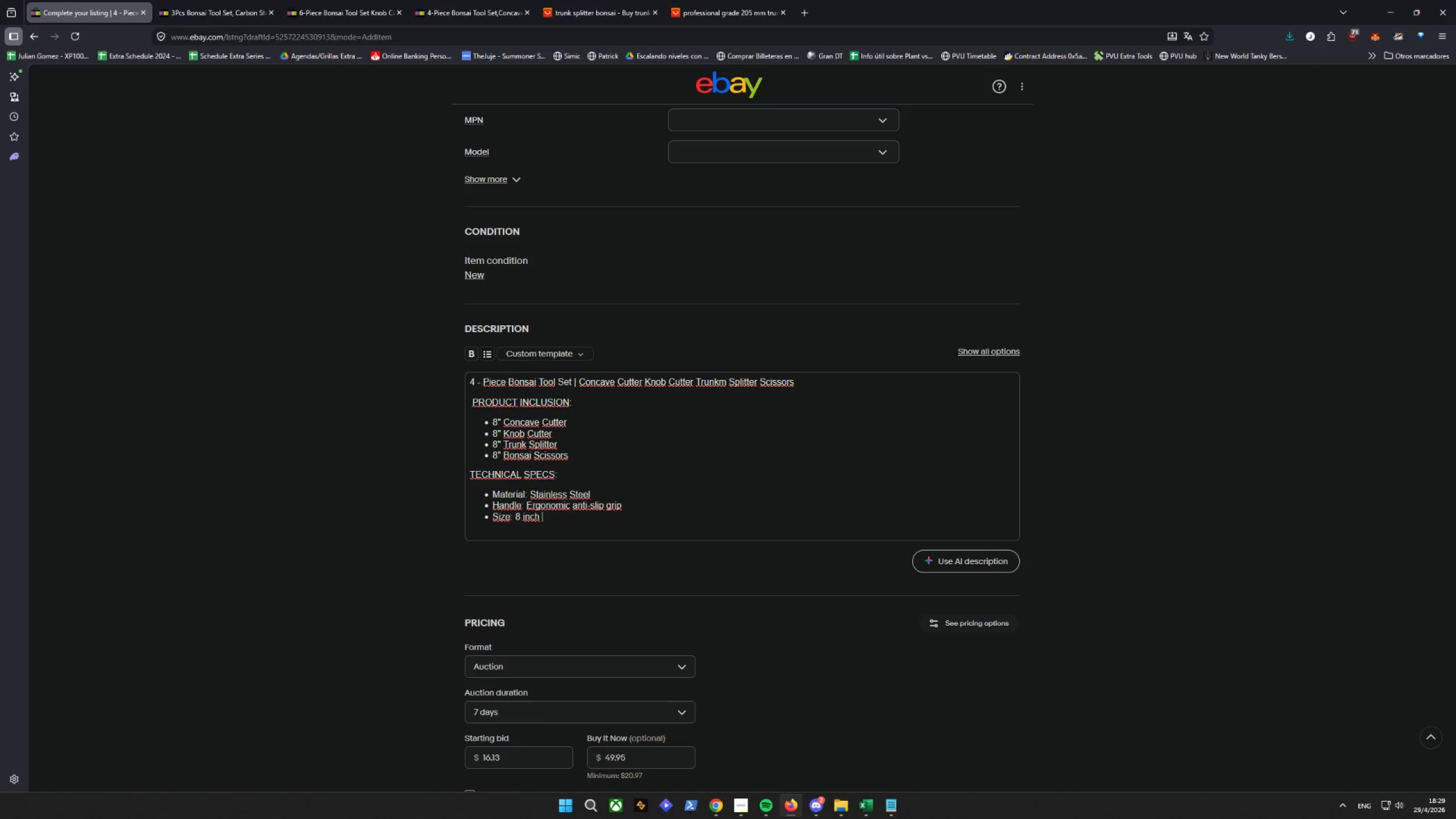 
type(/ 210mm each tool)
 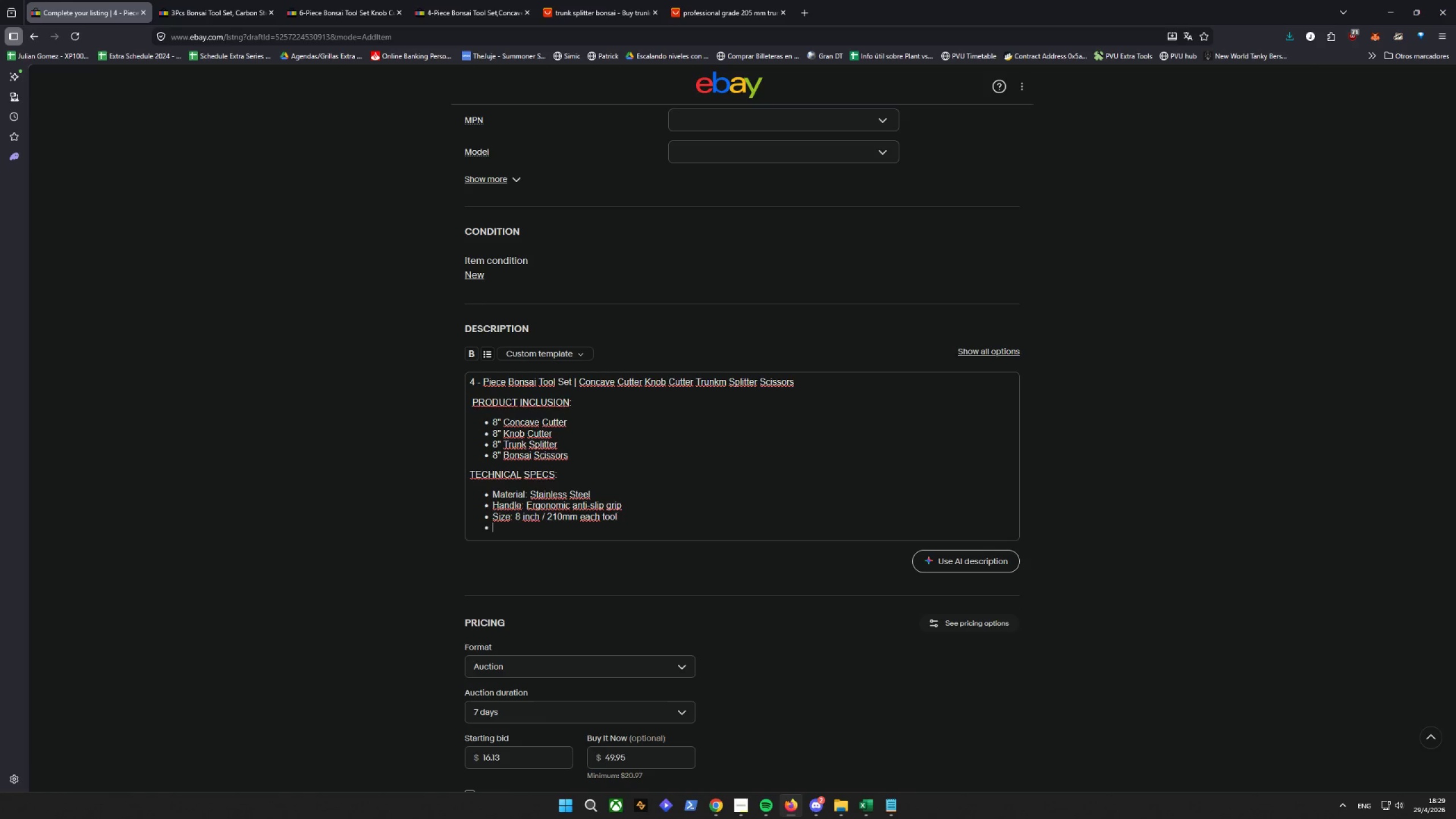 
key(Enter)
 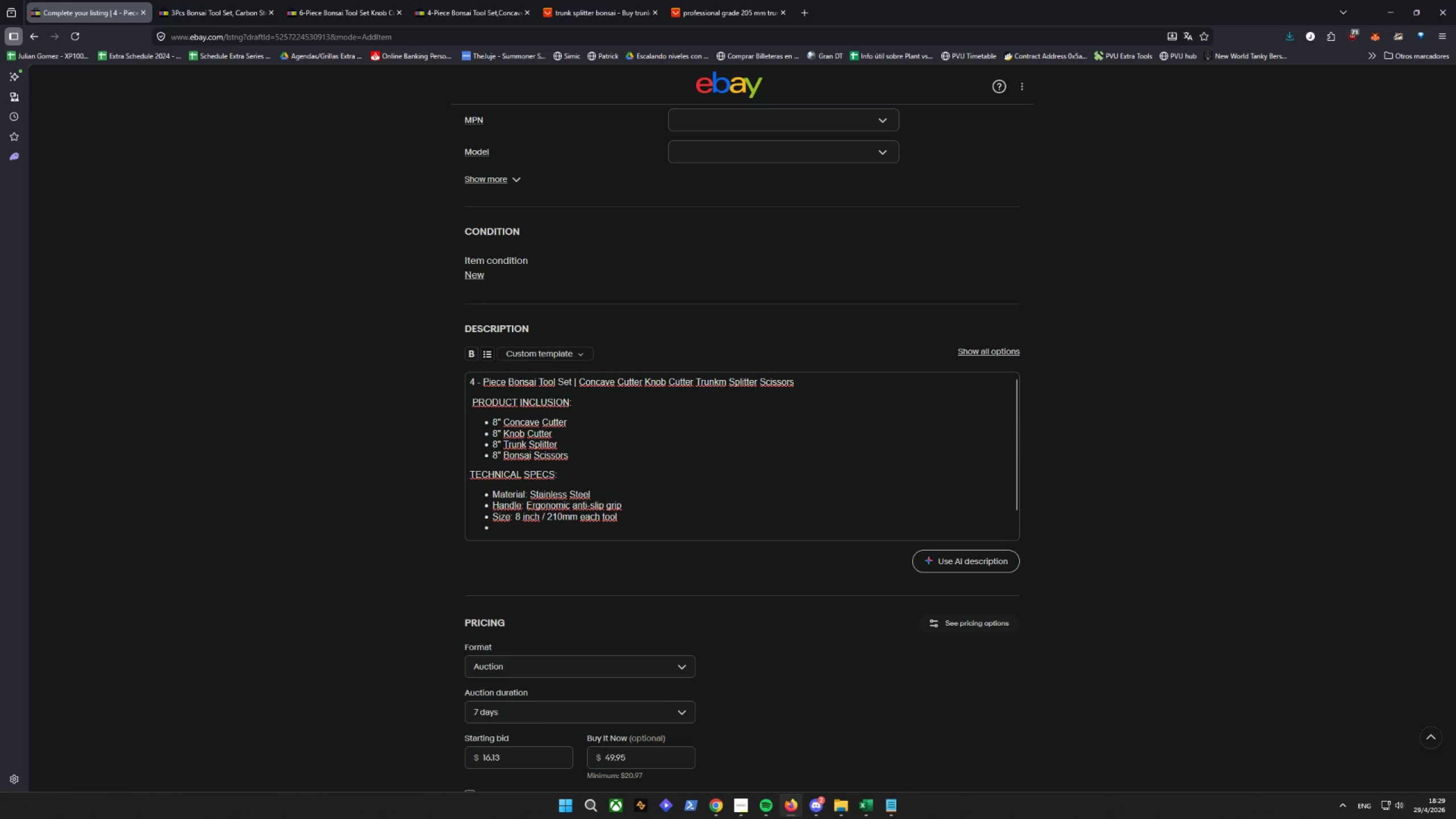 
type(weic)
key(Backspace)
type(ghyt)
key(Backspace)
key(Backspace)
key(Backspace)
key(Backspace)
key(Backspace)
key(Backspace)
key(Backspace)
type(Weight>)
key(Backspace)
type(: AP)
key(Backspace)
key(Backspace)
type(apro)
key(Backspace)
key(Backspace)
type(proximately 1.8 lbs set)
 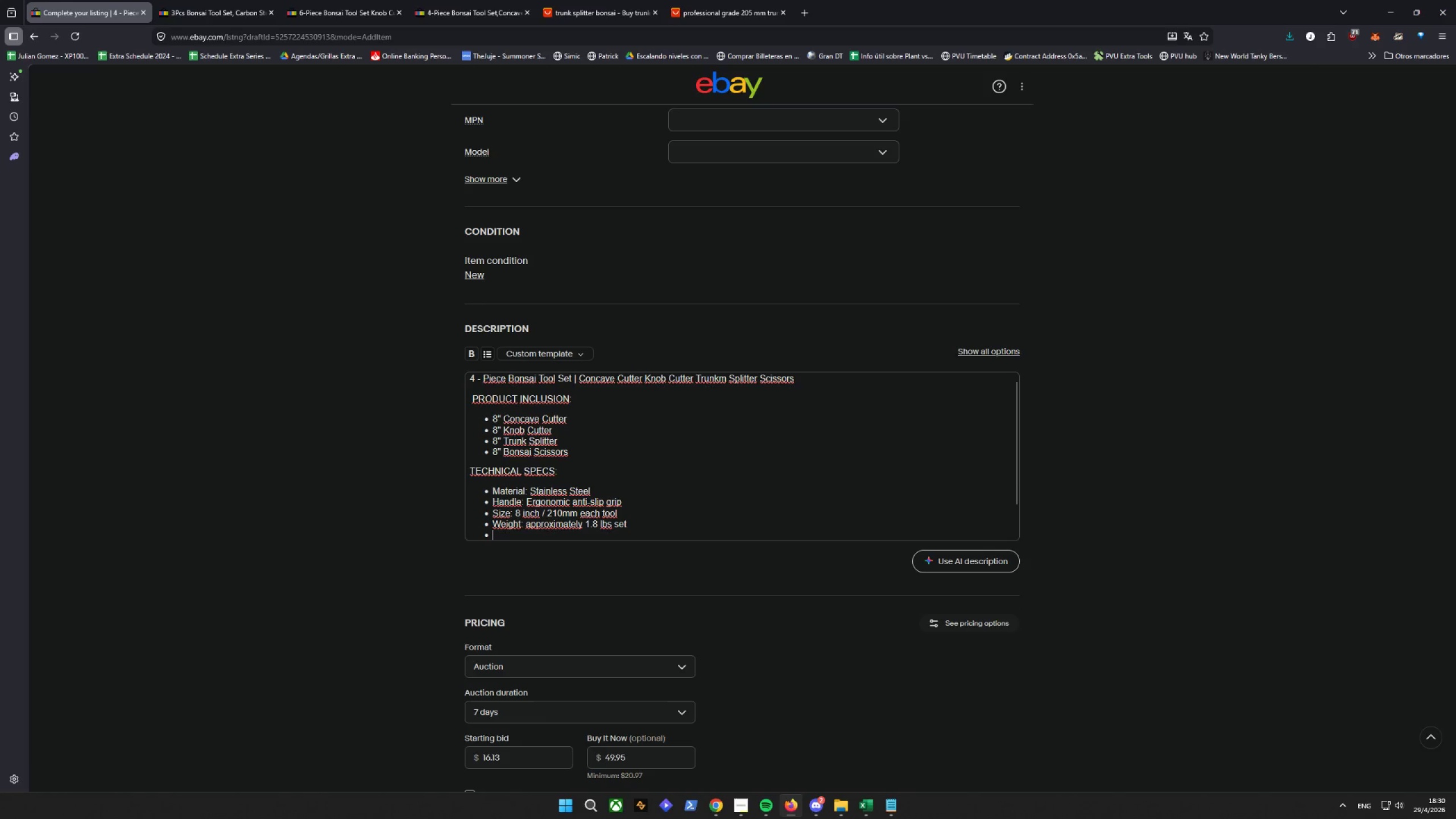 
 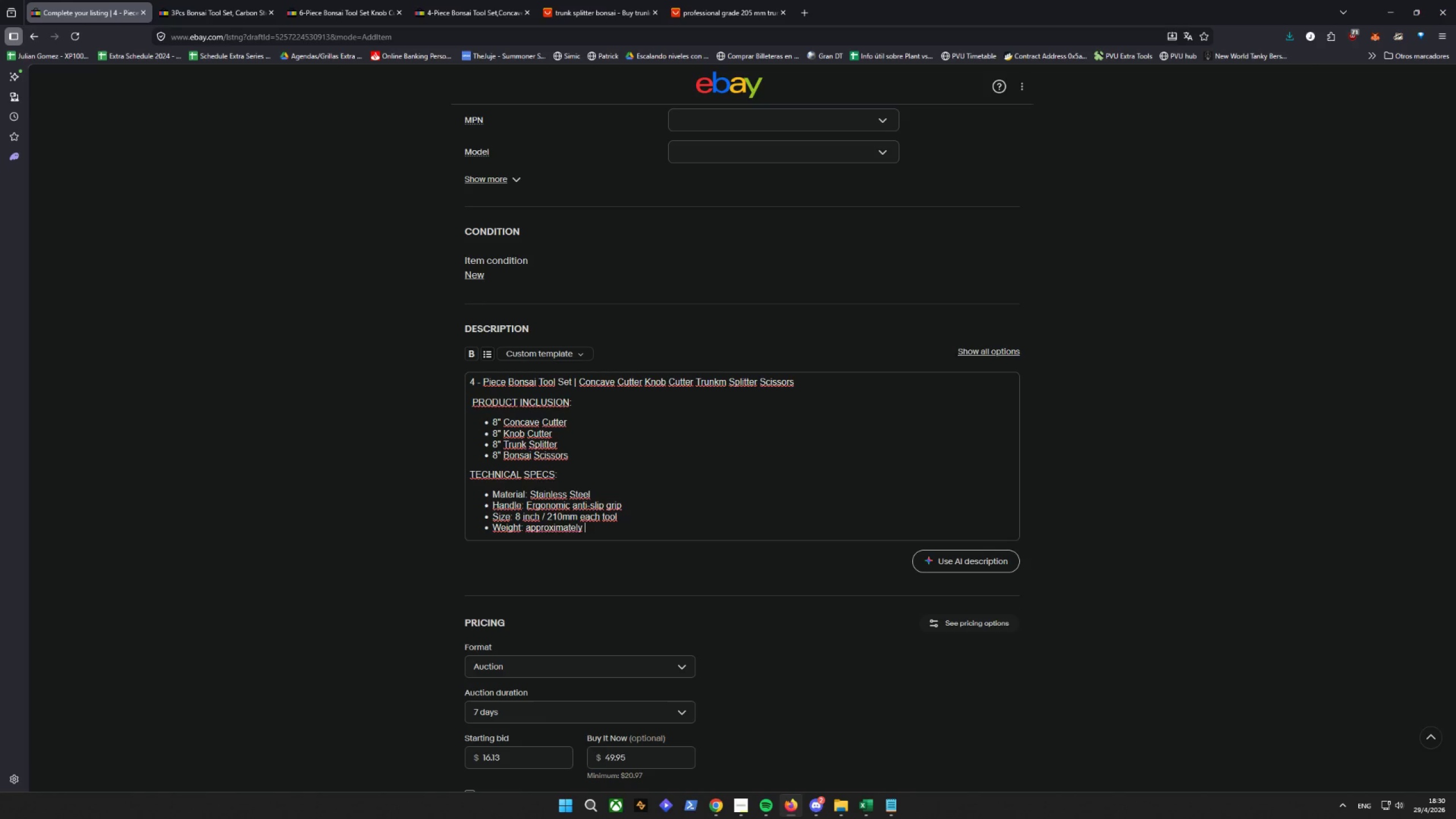 
key(Enter)
 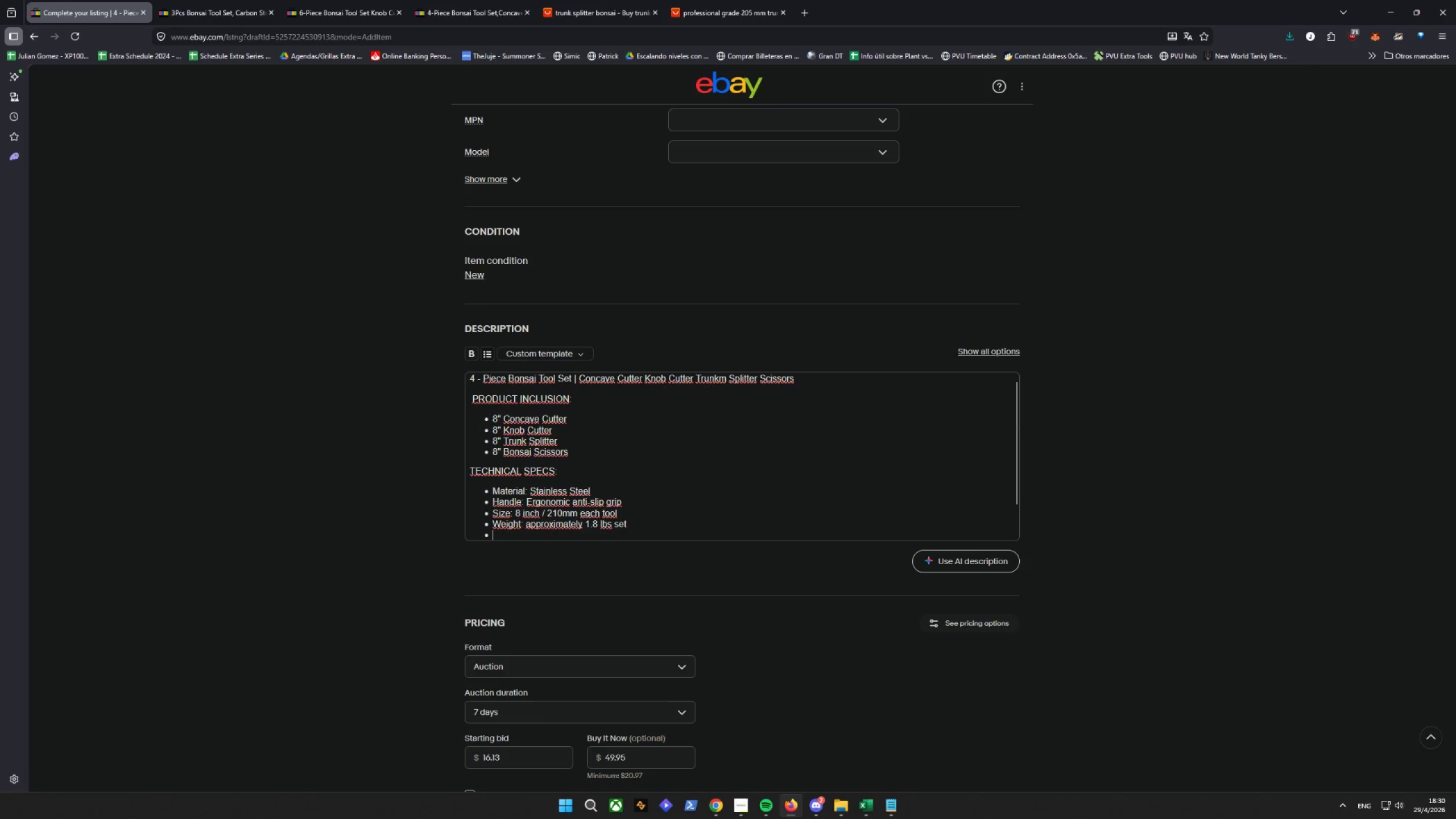 
type(Country of Origin )
key(Backspace)
type(: CHIONA)
key(Backspace)
key(Backspace)
key(Backspace)
key(Backspace)
key(Backspace)
type(hina)
 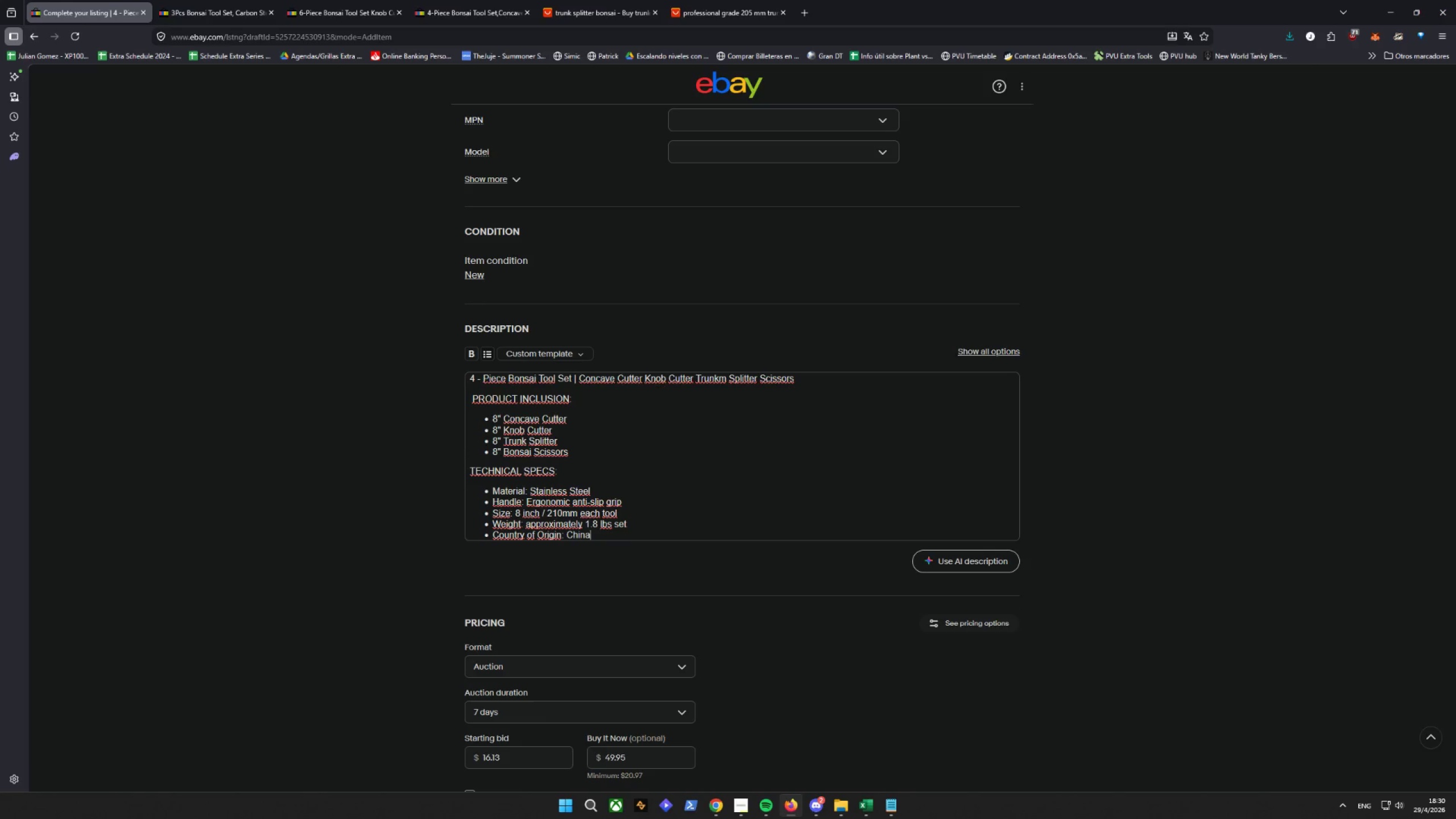 
key(Enter)
 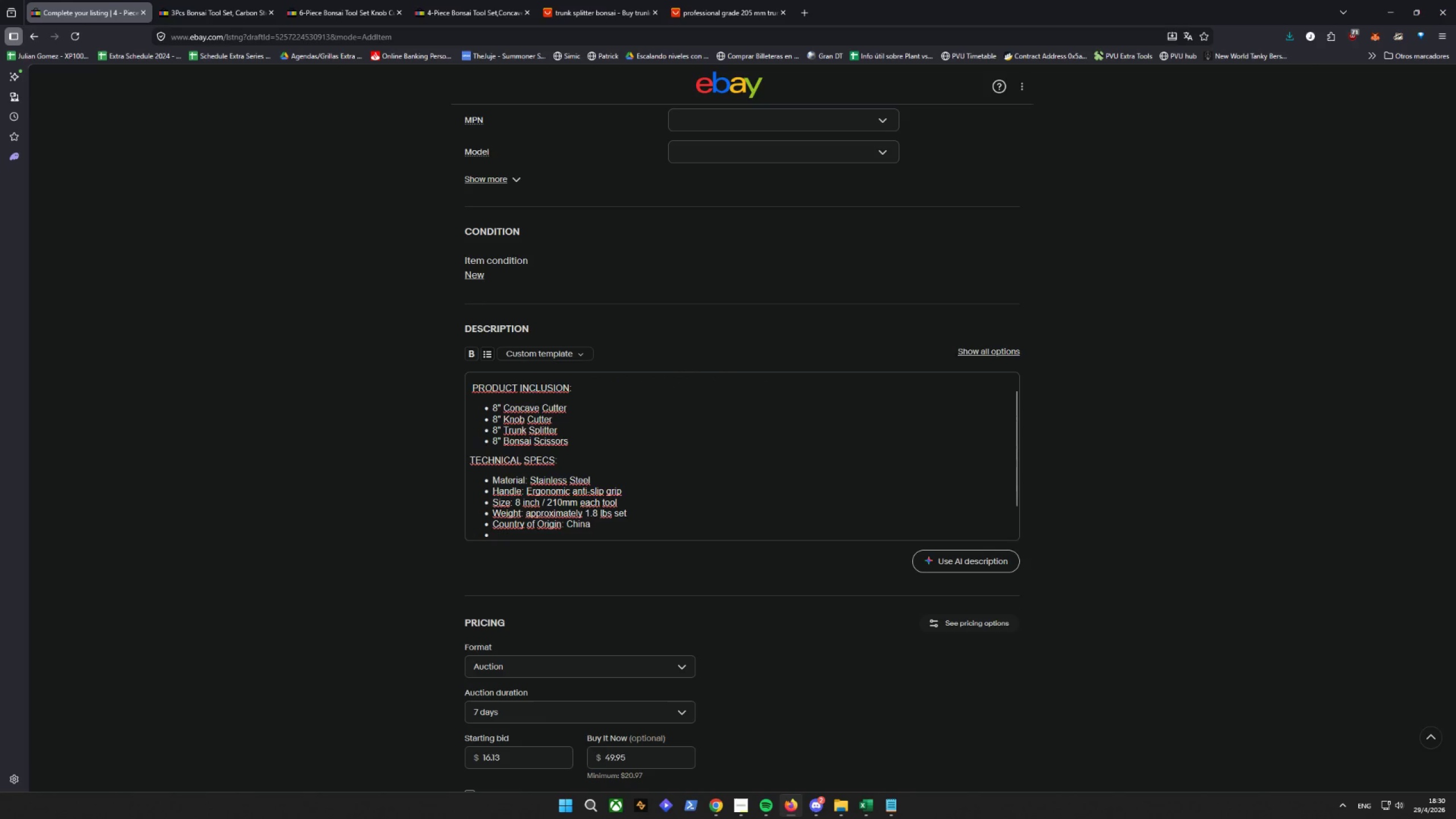 
key(Enter)
 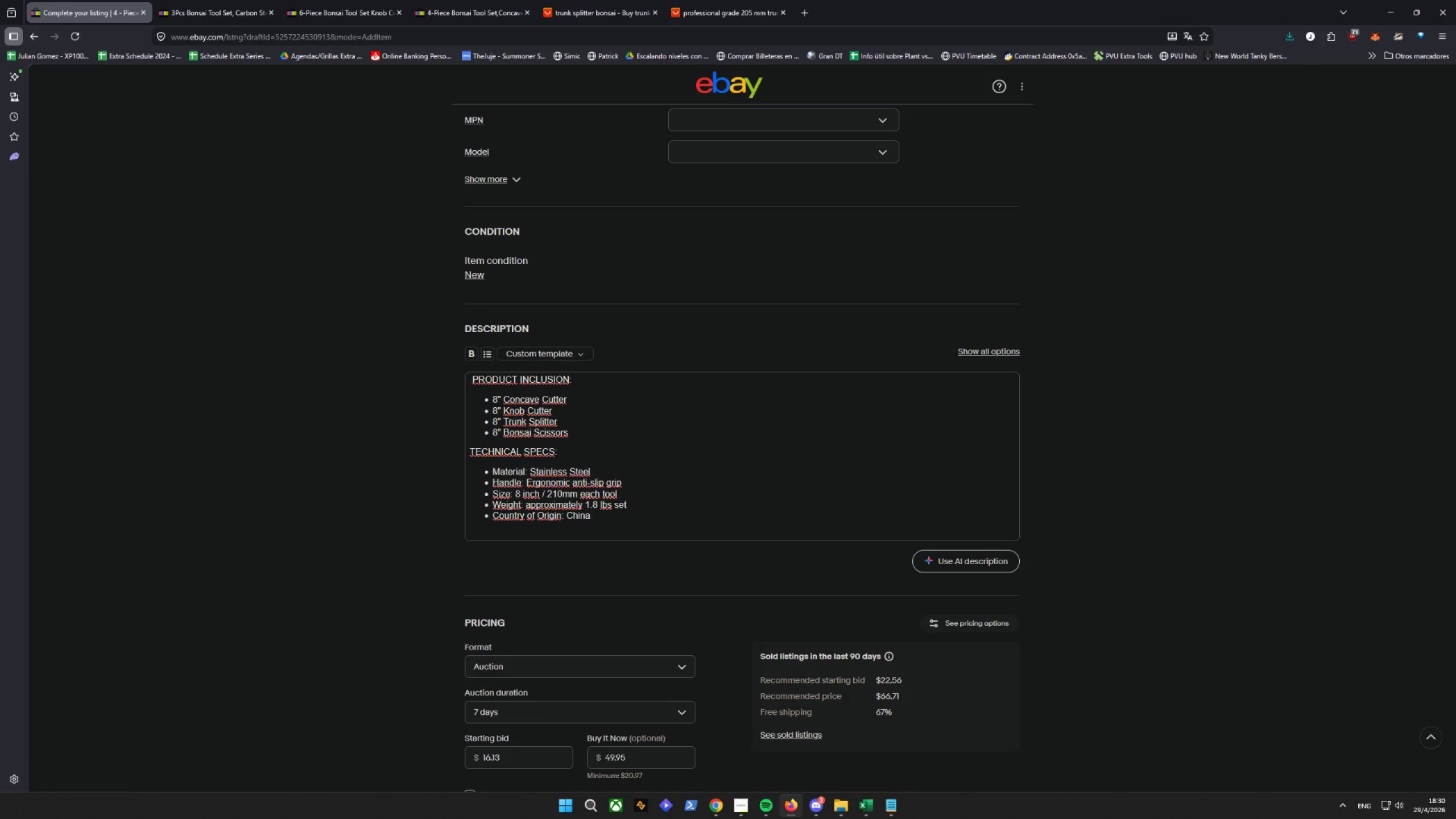 
wait(10.8)
 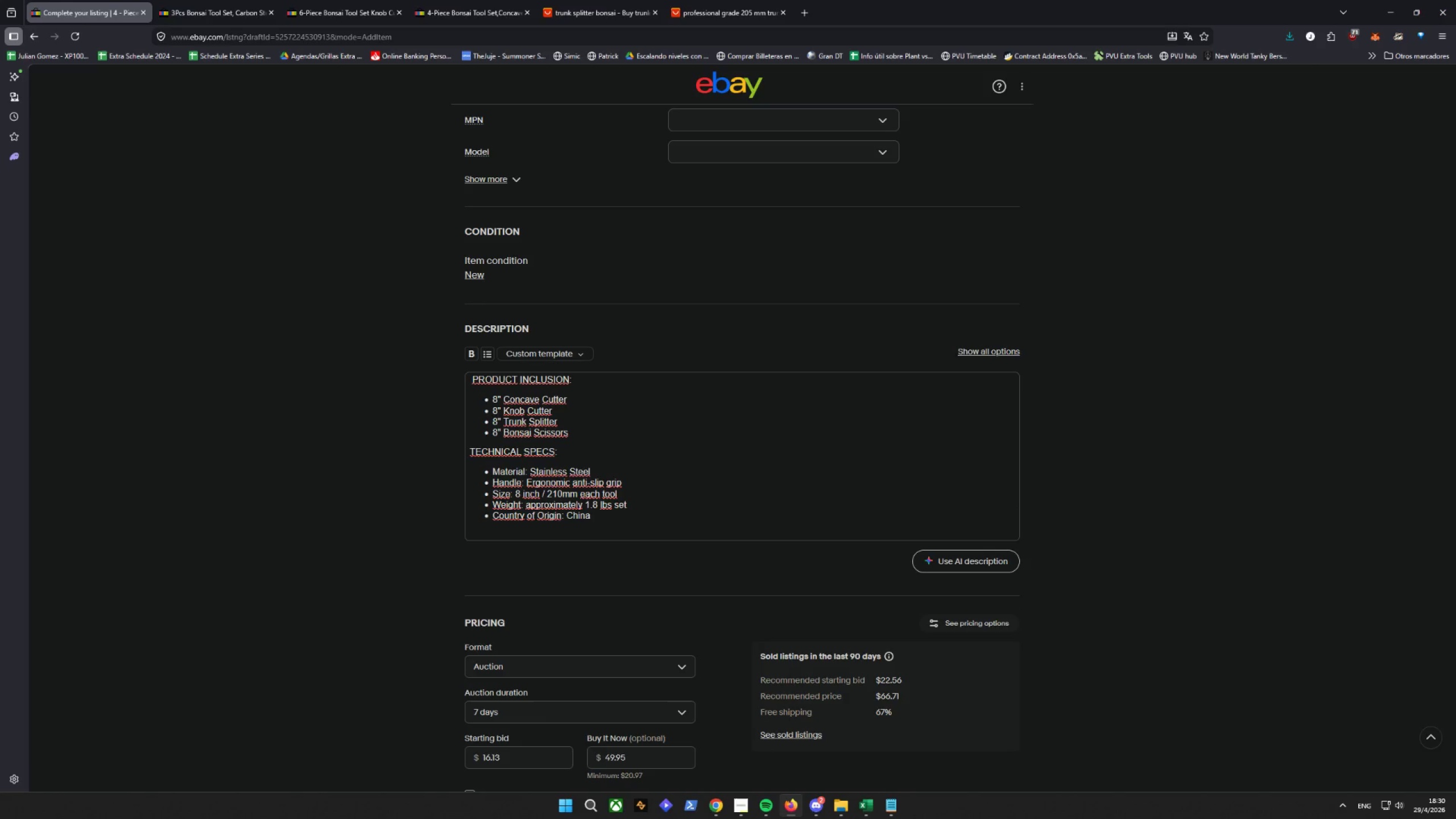 
type(TOOL FUNCTIONS>)
key(Backspace)
type(:)
 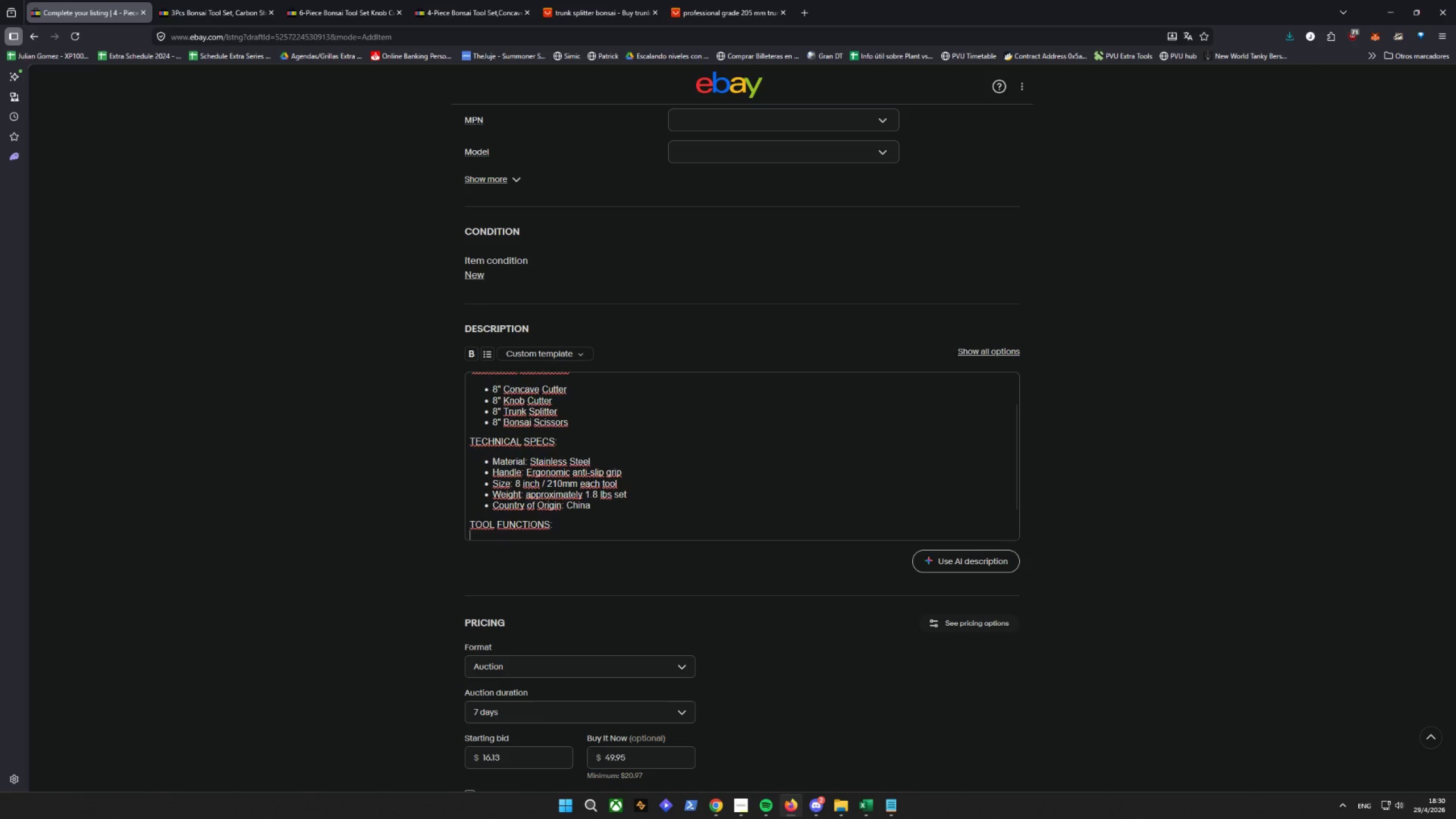 
 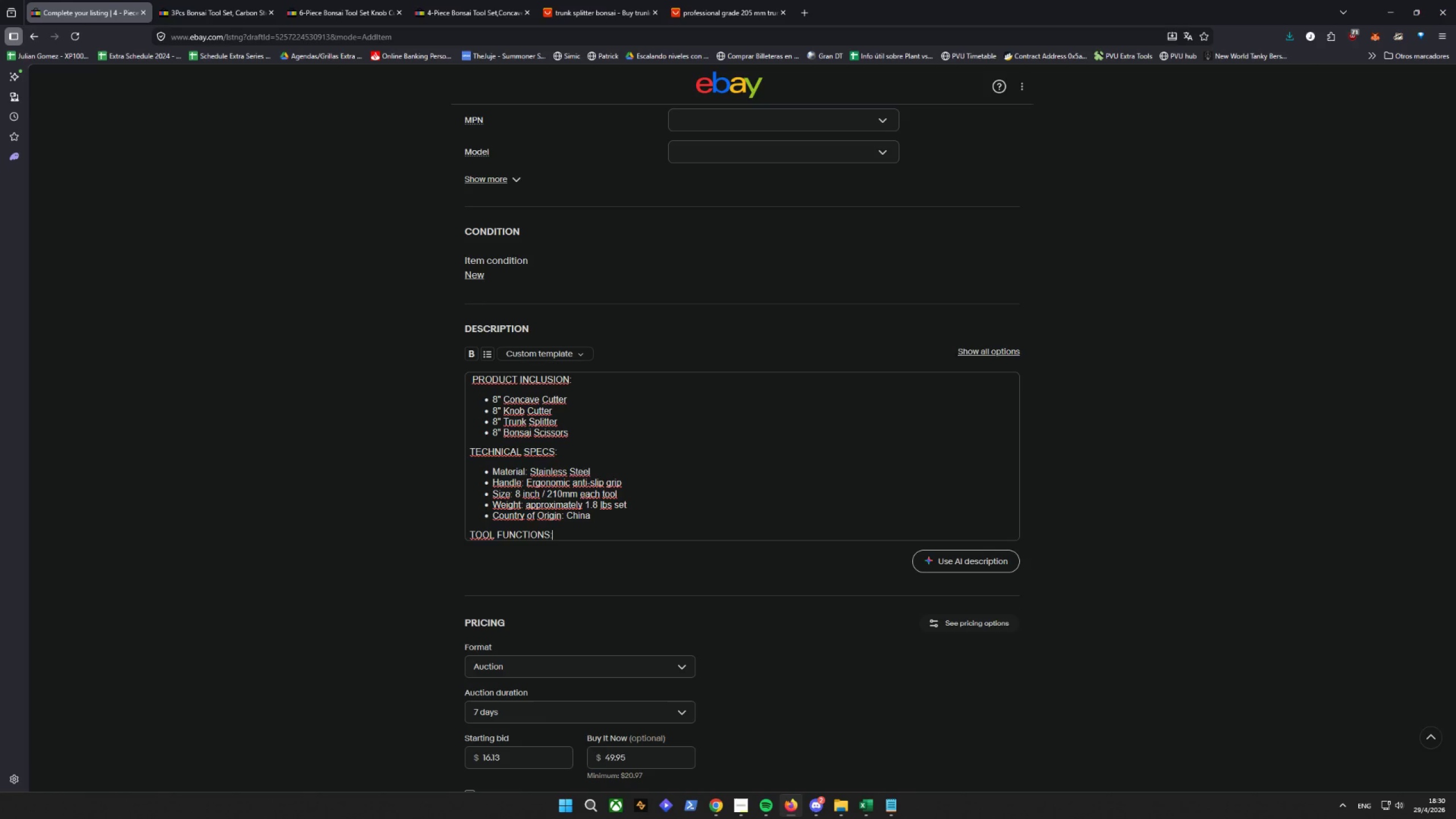 
key(Enter)
 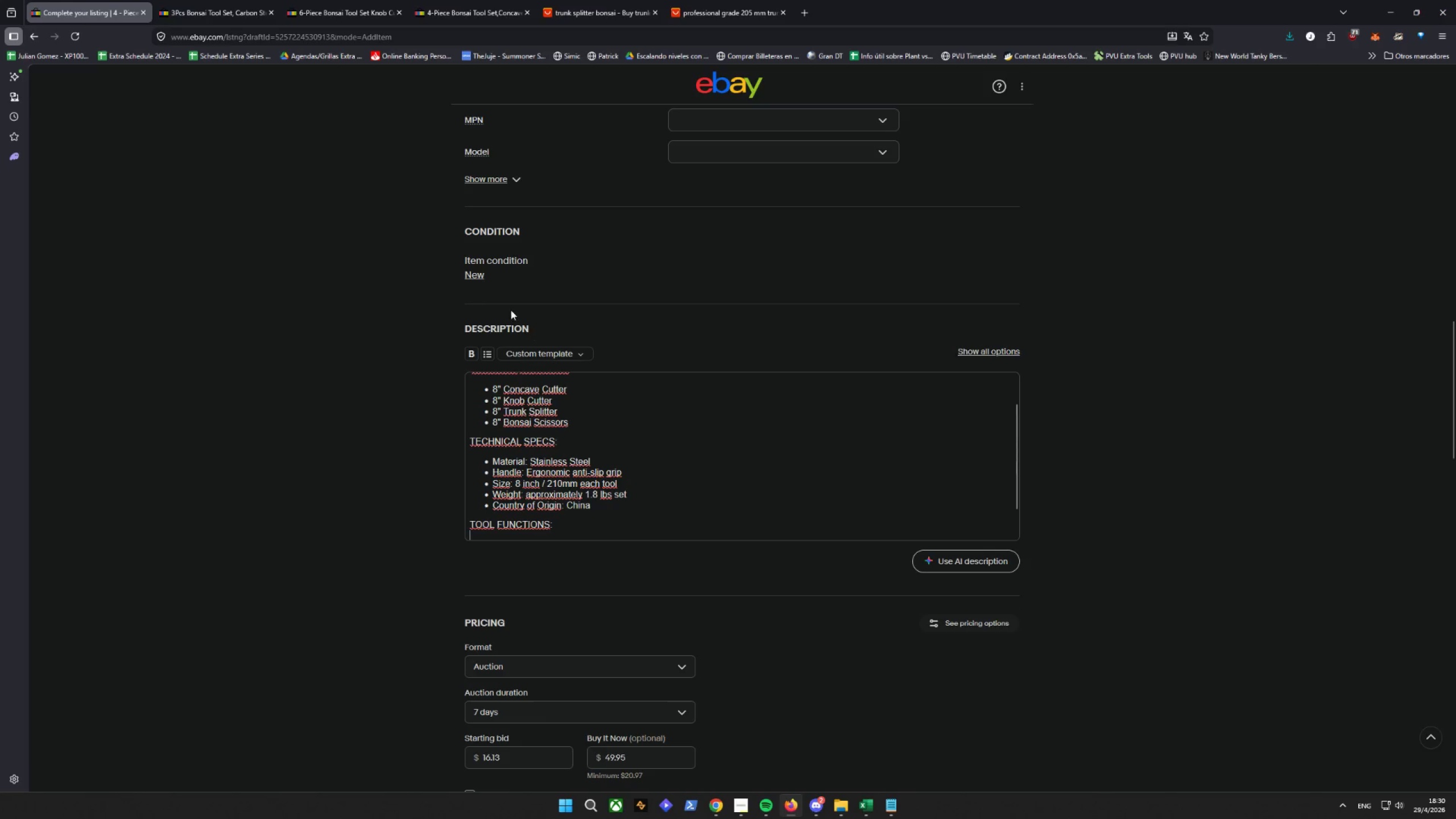 
left_click([490, 353])
 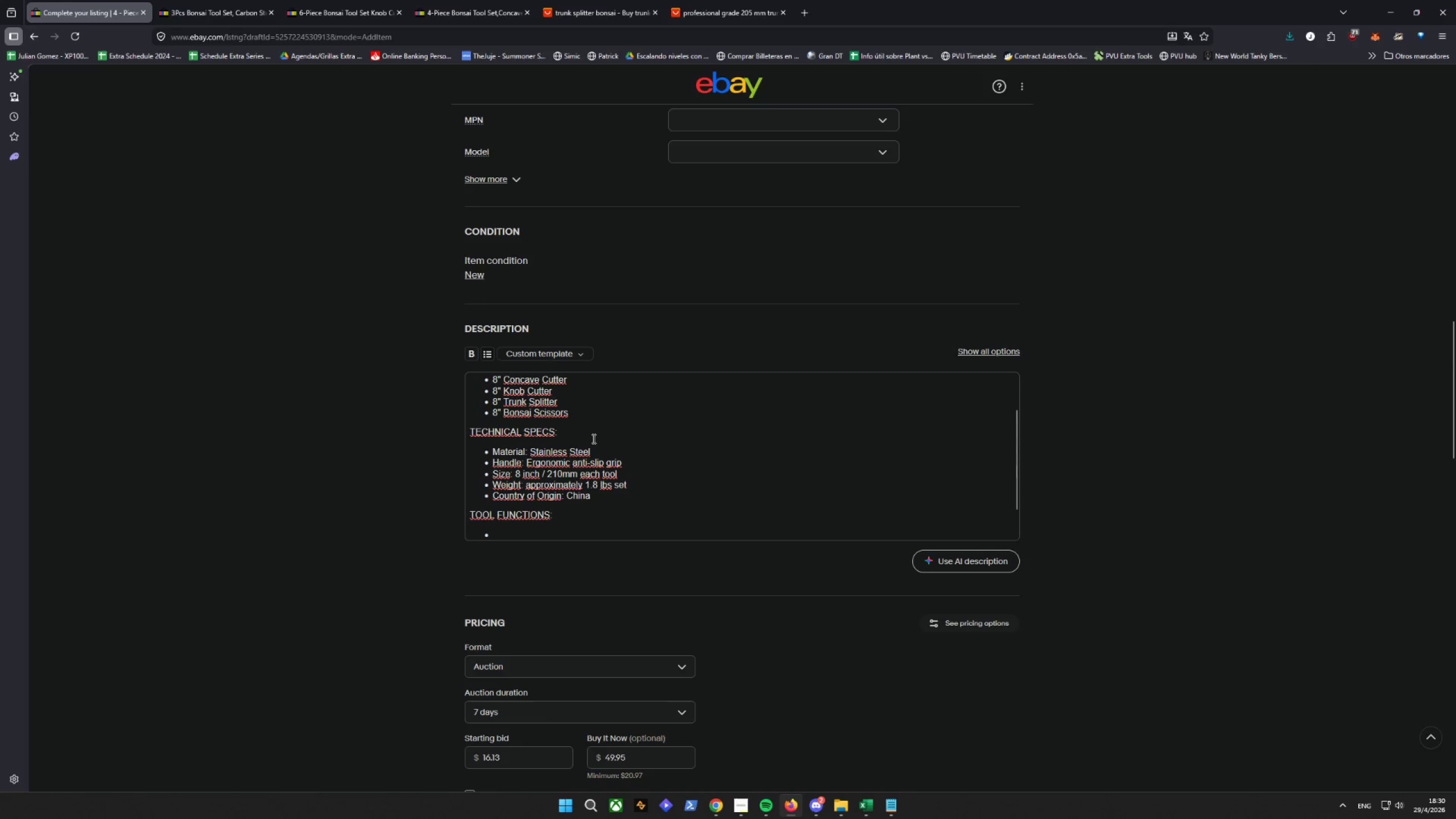 
type(CON)
 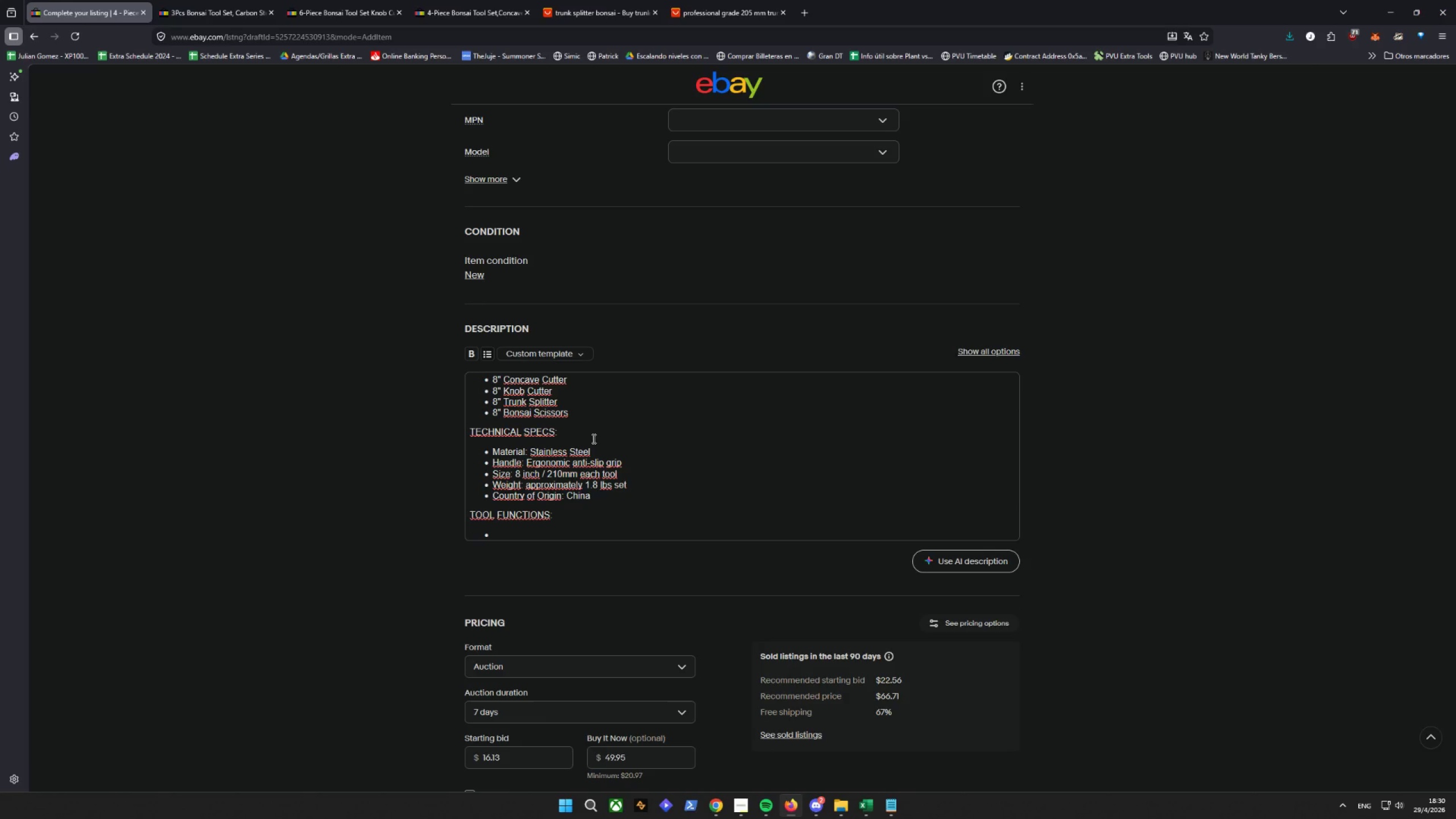 
left_click([517, 501])
 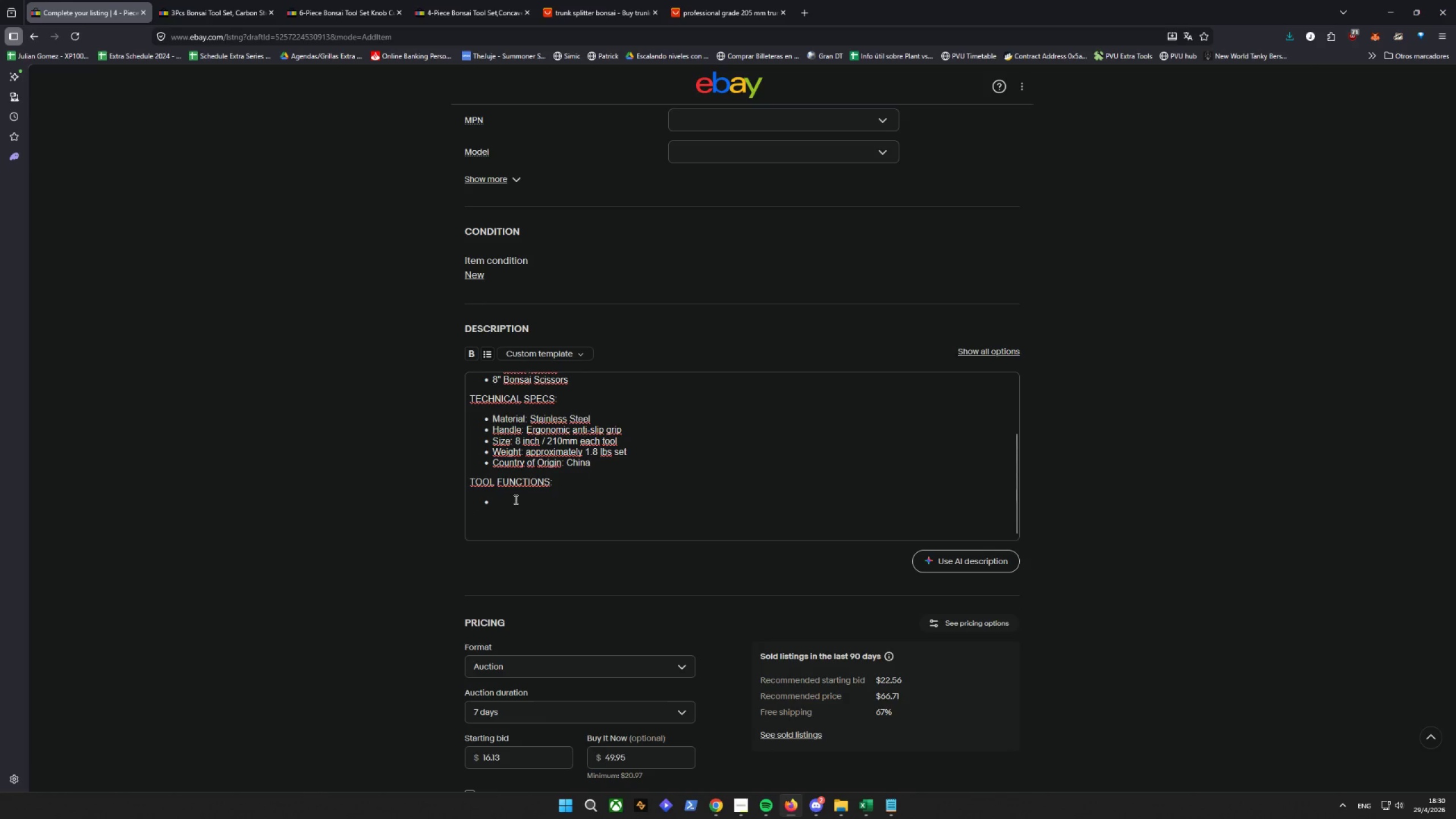 
scroll: coordinate [603, 436], scroll_direction: down, amount: 3.0
 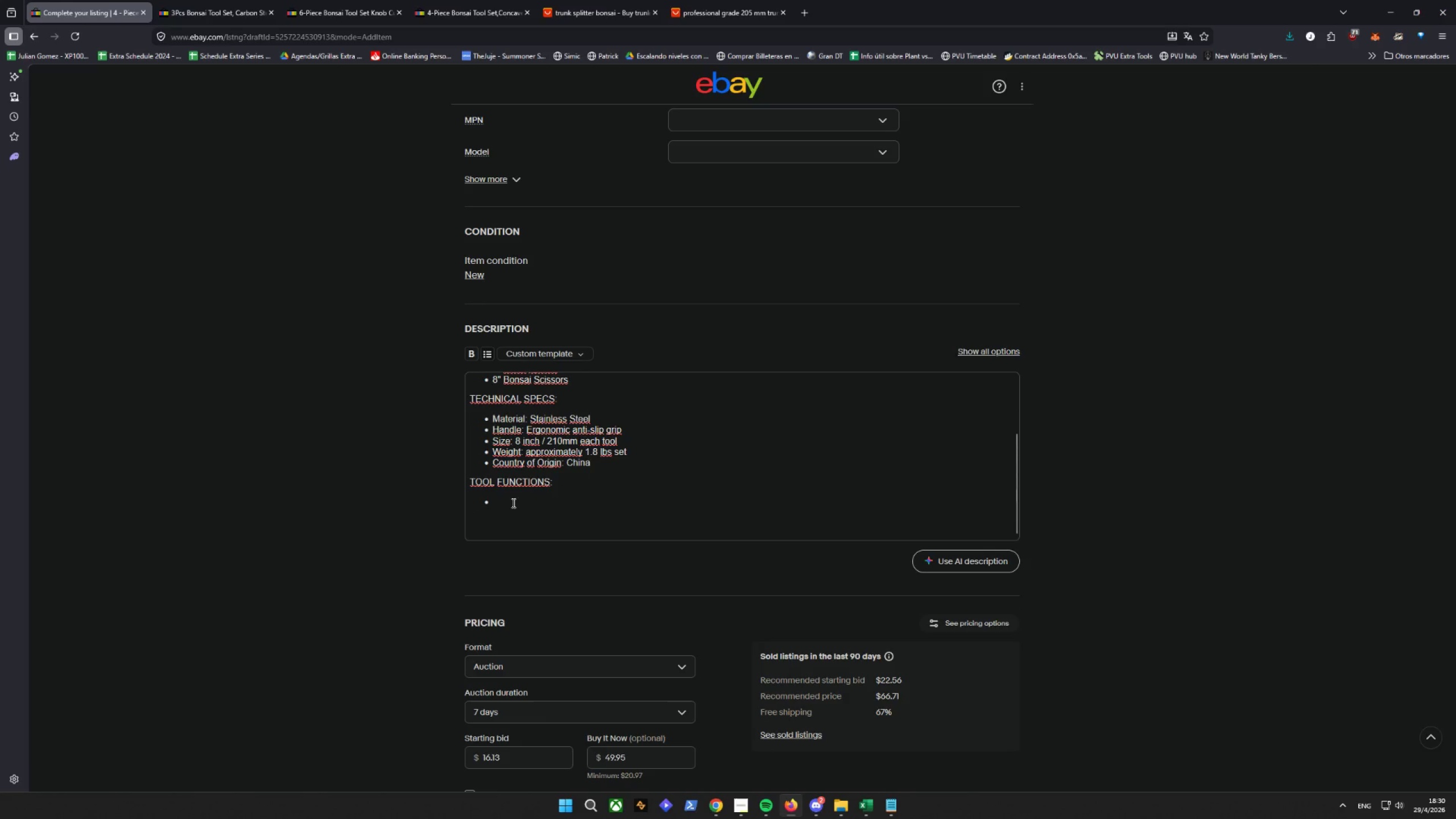 
type(CON)
key(Backspace)
key(Backspace)
type(oncave Cutter: removes branches flush)
 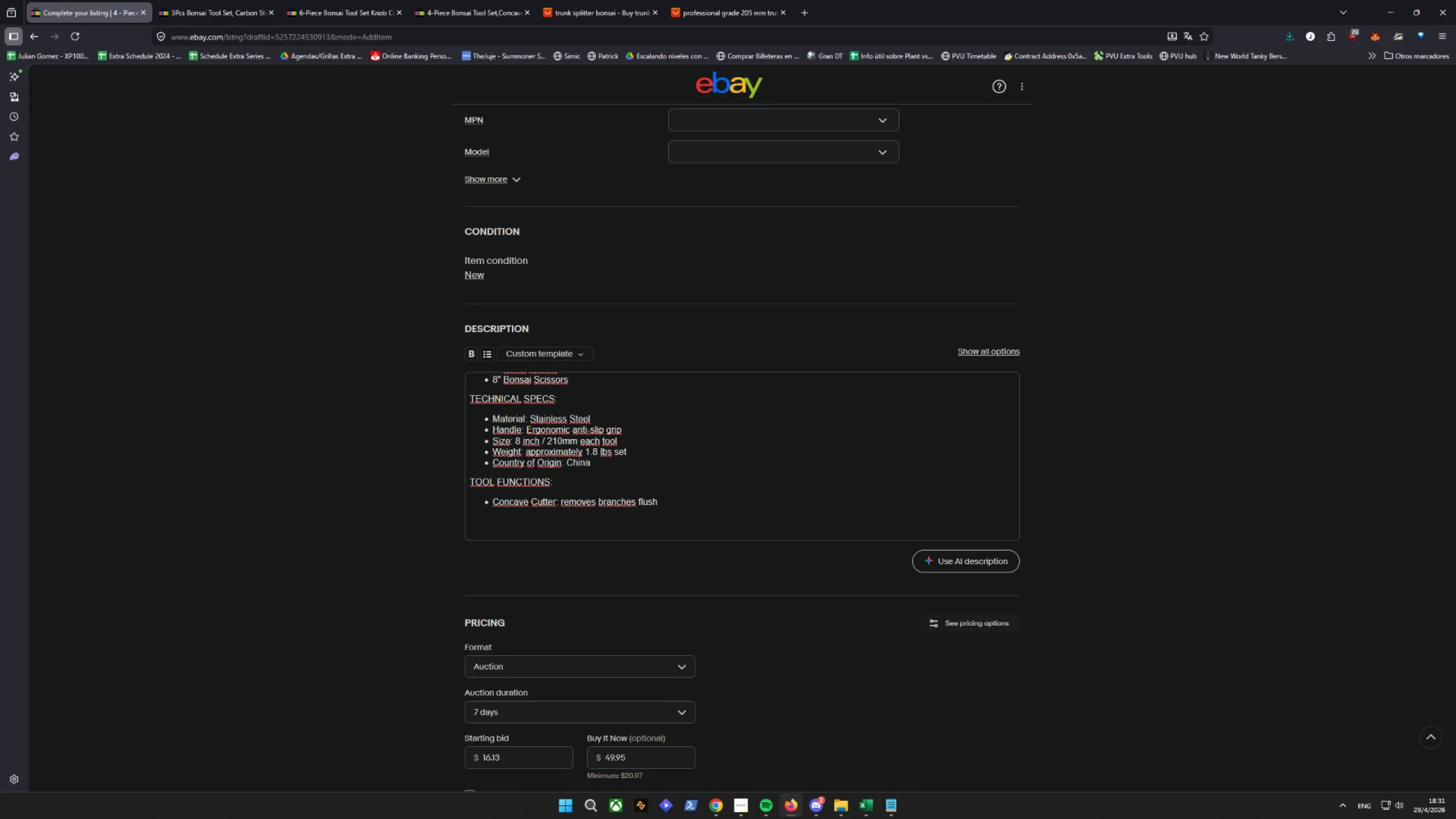 
type( leaving a concave cyu)
key(Backspace)
key(Backspace)
type(ut  that heals clanly)
 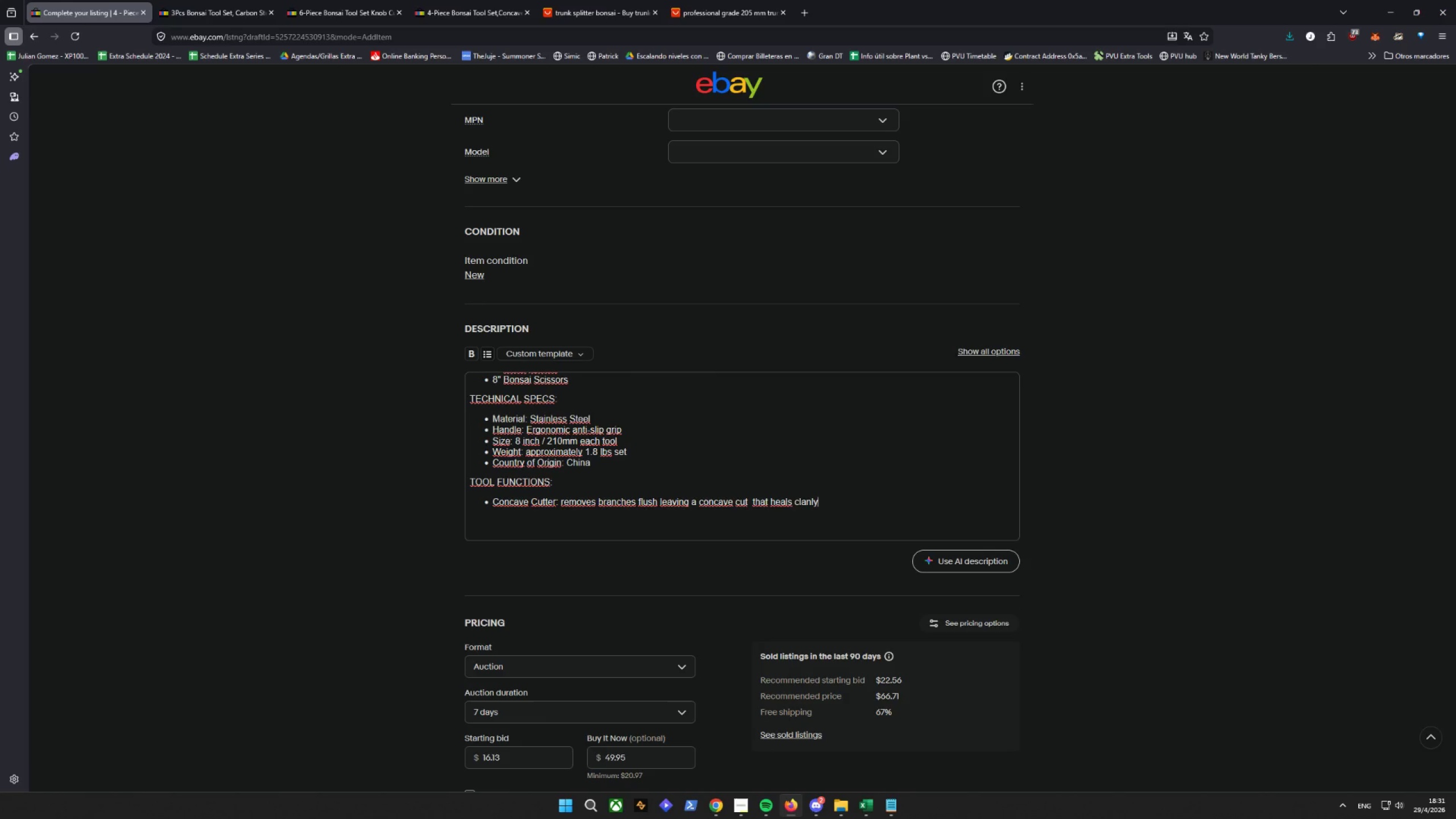 
wait(6.73)
 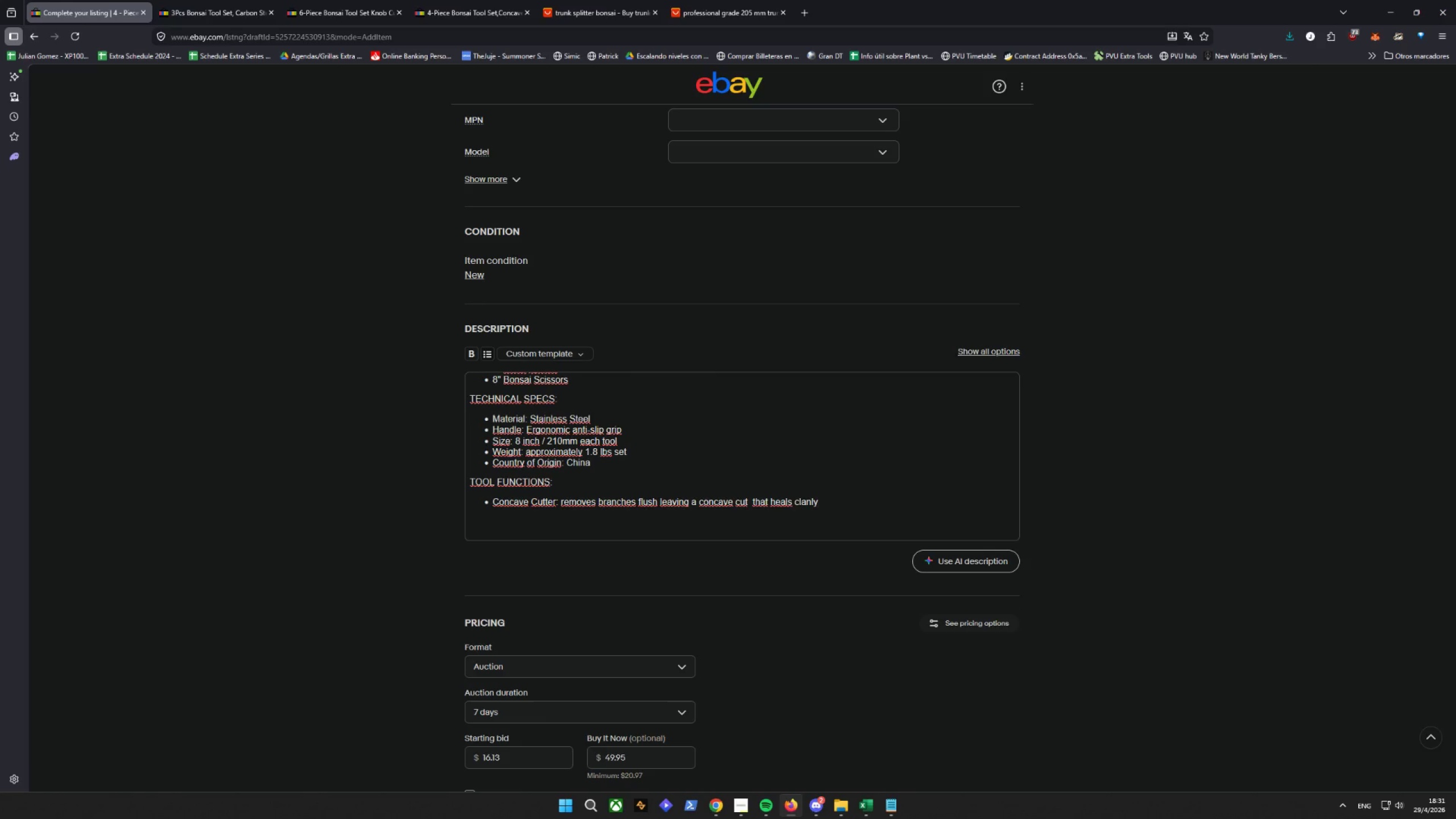 
key(Backspace)
key(Backspace)
key(Backspace)
key(Backspace)
type(eanly)
 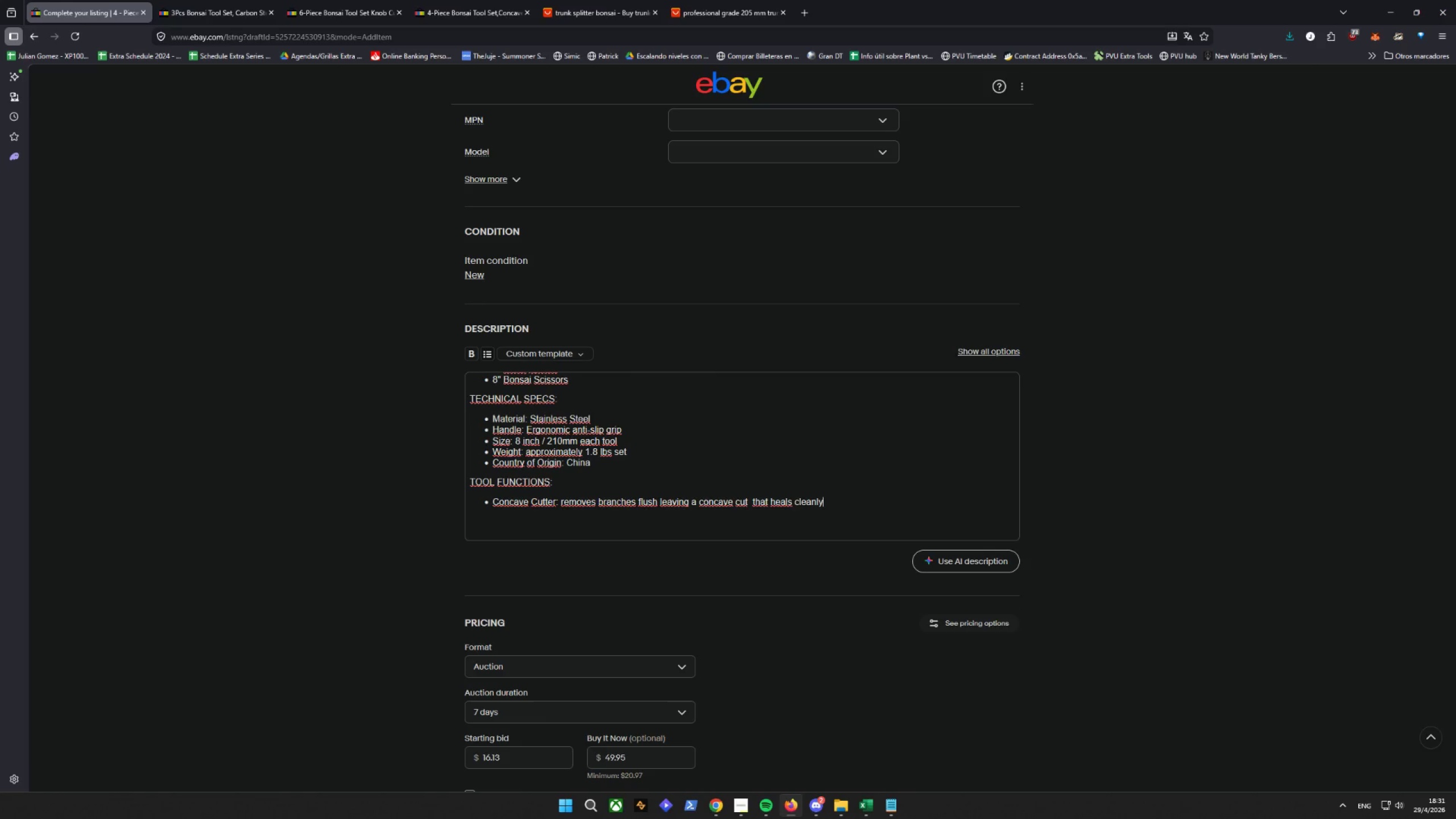 
key(Enter)
 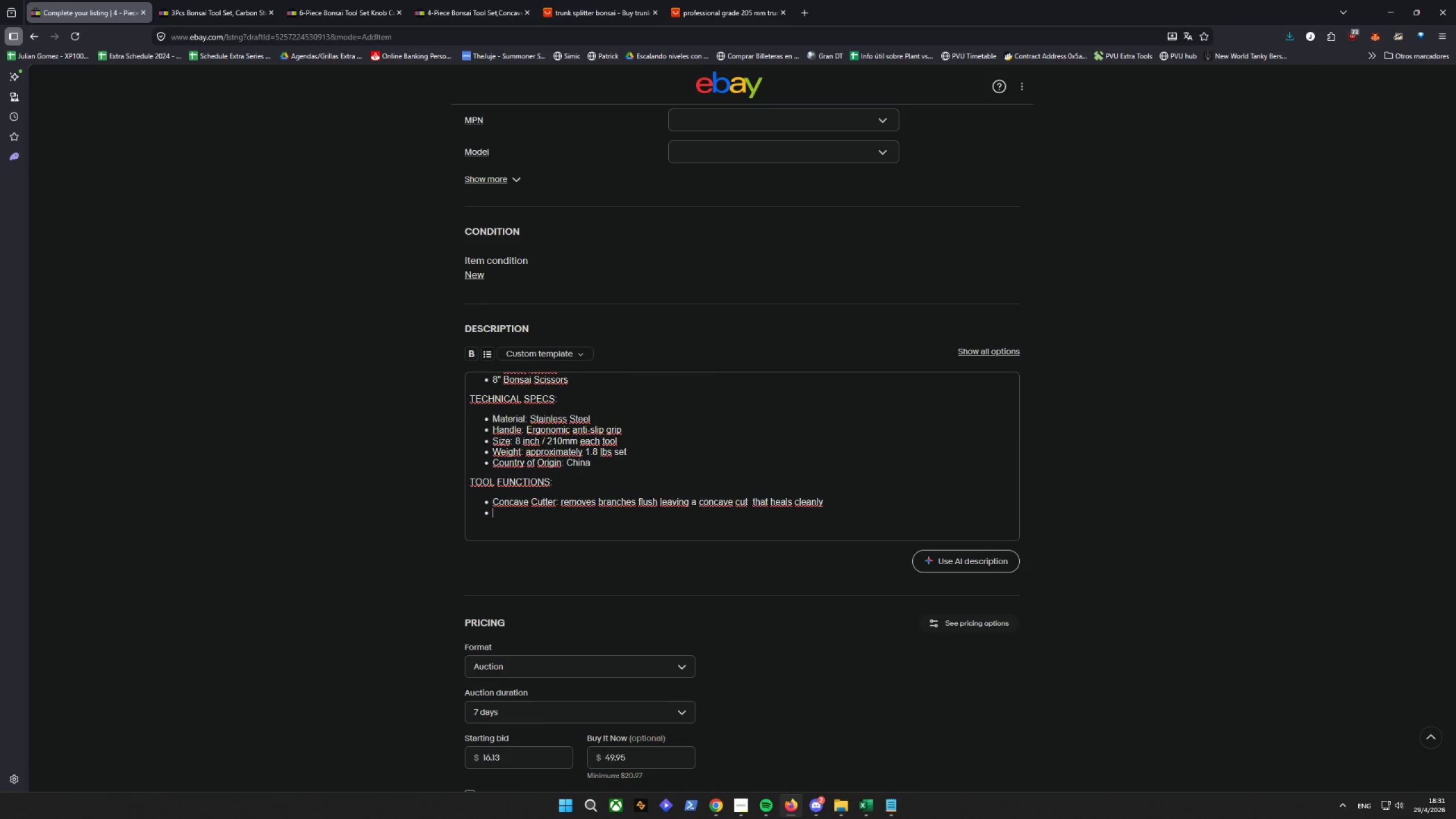 
type(Knob cu)
key(Backspace)
key(Backspace)
type(Cutter: removes knobs and tumors from trunk whit spherical clean)
 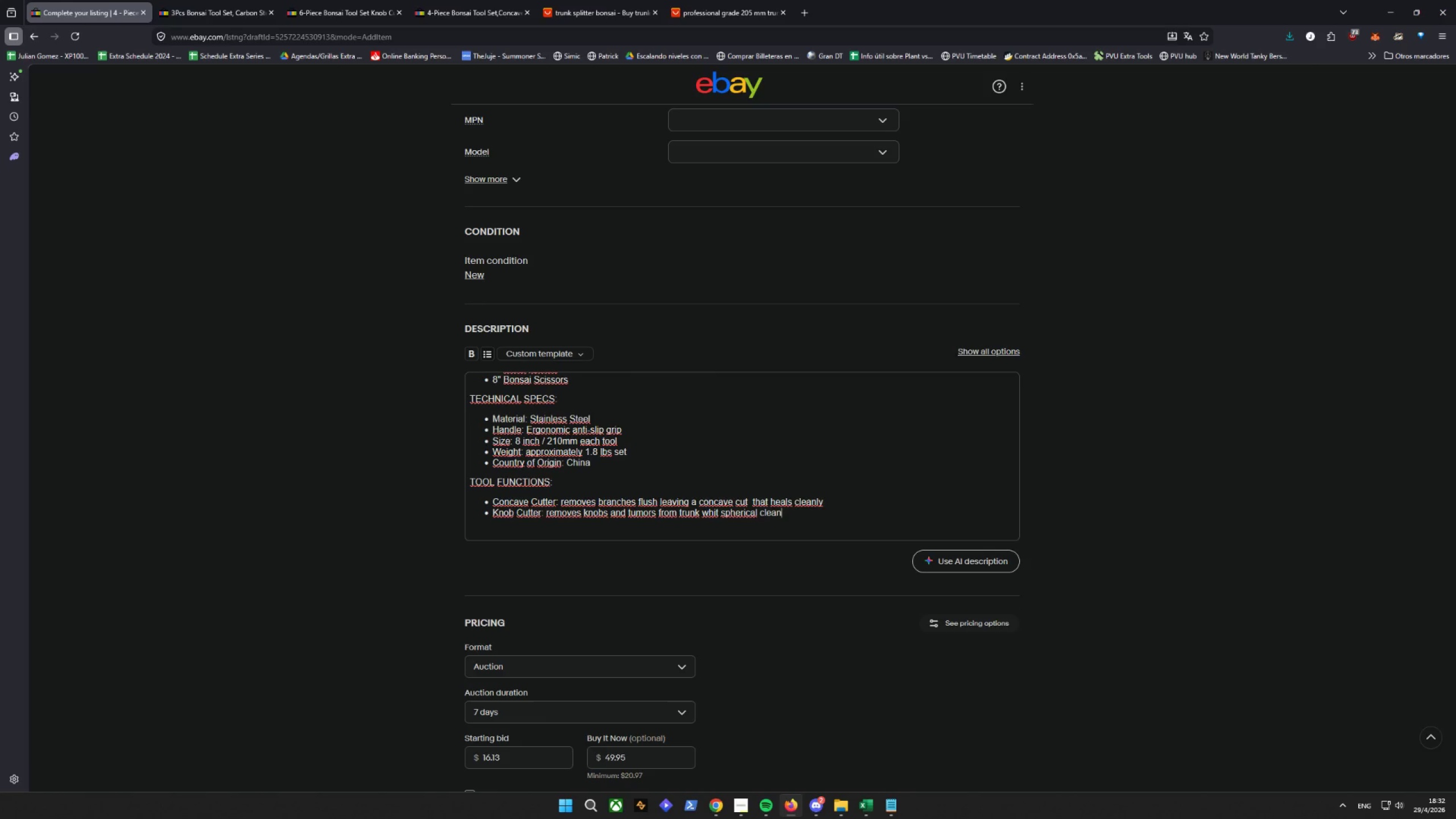 
wait(5.58)
 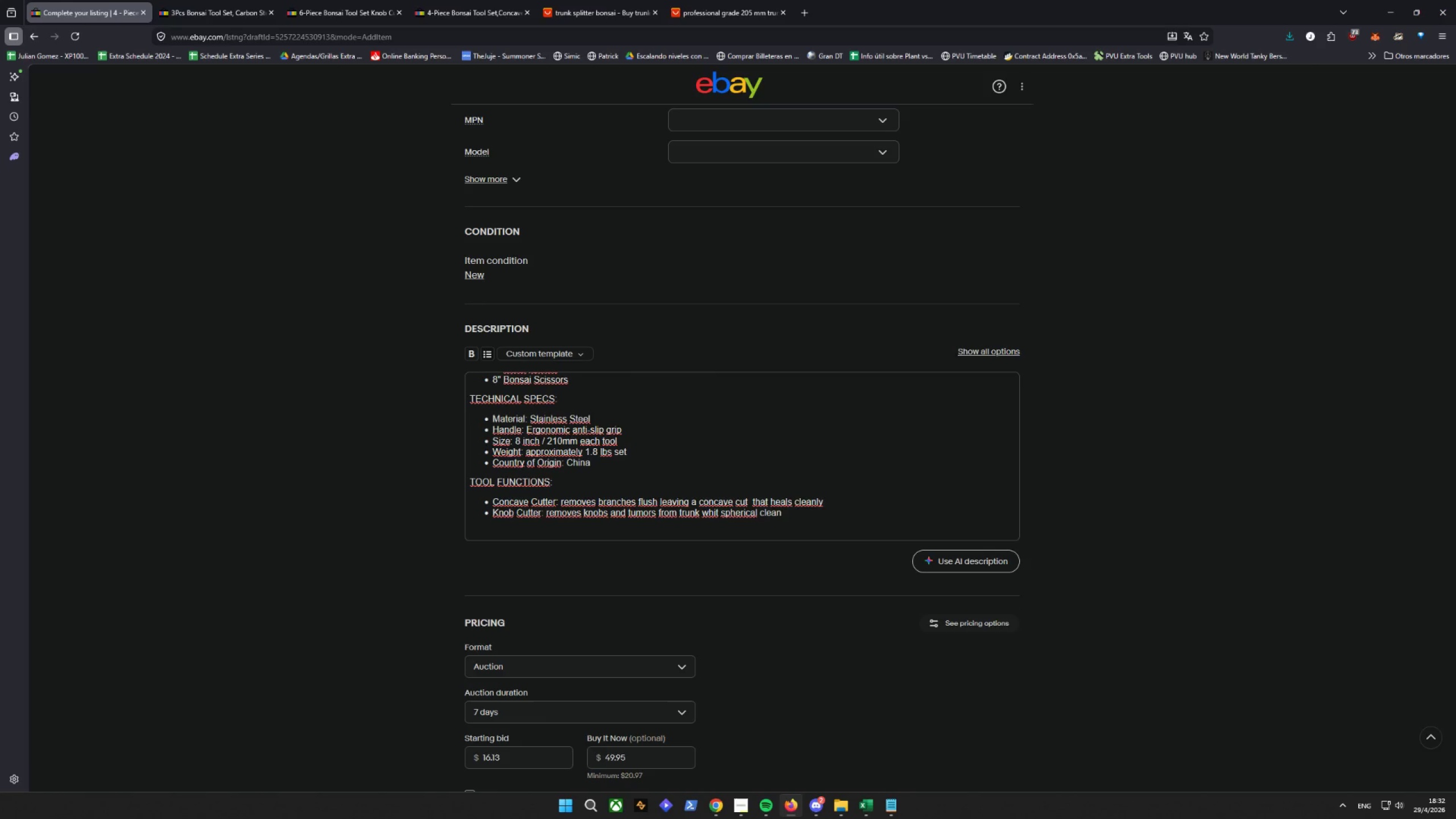 
key(Space)
 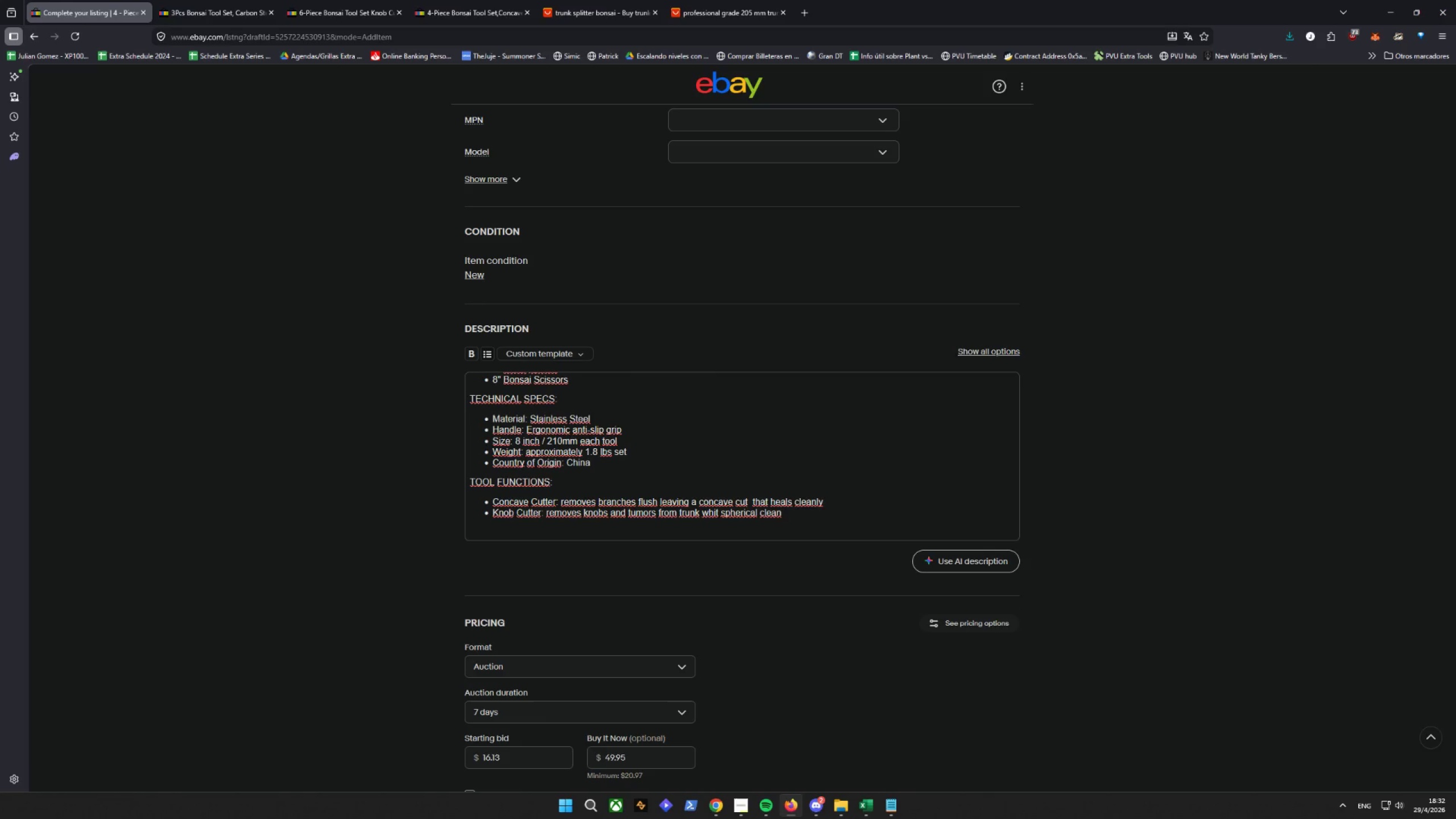 
type(cut)
 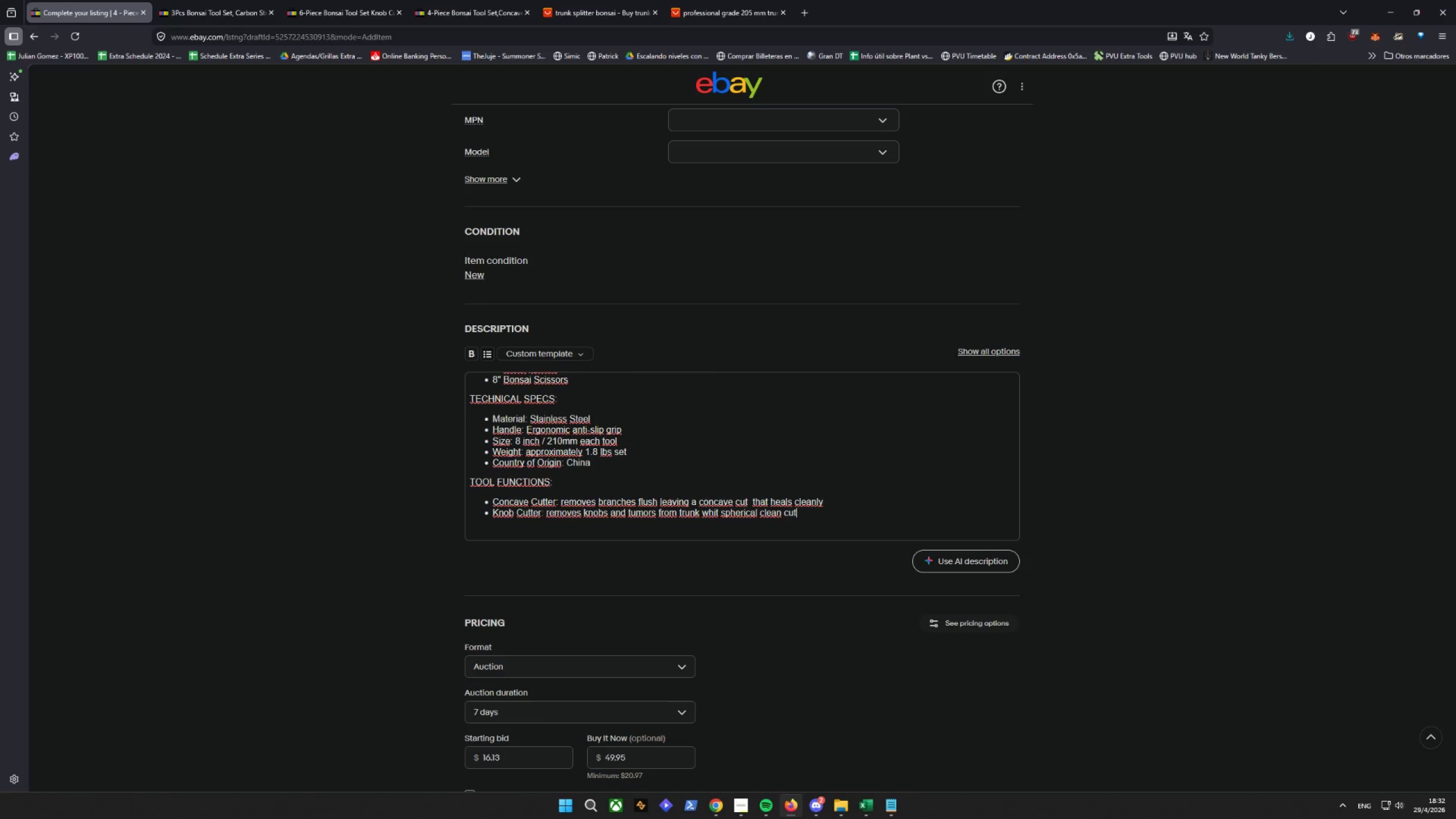 
key(Enter)
 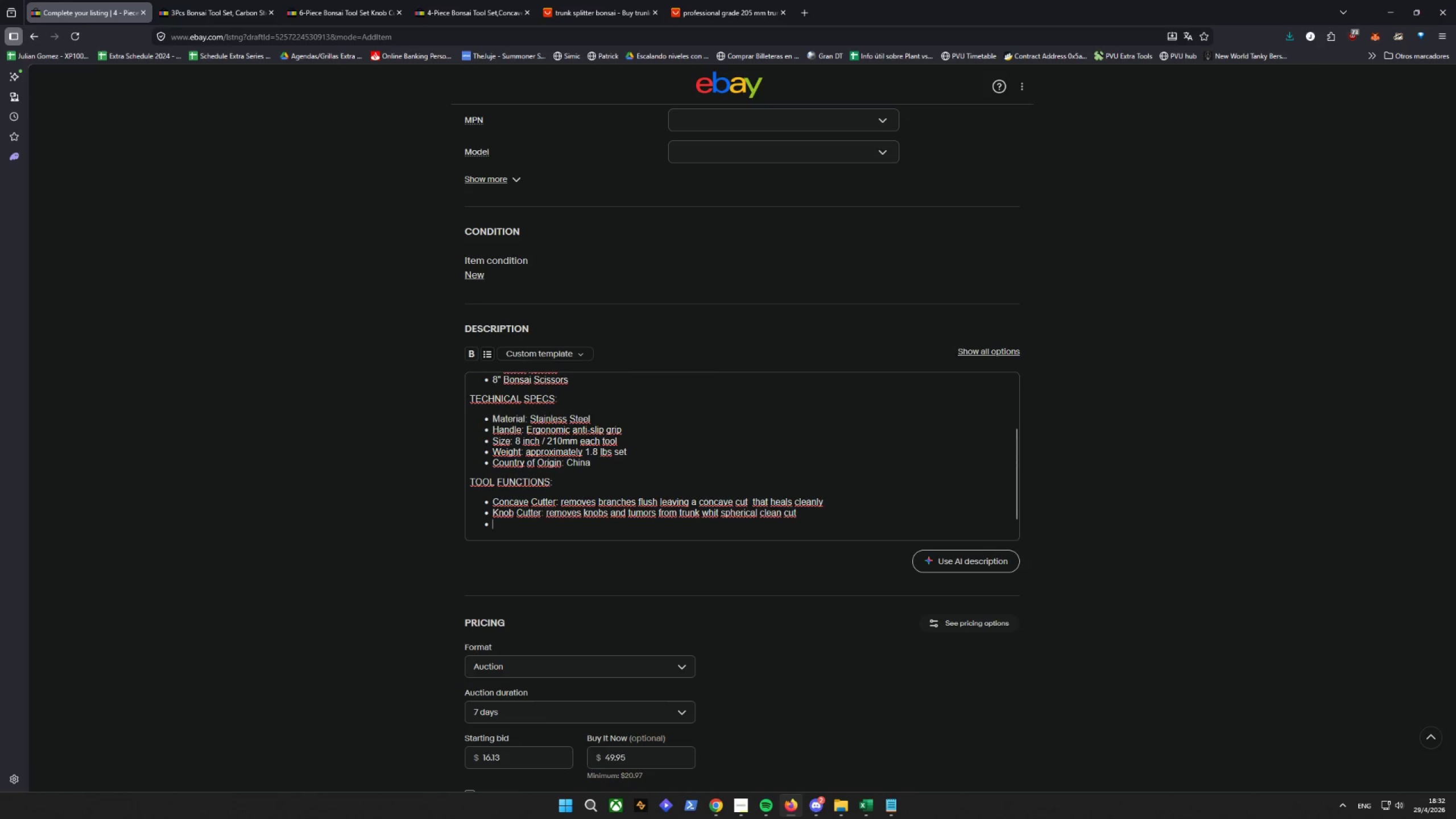 
type(t)
key(Backspace)
type(Trunlk)
key(Backspace)
type(m)
key(Backspace)
key(Backspace)
type(k PS)
key(Backspace)
key(Backspace)
type(Splitter)
 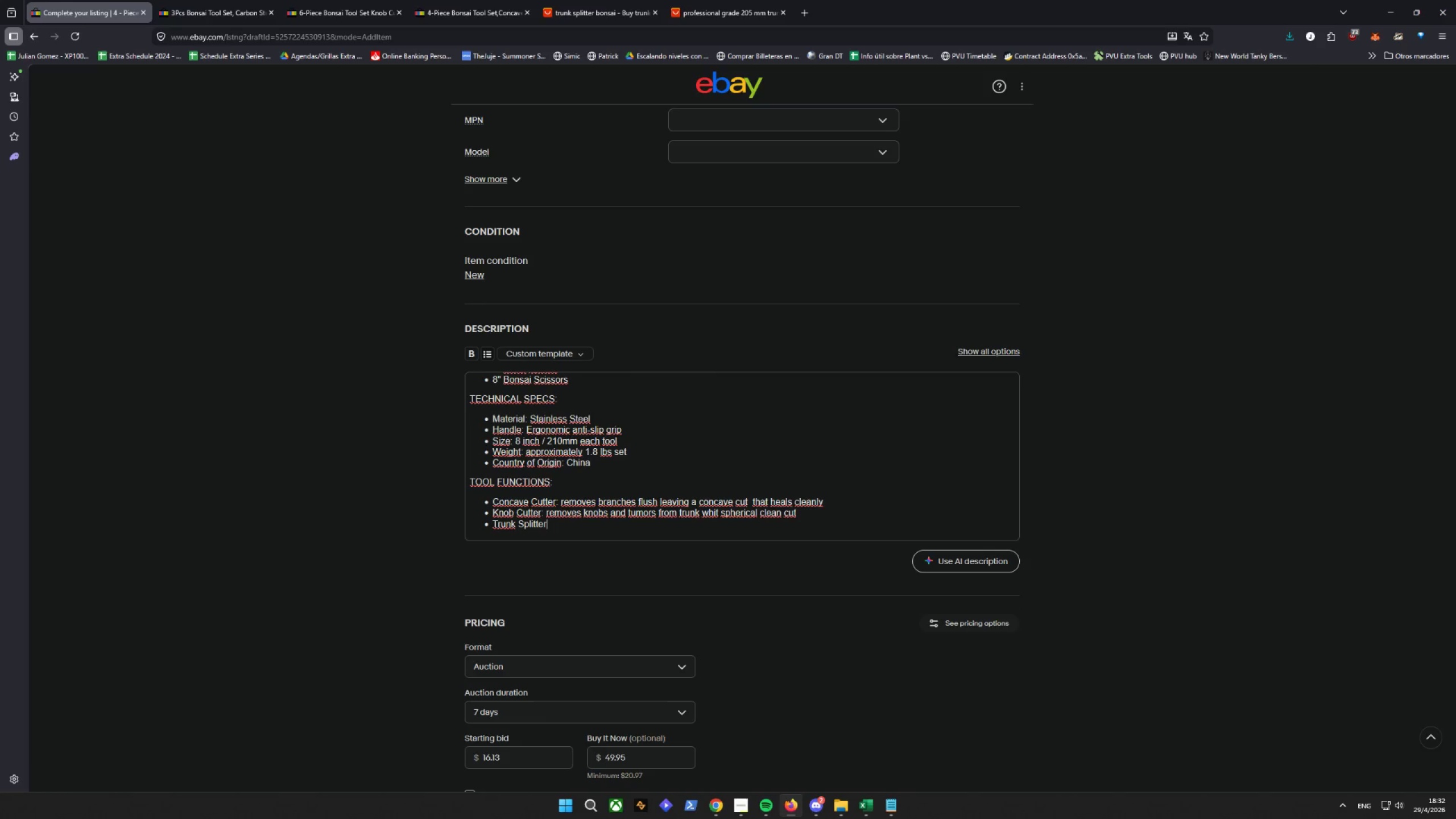 
type(: splits and bends)
 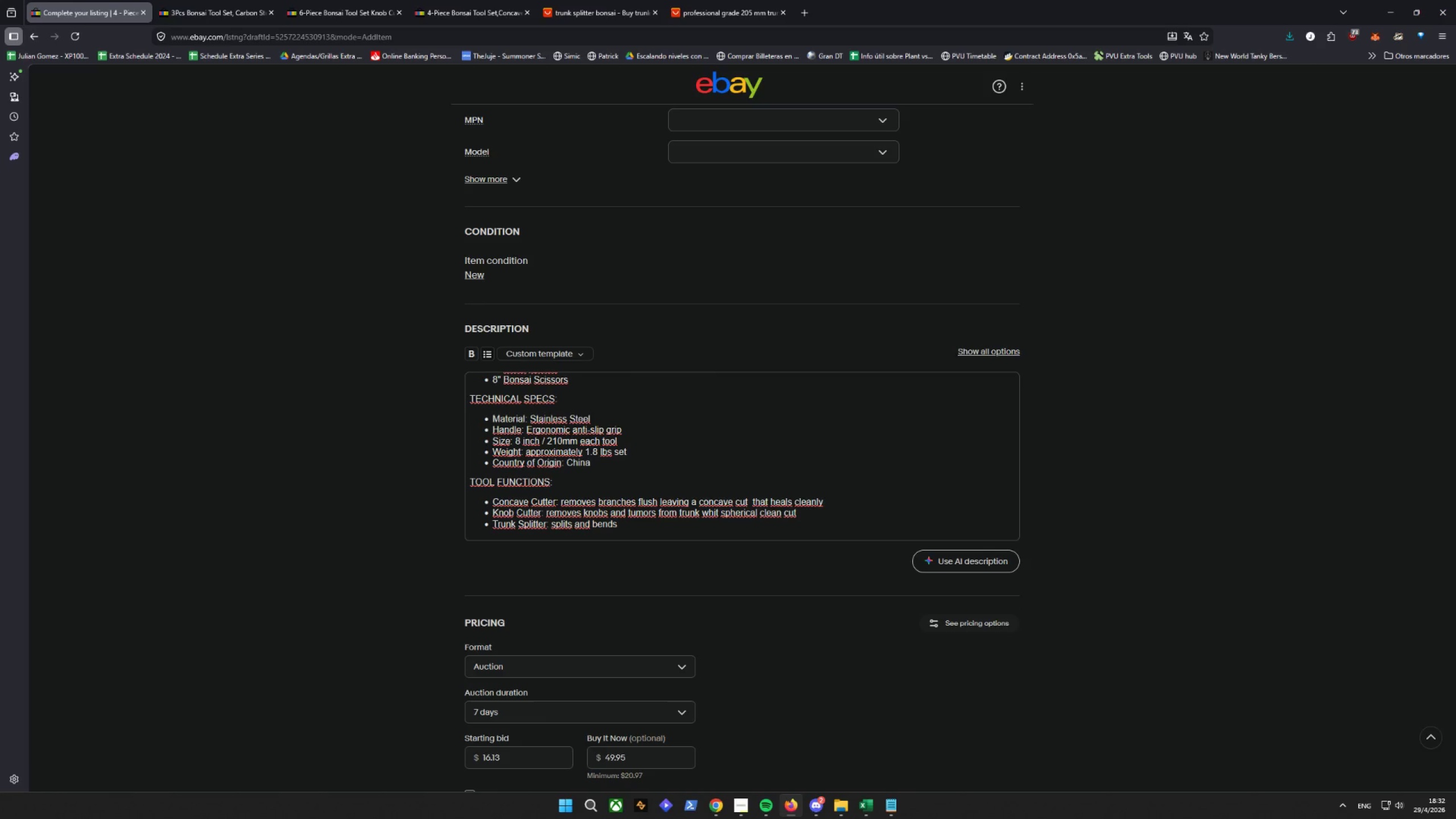 
key(Space)
 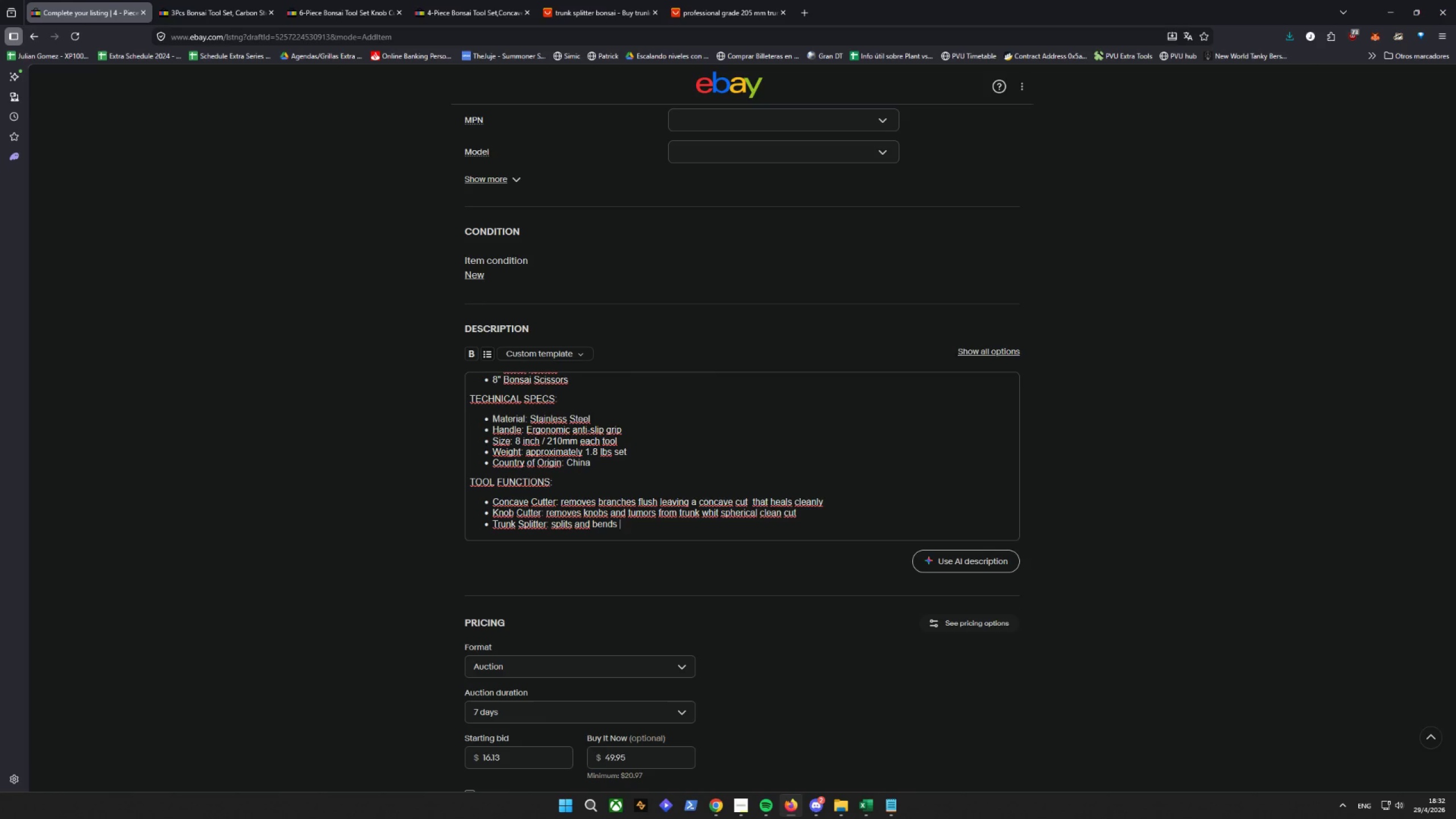 
key(Space)
 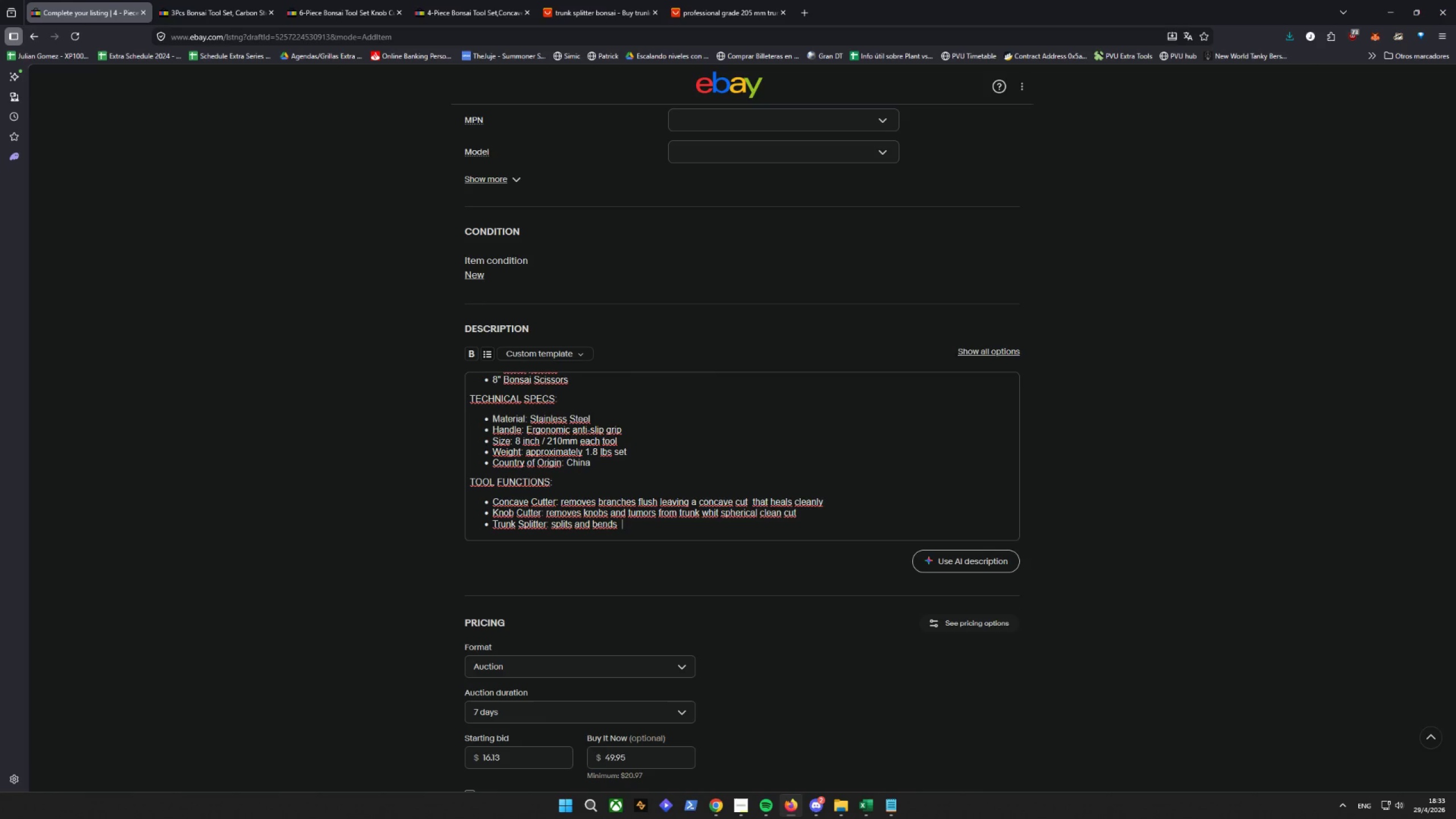 
key(Backspace)
 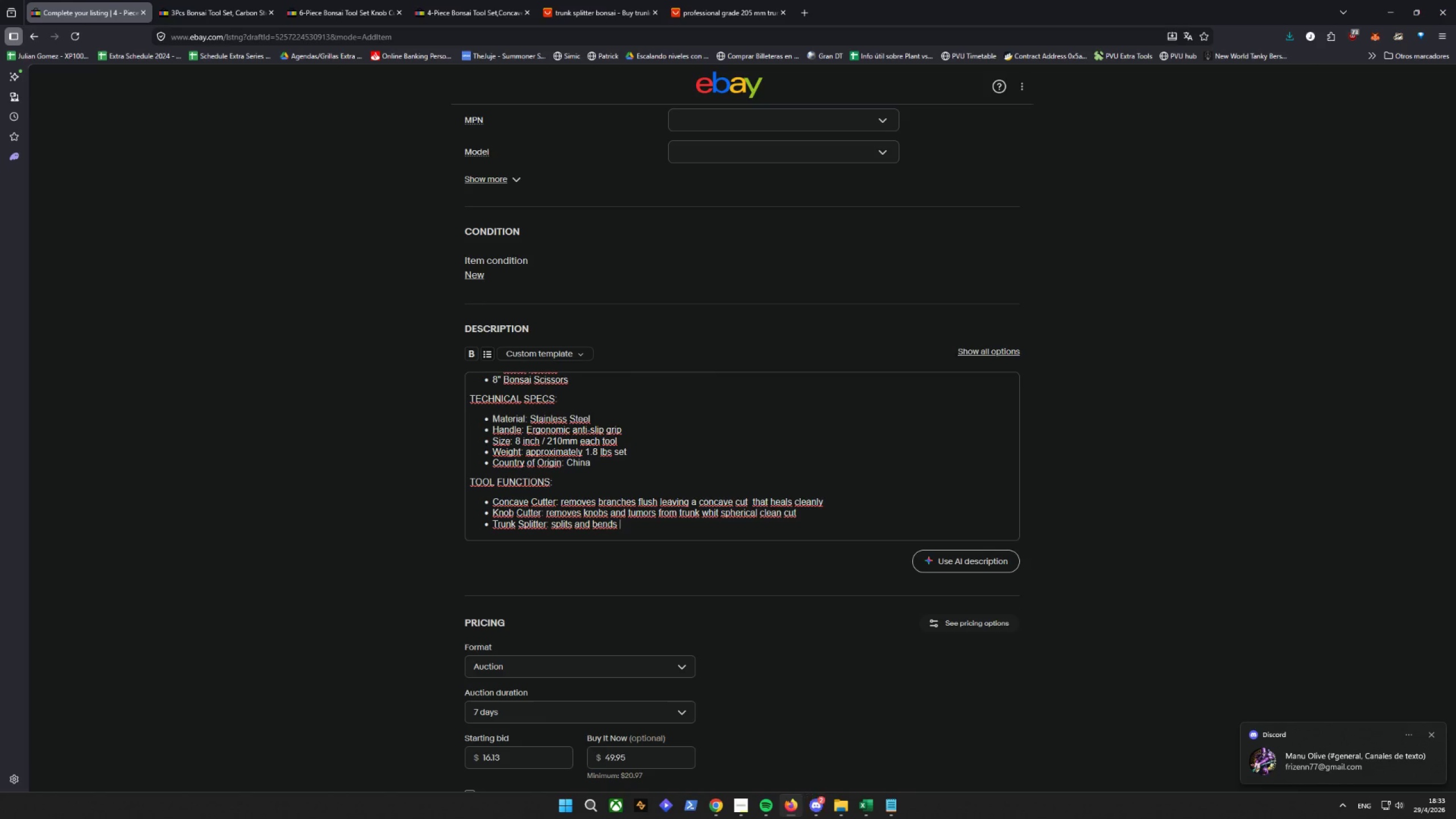 
type(trunks)
 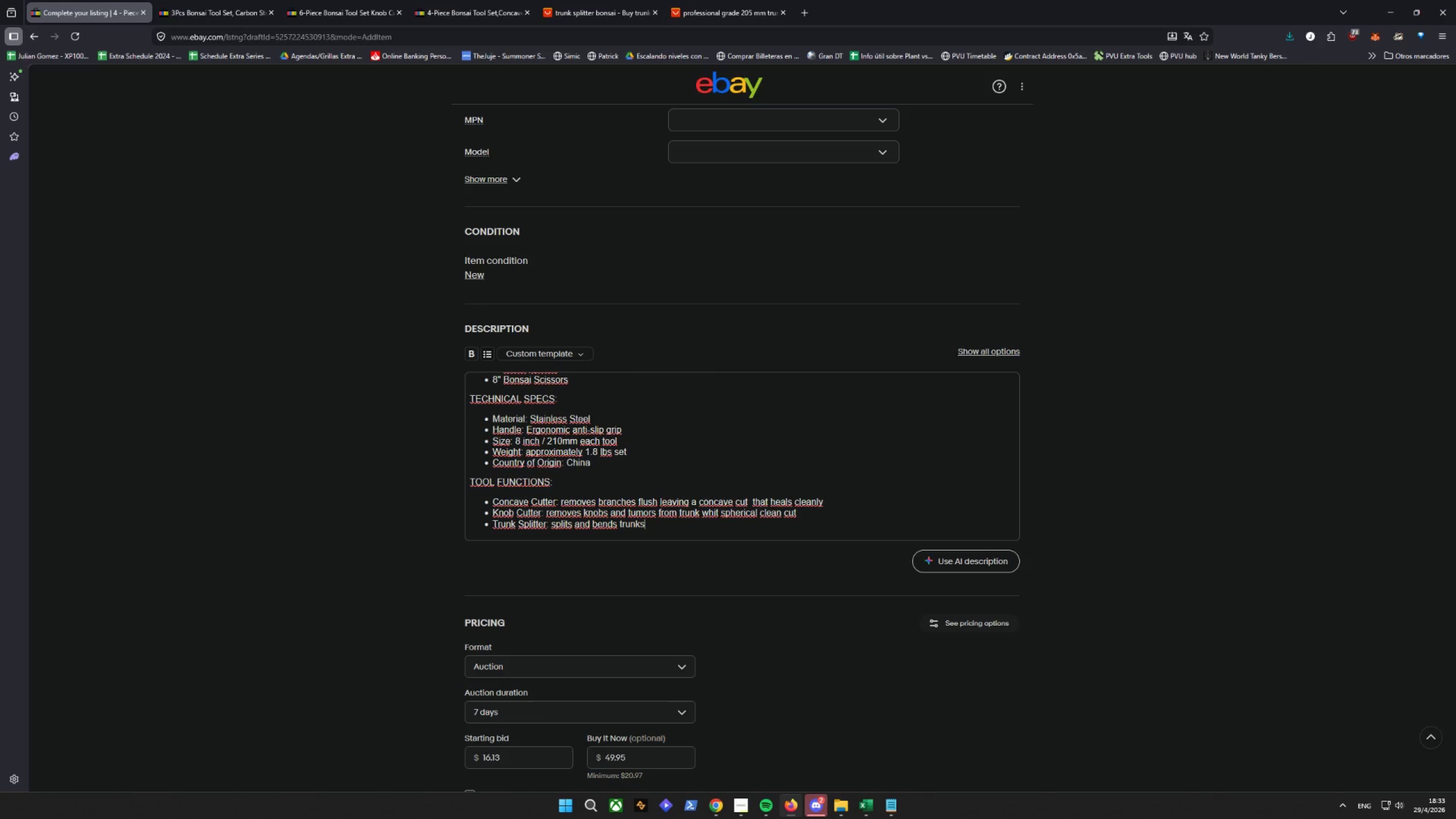 
key(Backspace)
type( for adve)
key(Backspace)
type(anced styling techniques)
 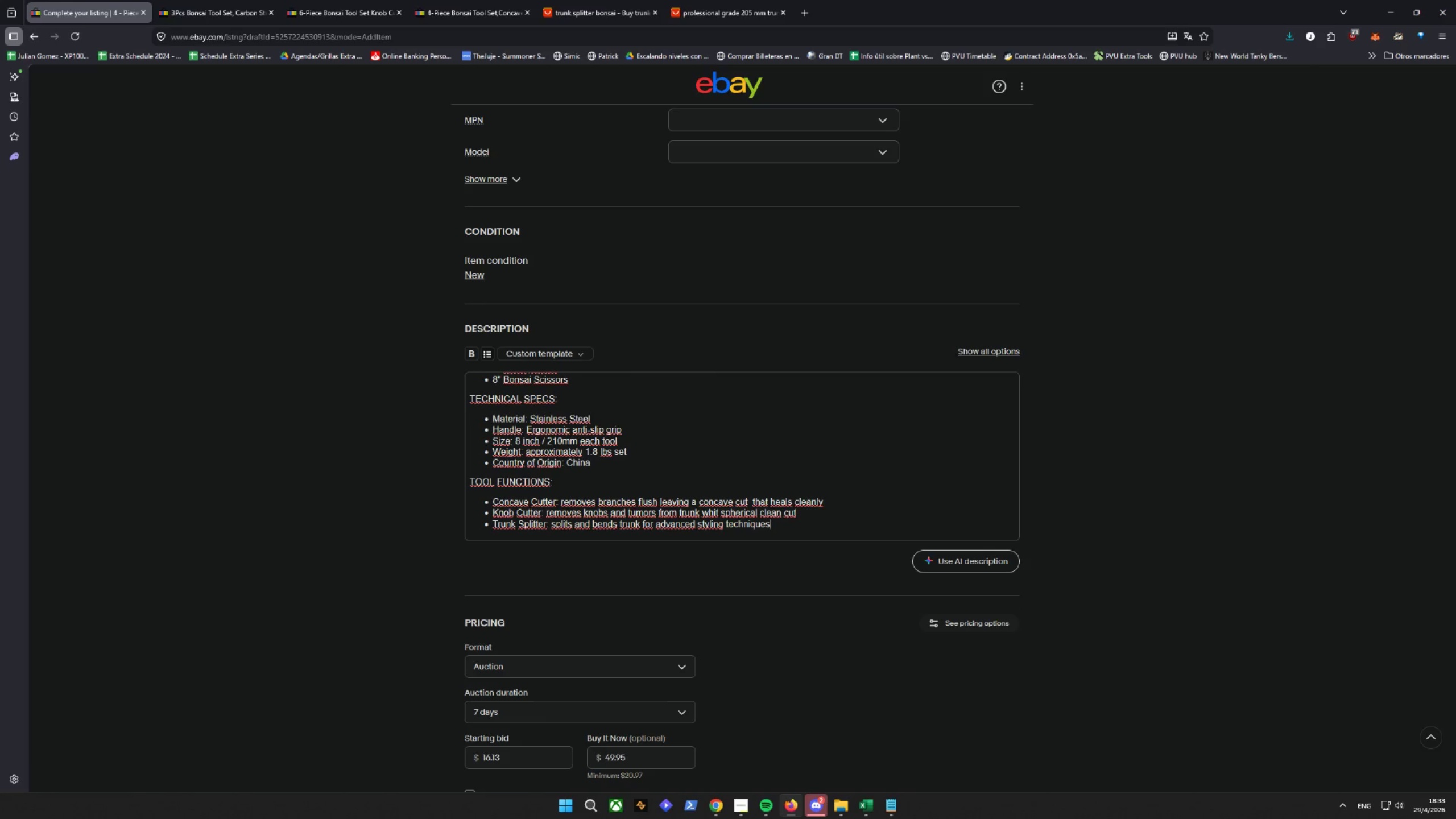 
key(Enter)
 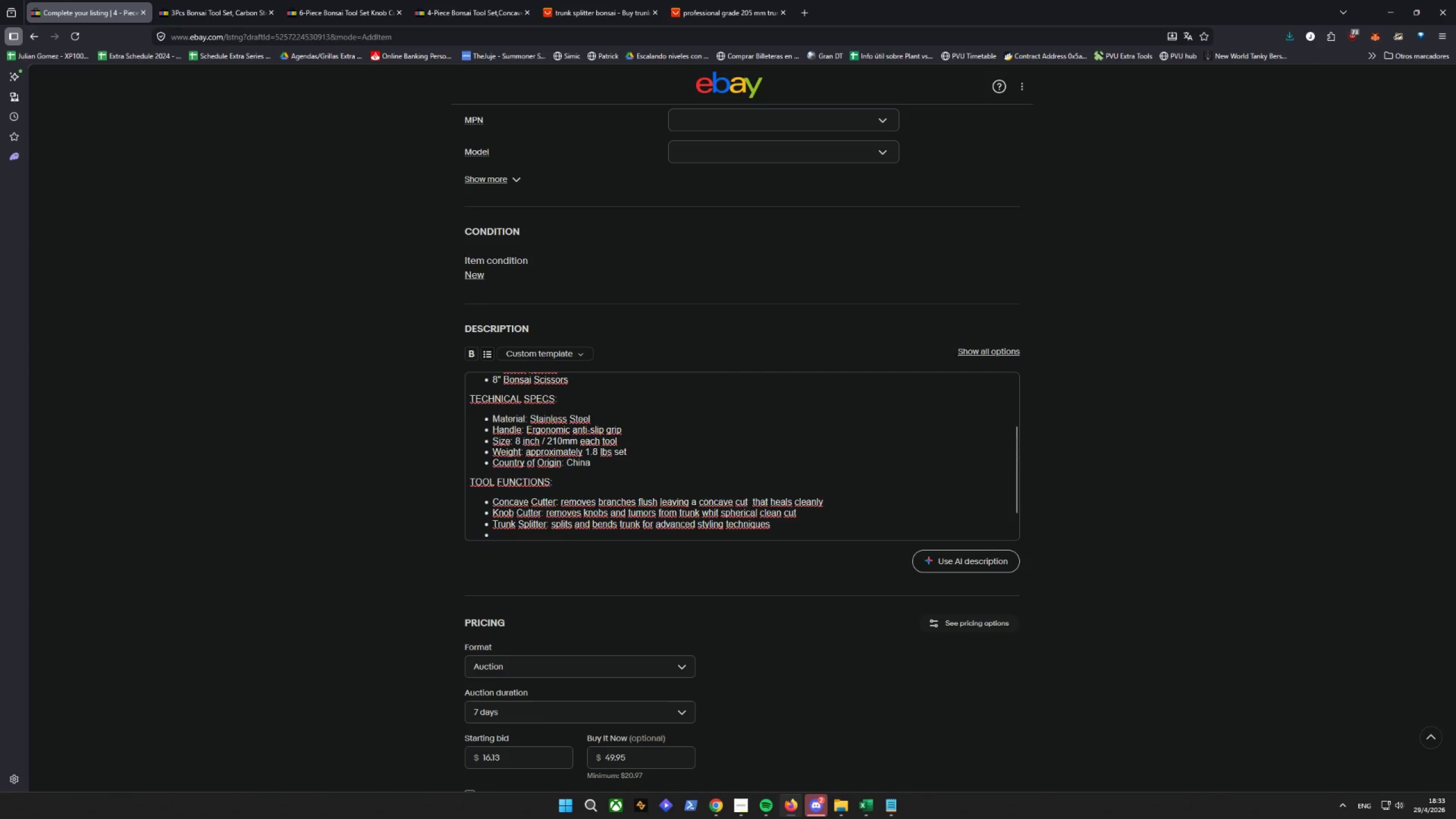 
type(Bonsai Scissors>)
key(Backspace)
type(: precisee trimming of buds, leaves and delicate branches)
 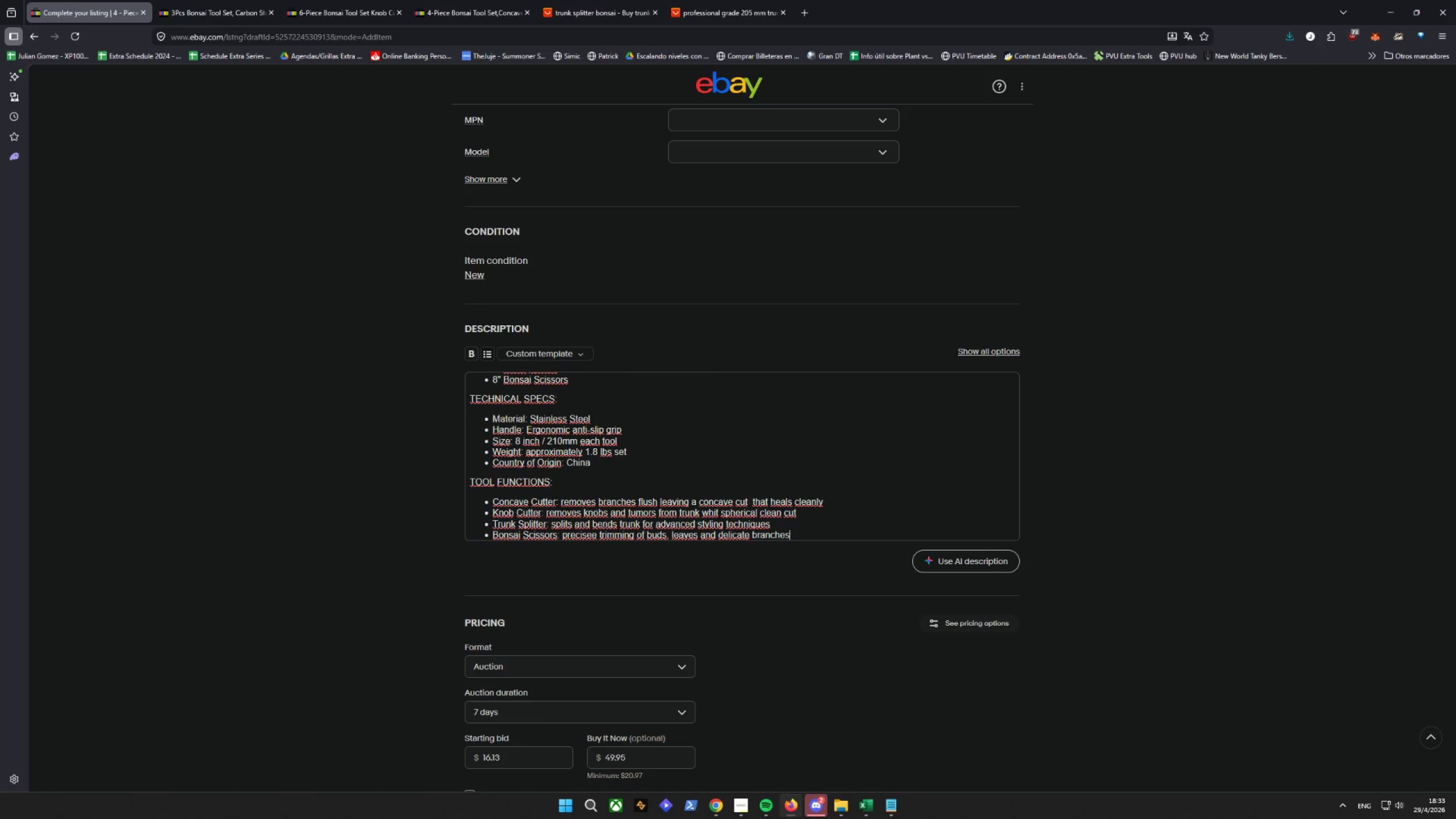 
key(Enter)
 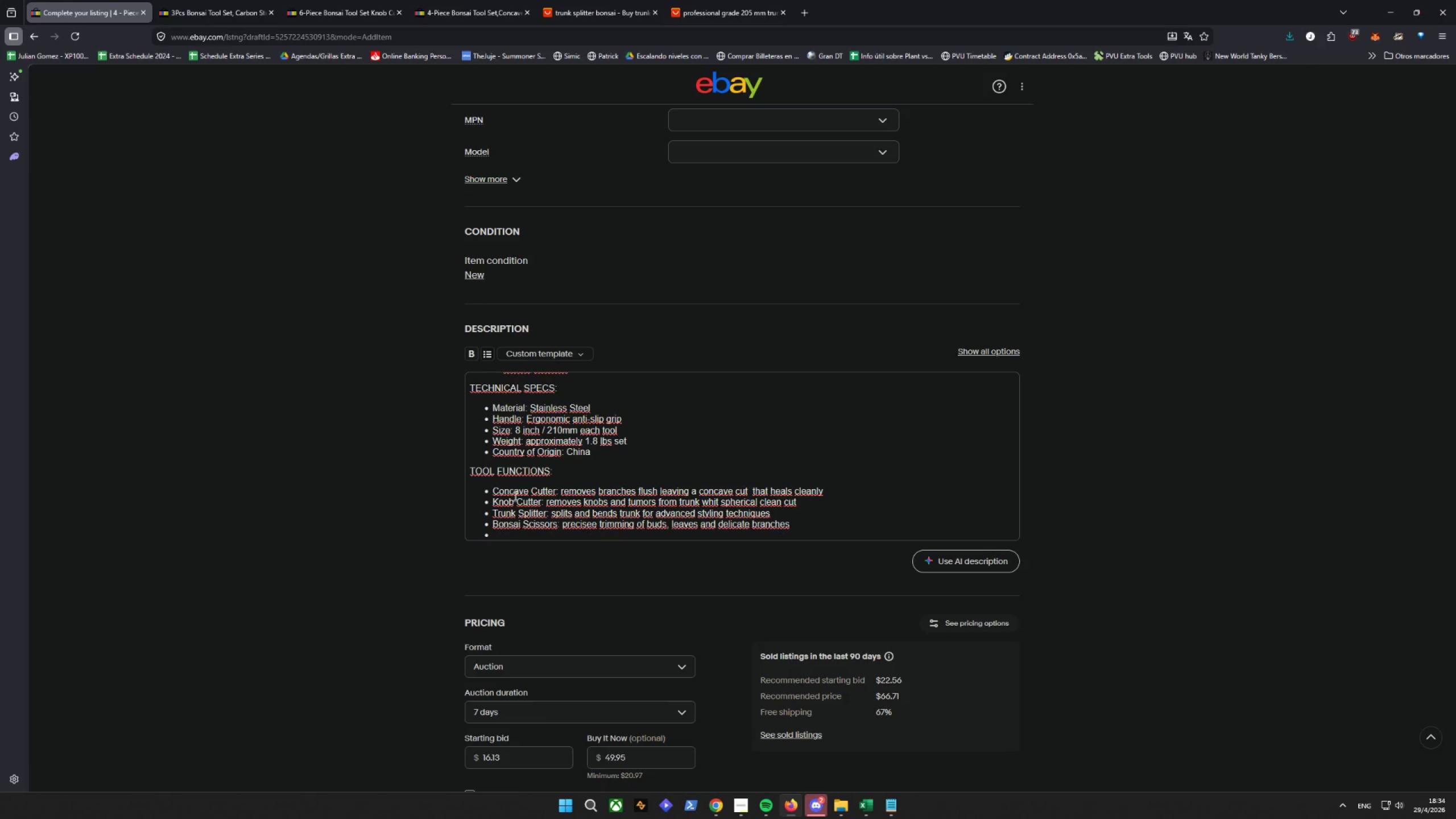 
wait(5.88)
 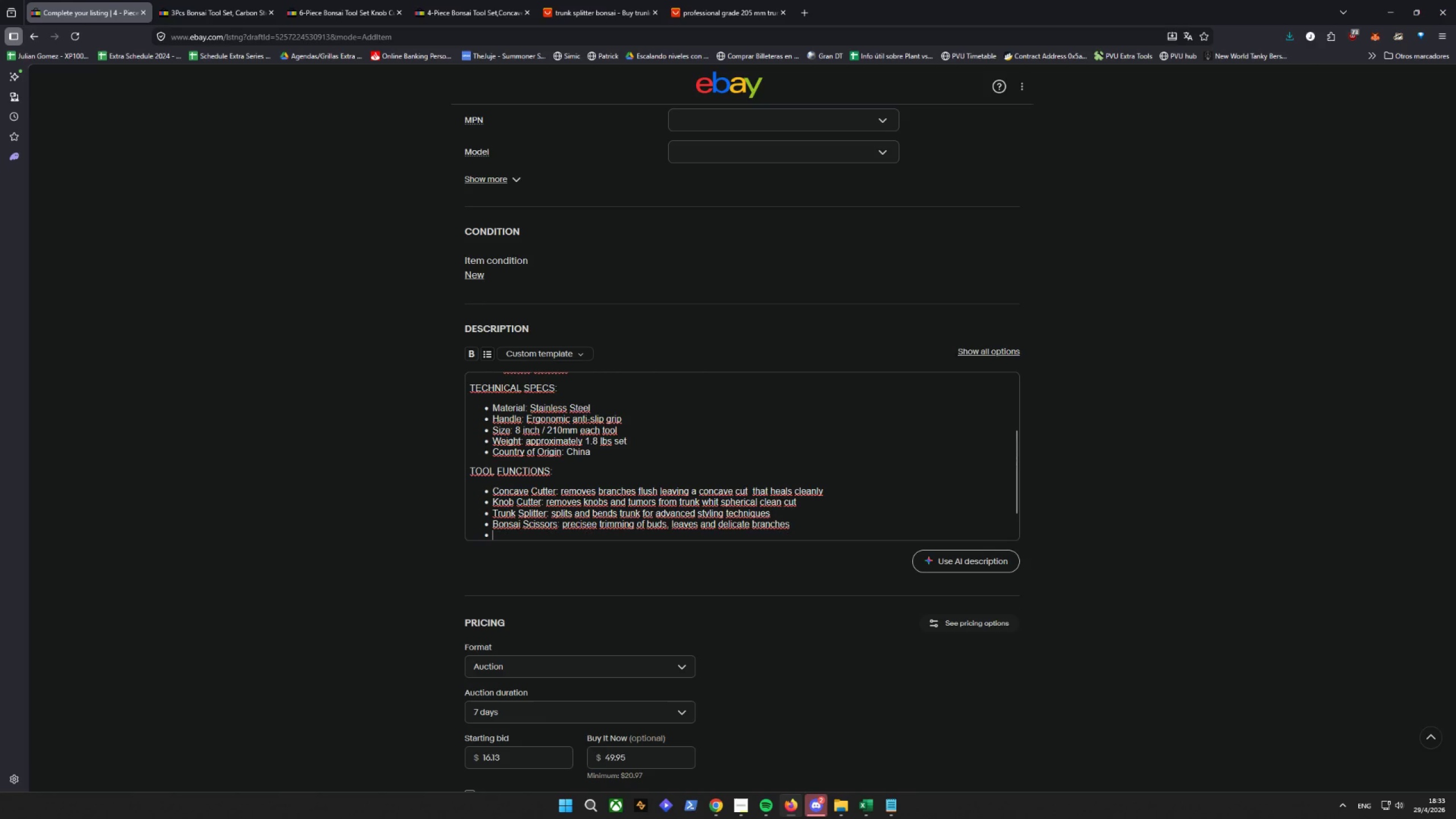 
left_click([594, 528])
 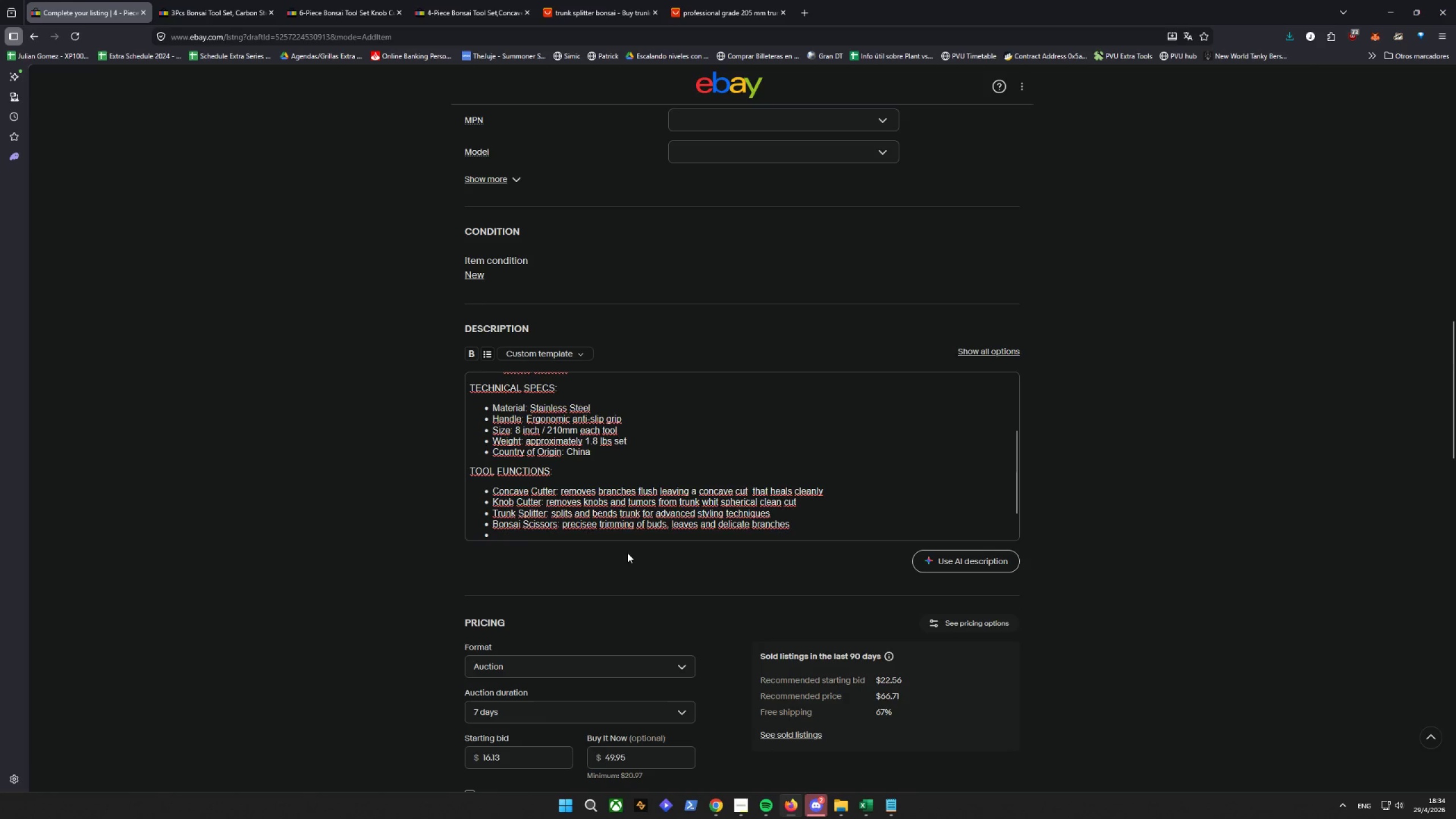 
key(Equal)
 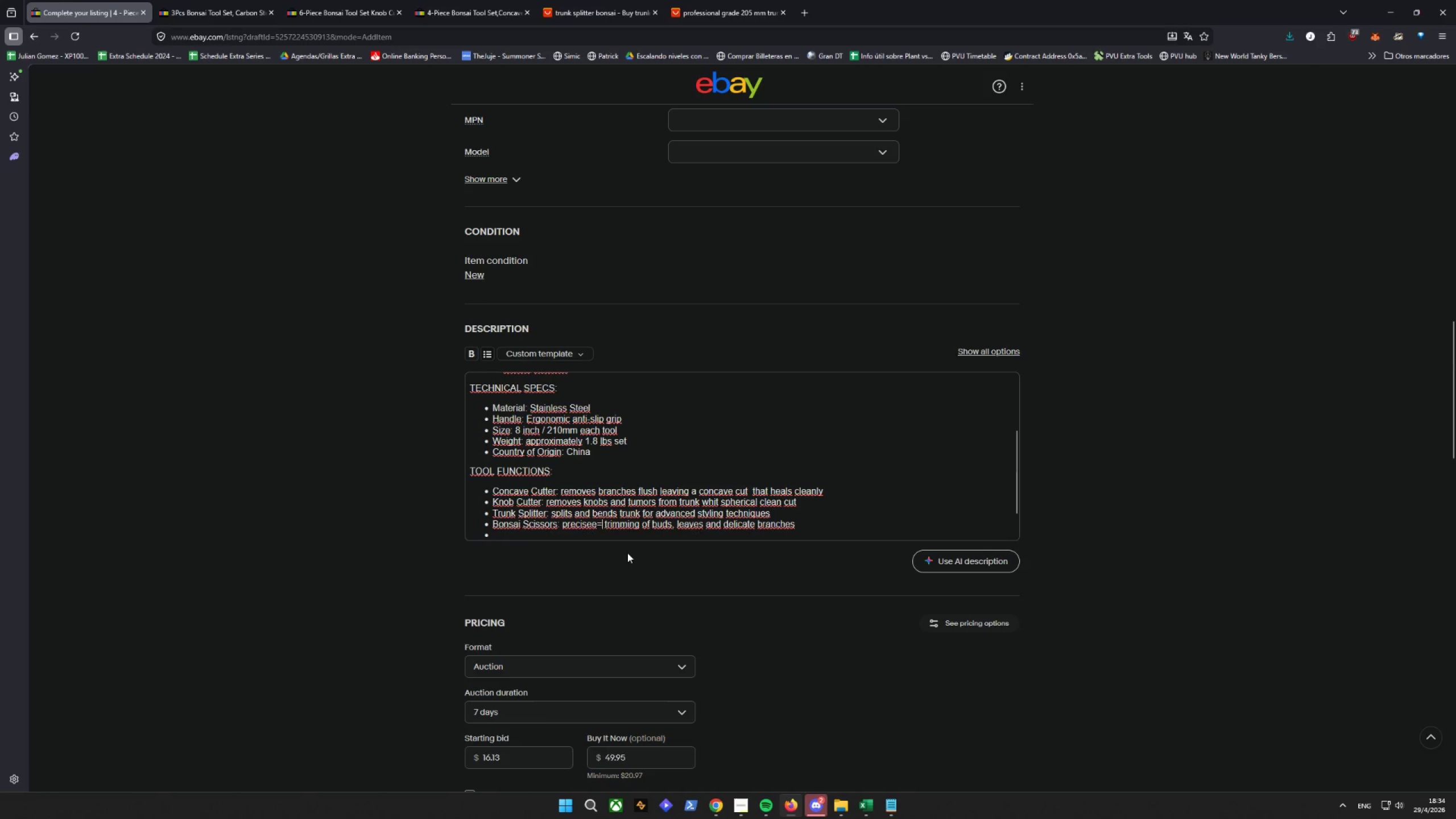 
key(Backspace)
 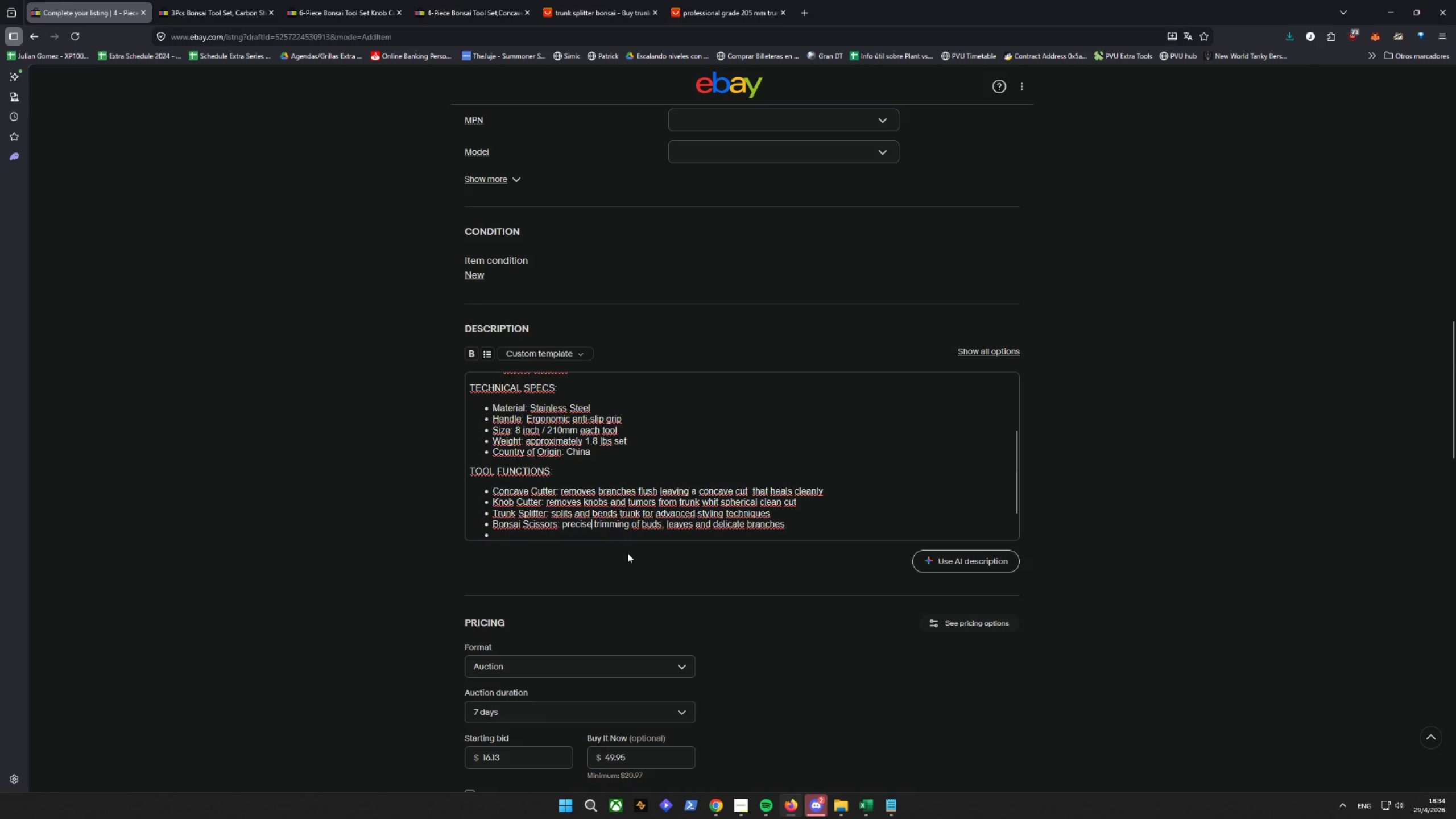 
key(Backspace)
 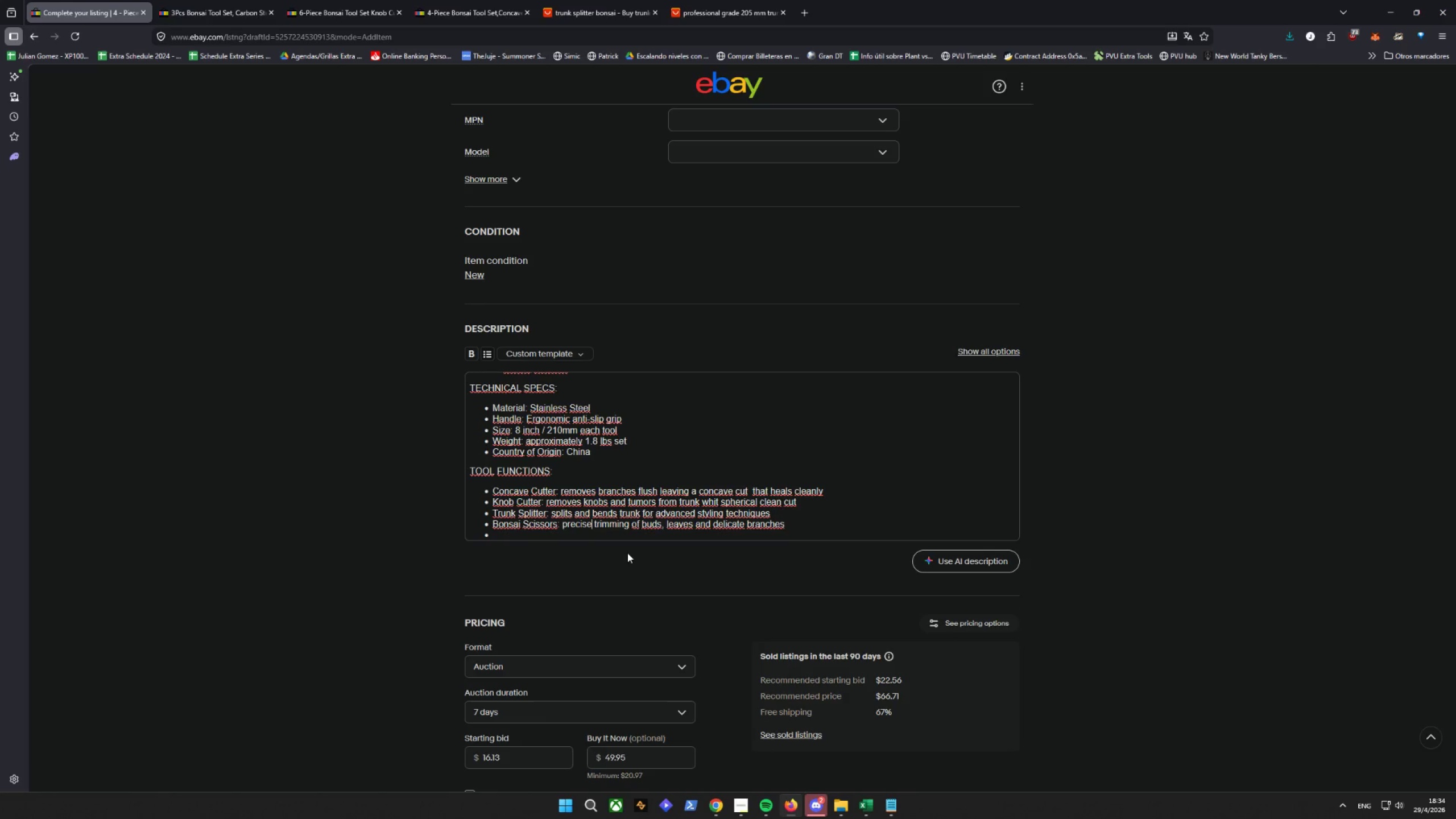 
left_click([622, 542])
 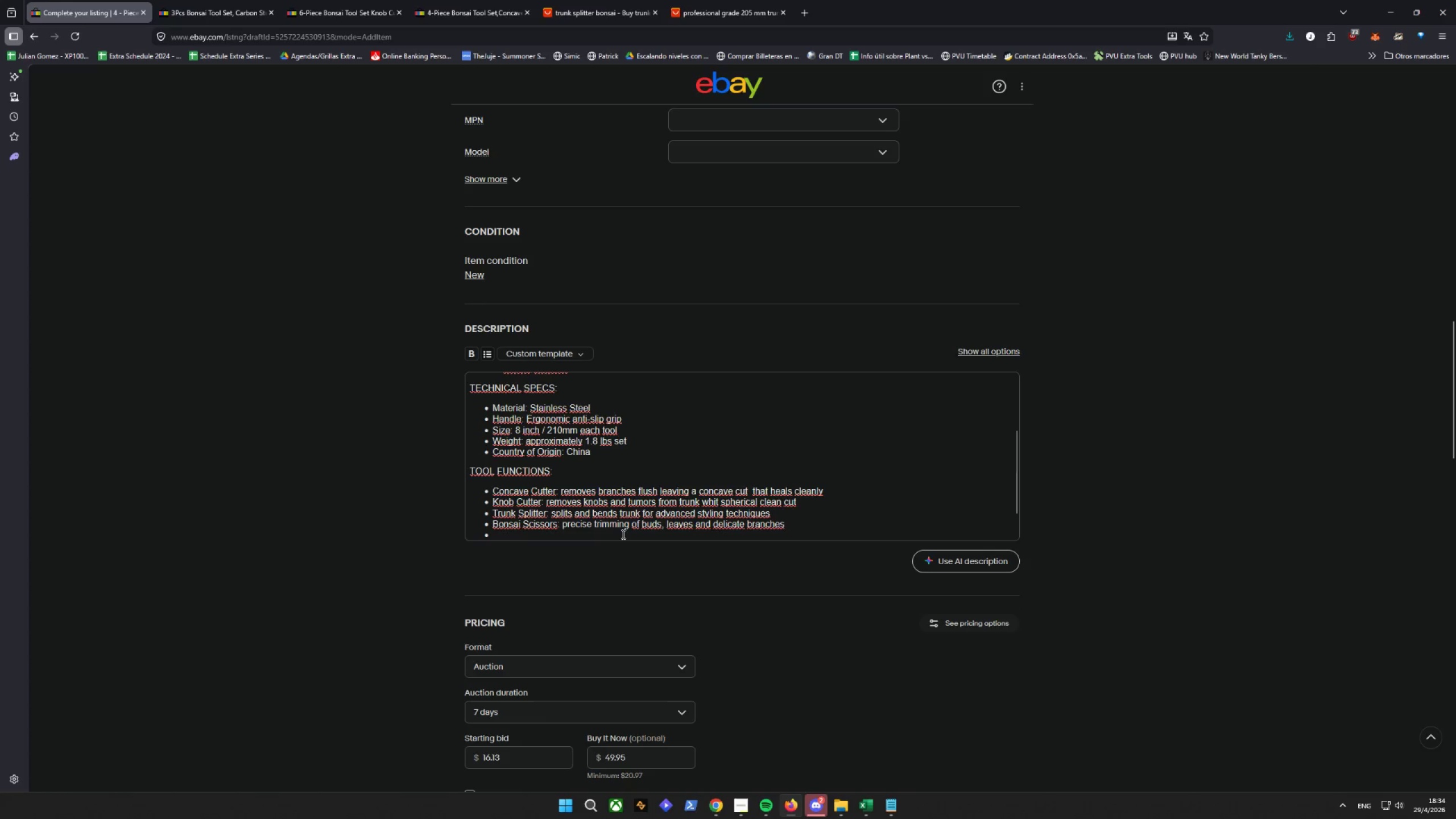 
double_click([622, 533])
 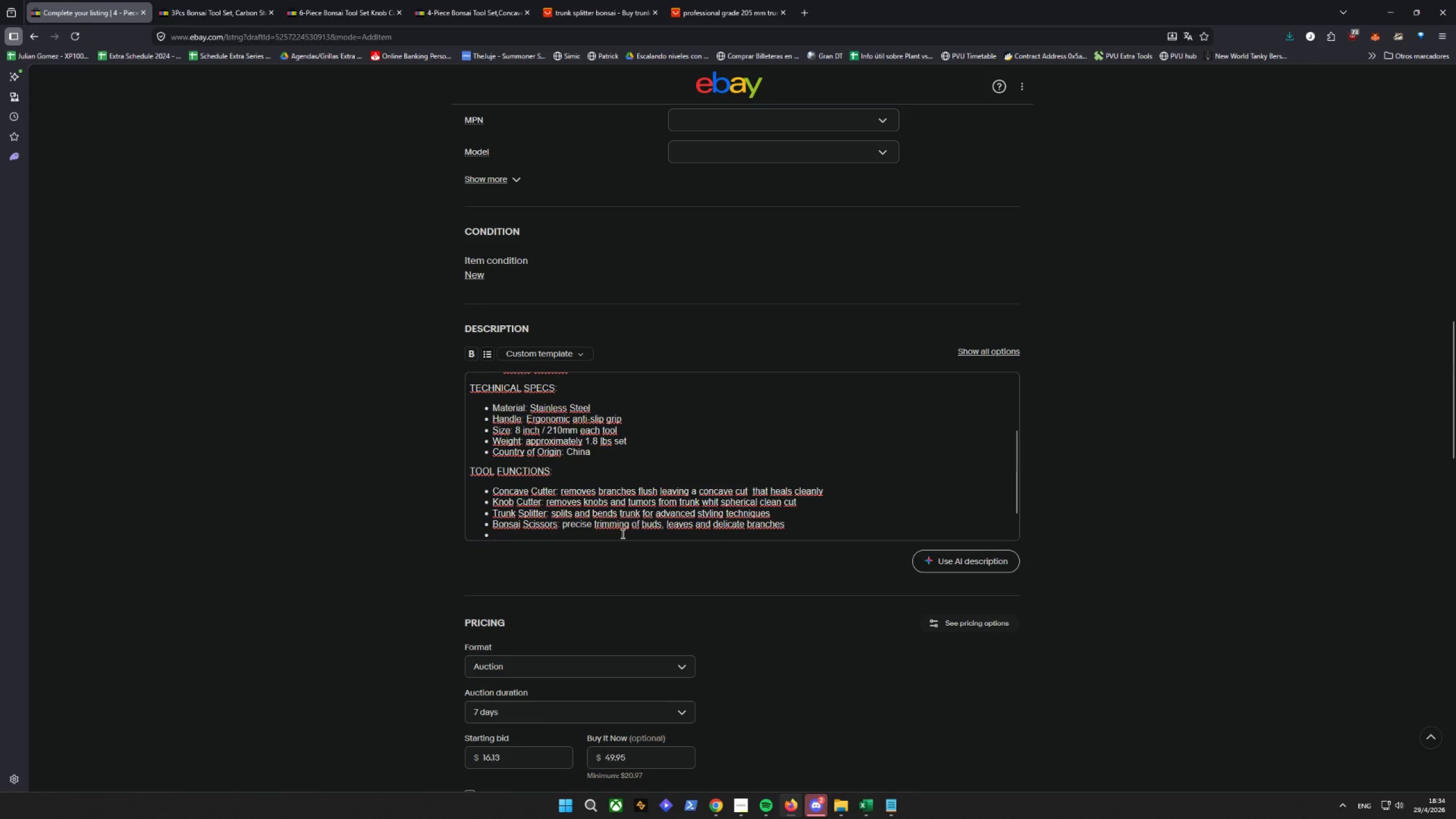 
key(Enter)
 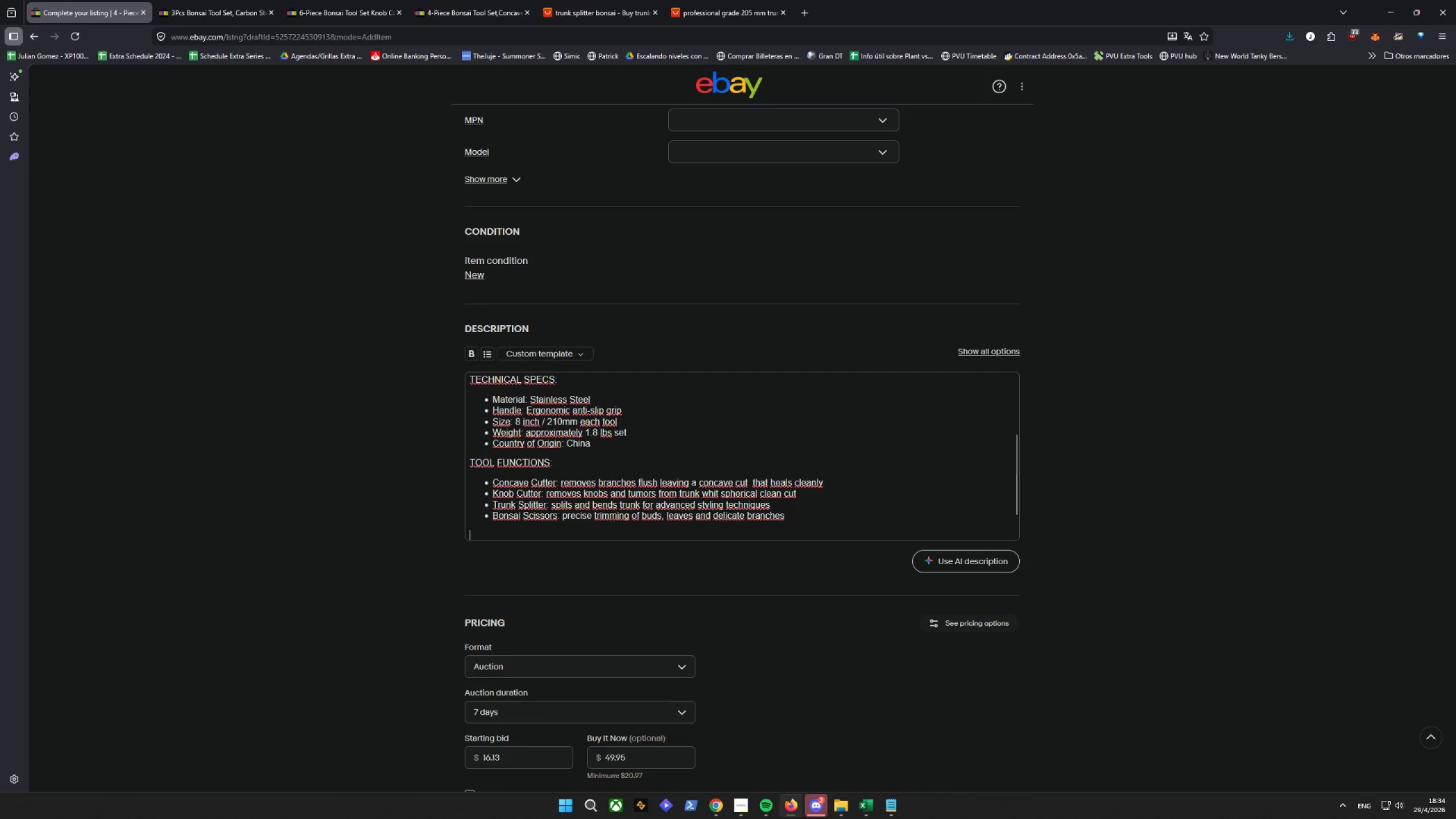 
type(value)
key(Backspace)
key(Backspace)
key(Backspace)
key(Backspace)
type(V)
key(Backspace)
key(Backspace)
type(VALUE PROPOSITION:)
 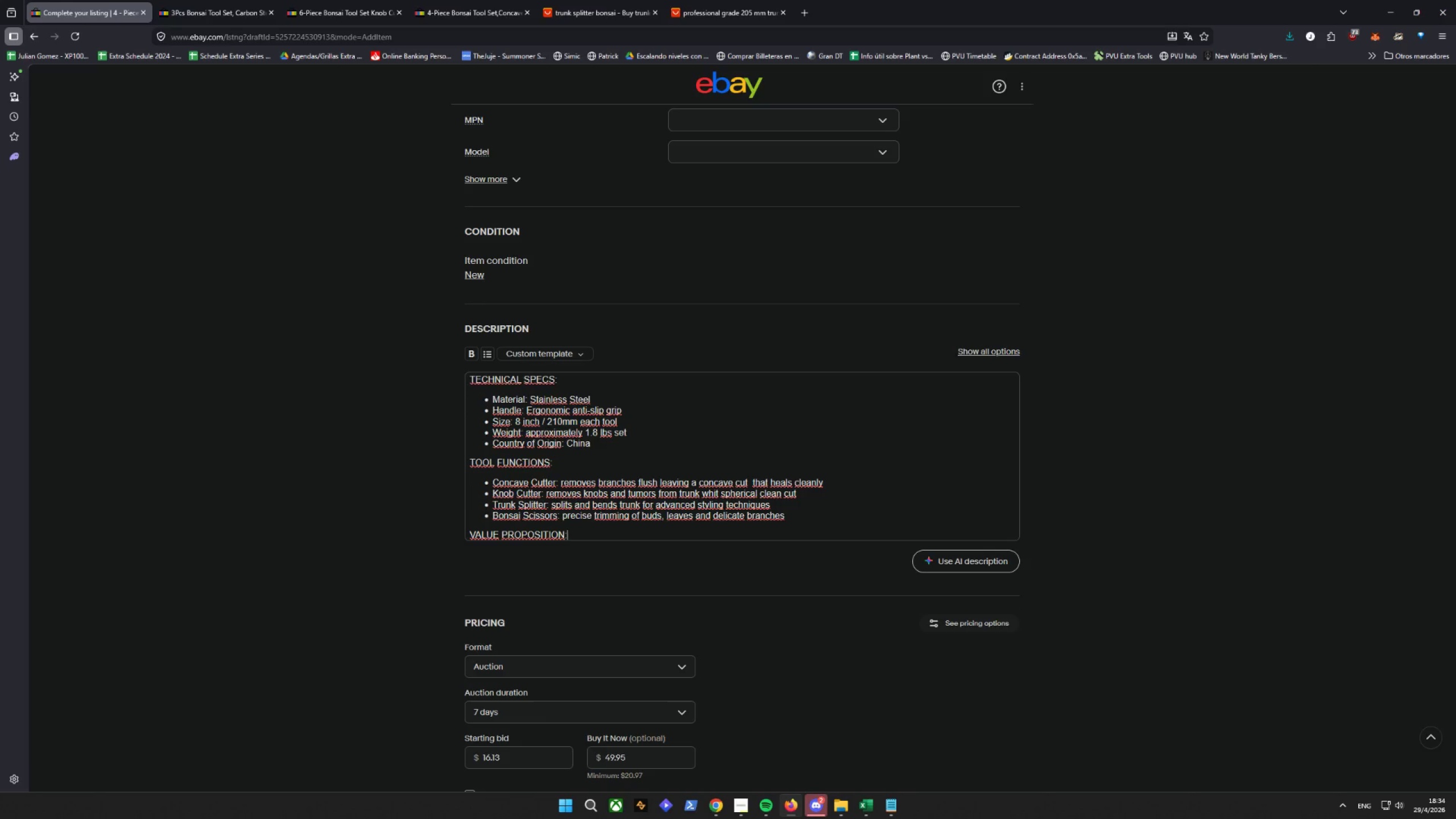 
key(Enter)
 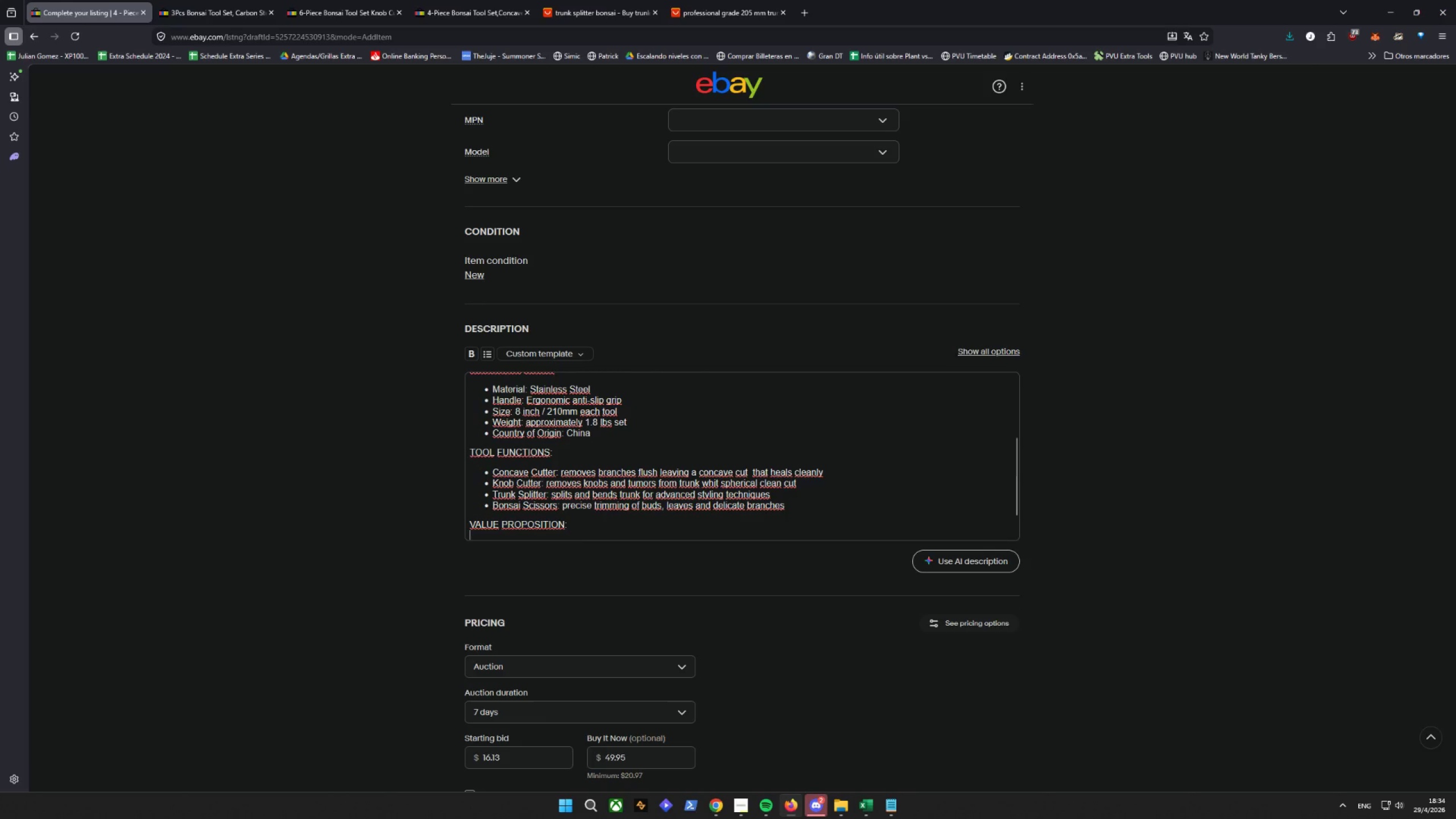 
type(UNLIKE)
key(Backspace)
key(Backspace)
key(Backspace)
key(Backspace)
key(Backspace)
type(nlike oi)
key(Backspace)
key(Backspace)
type(otr)
key(Backspace)
type(her listings)
 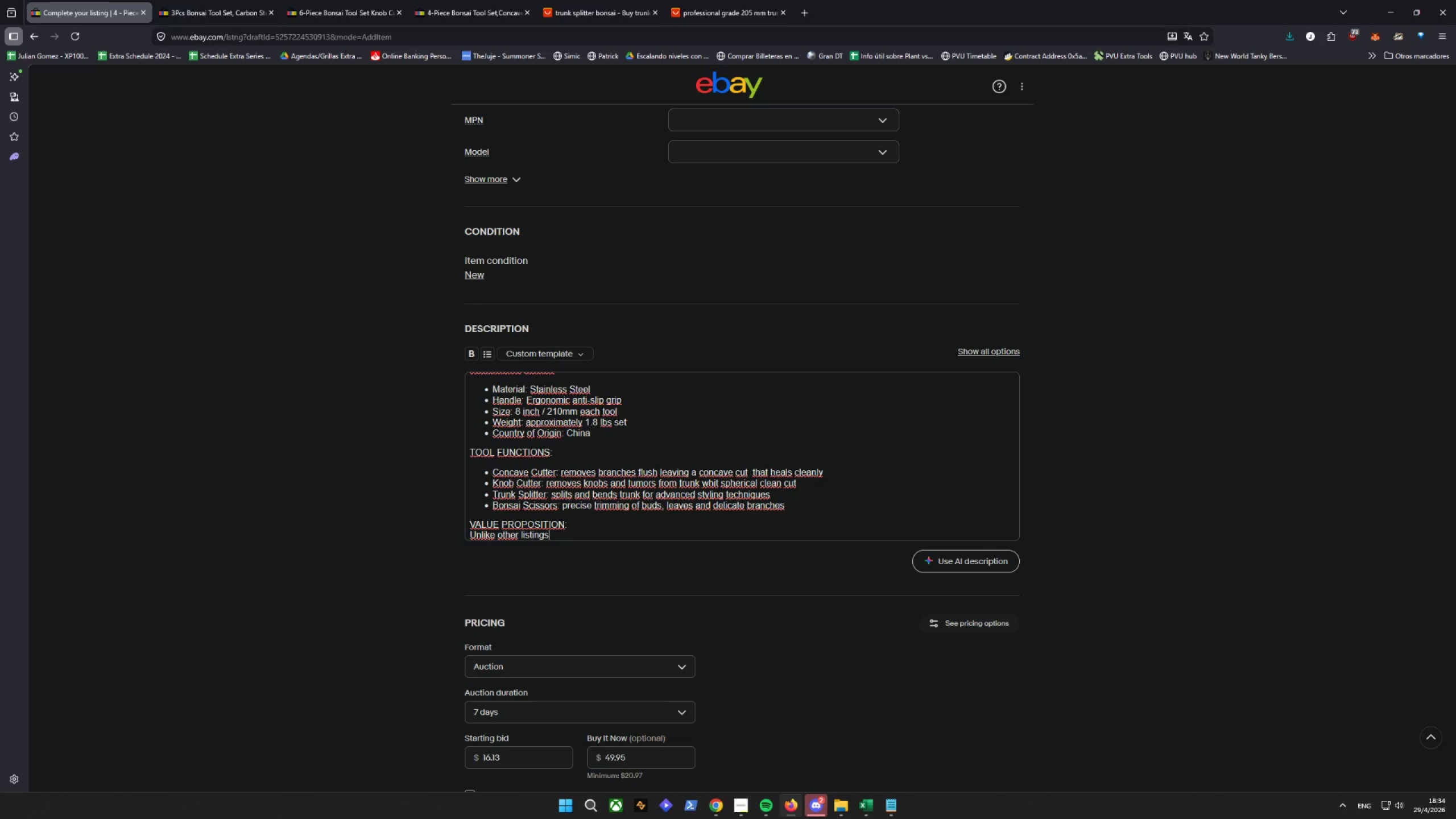 
key(Comma)
 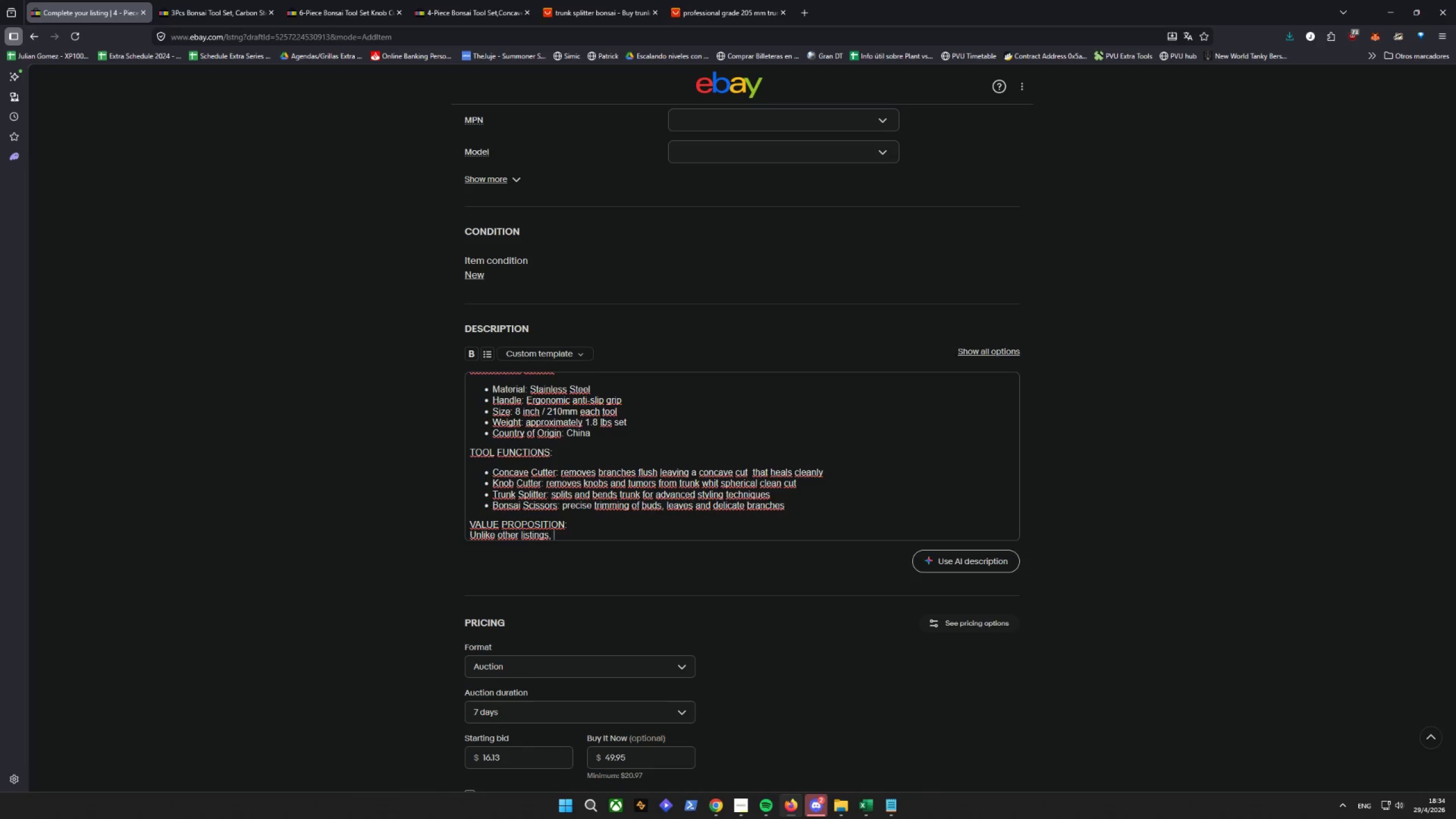 
key(Space)
 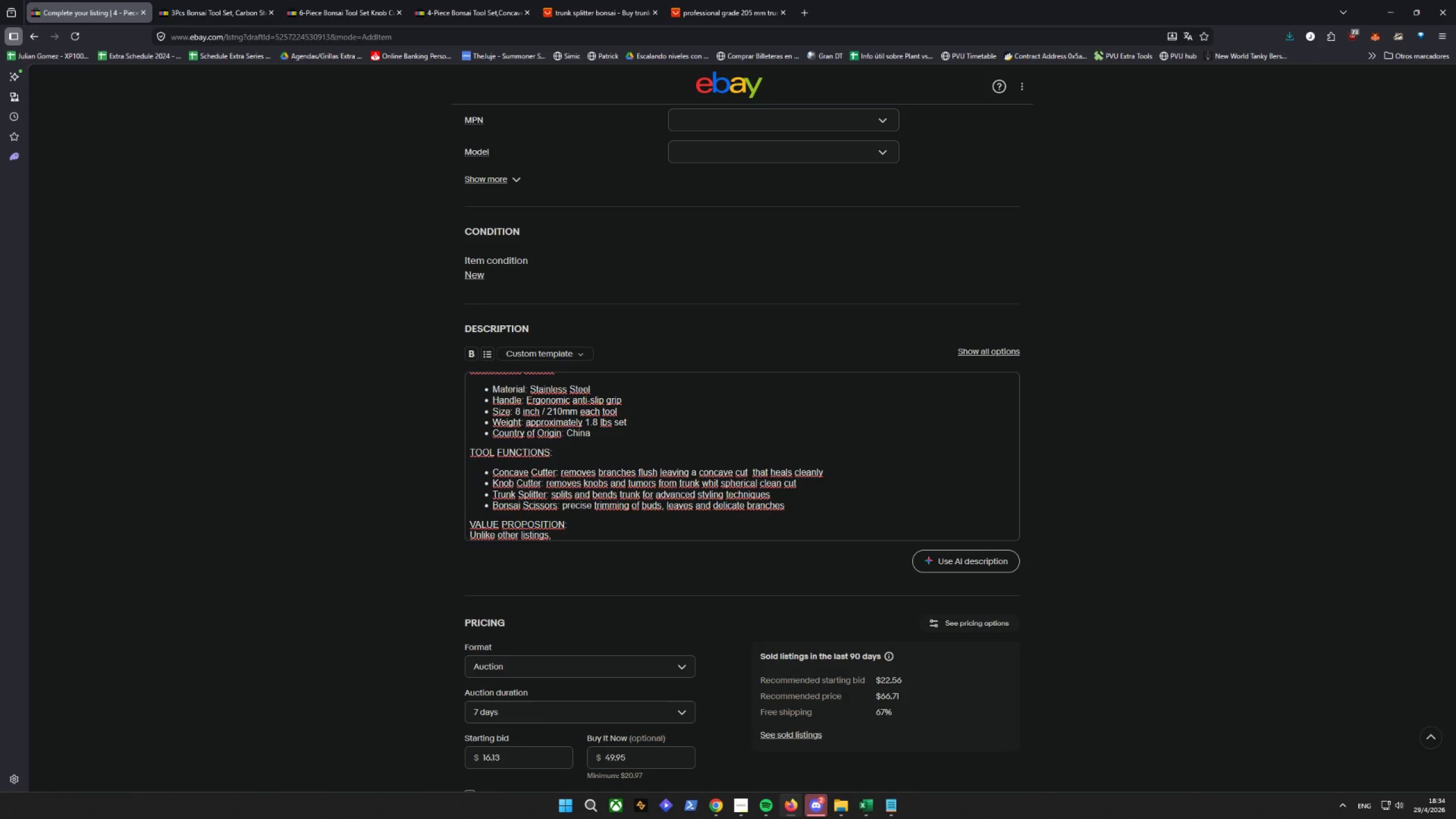 
wait(9.5)
 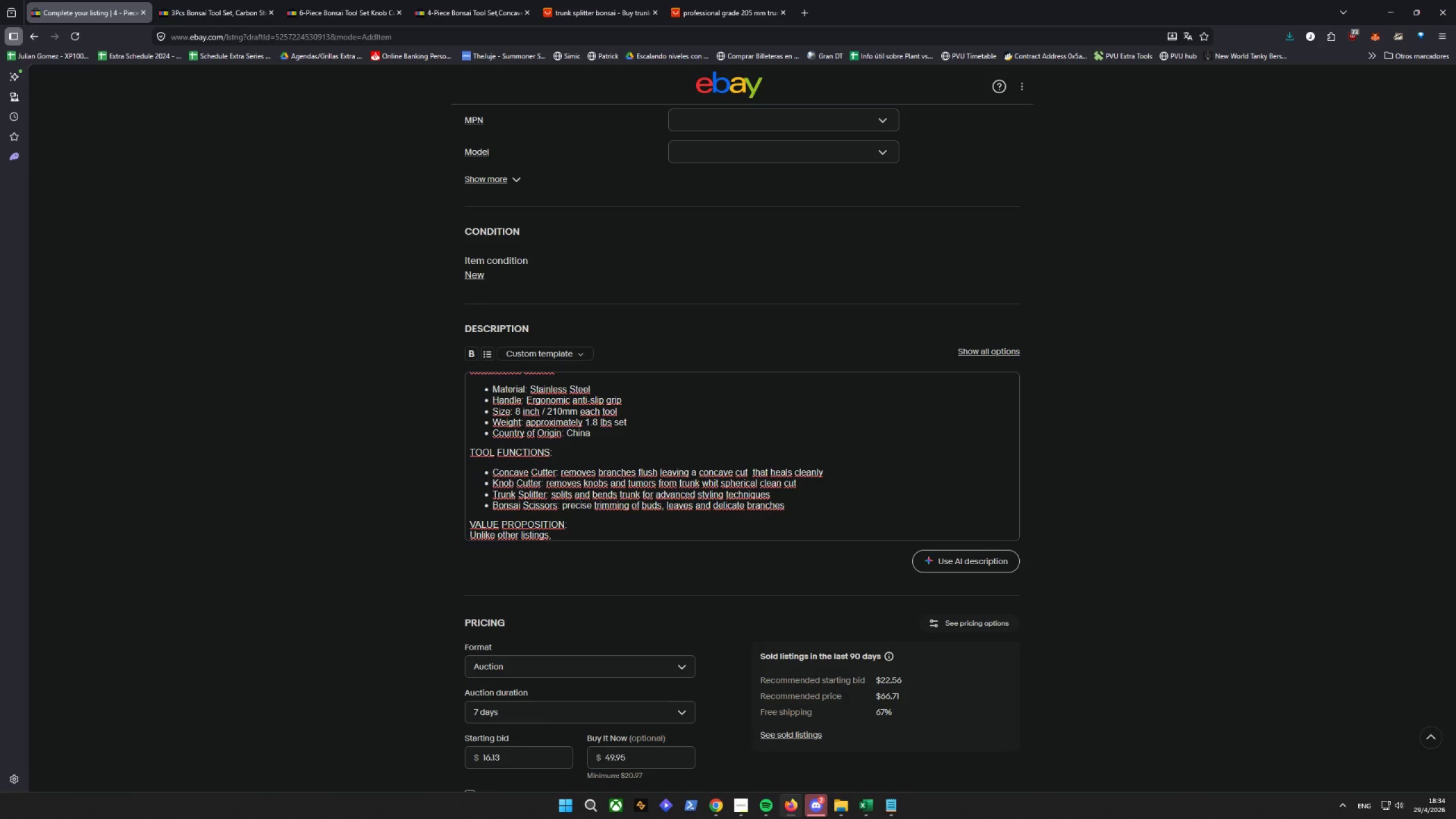 
type(this set includes fg)
key(Backspace)
key(Backspace)
type(fui)
key(Backspace)
type(ll technical specifications, ergonomic handles fdof)
key(Backspace)
key(Backspace)
key(Backspace)
type(or extended use )
key(Backspace)
type(, anb)
key(Backspace)
key(Backspace)
type(md)
key(Backspace)
key(Backspace)
type(nd ships fo)
key(Backspace)
type(rom u)
key(Backspace)
type(USA whit)
key(Backspace)
key(Backspace)
type(i)
key(Backspace)
key(Backspace)
type(ioot)
key(Backspace)
key(Backspace)
type(t)
key(Backspace)
key(Backspace)
type(thj)
key(Backspace)
type( free returns)
 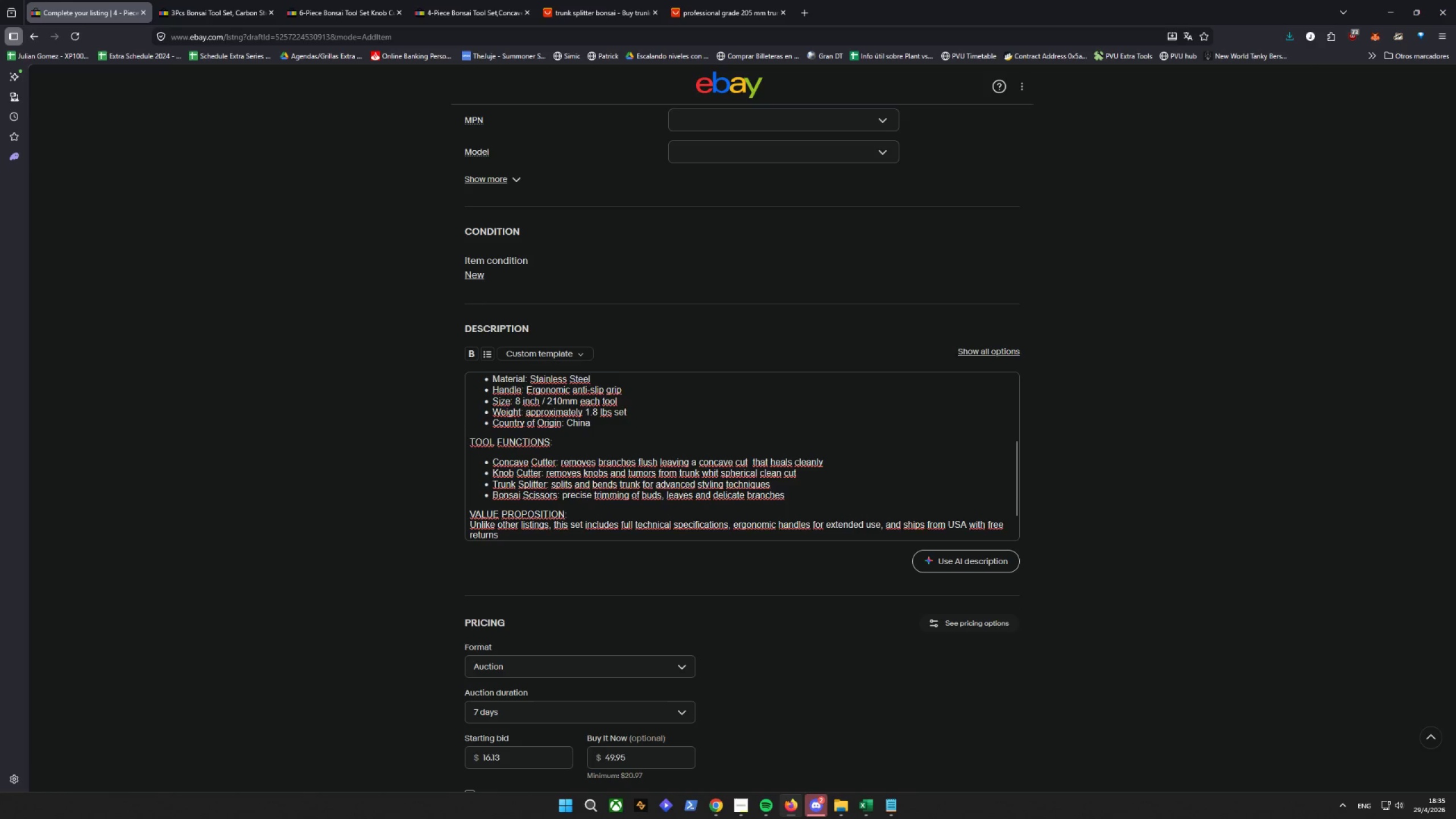 
key(Enter)
 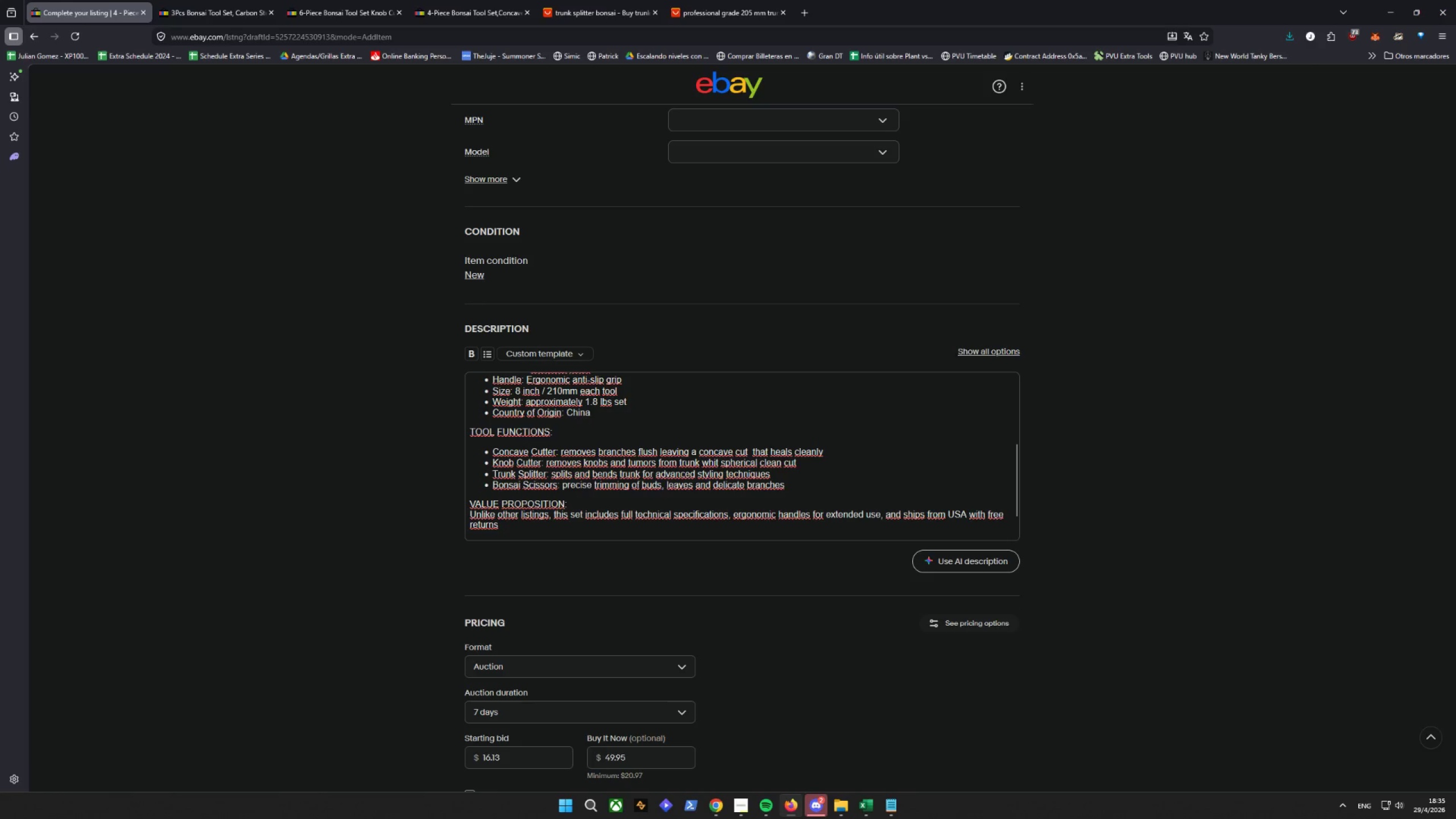 
key(Enter)
 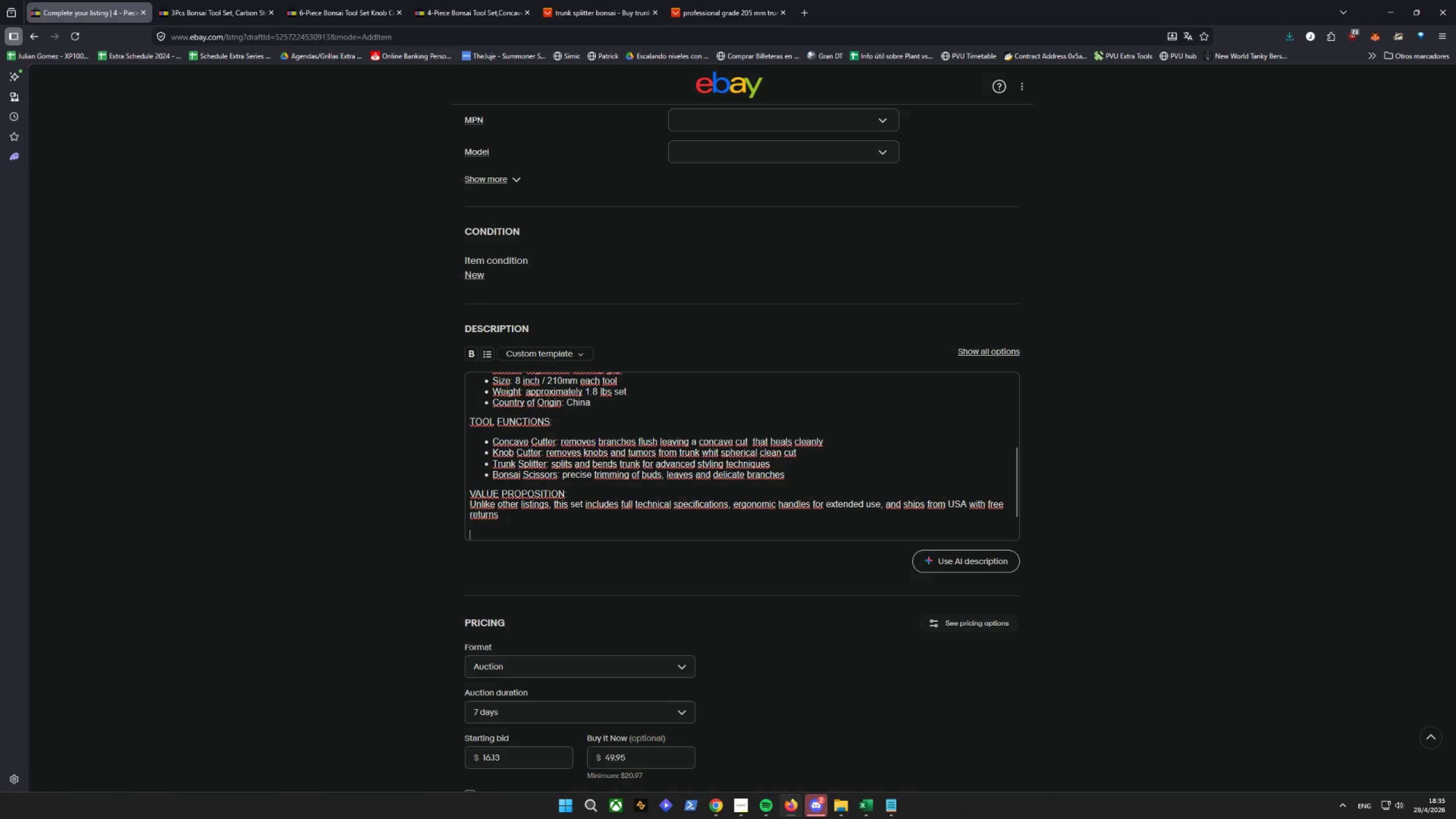 
type(Images for reference onlyh)
key(Backspace)
 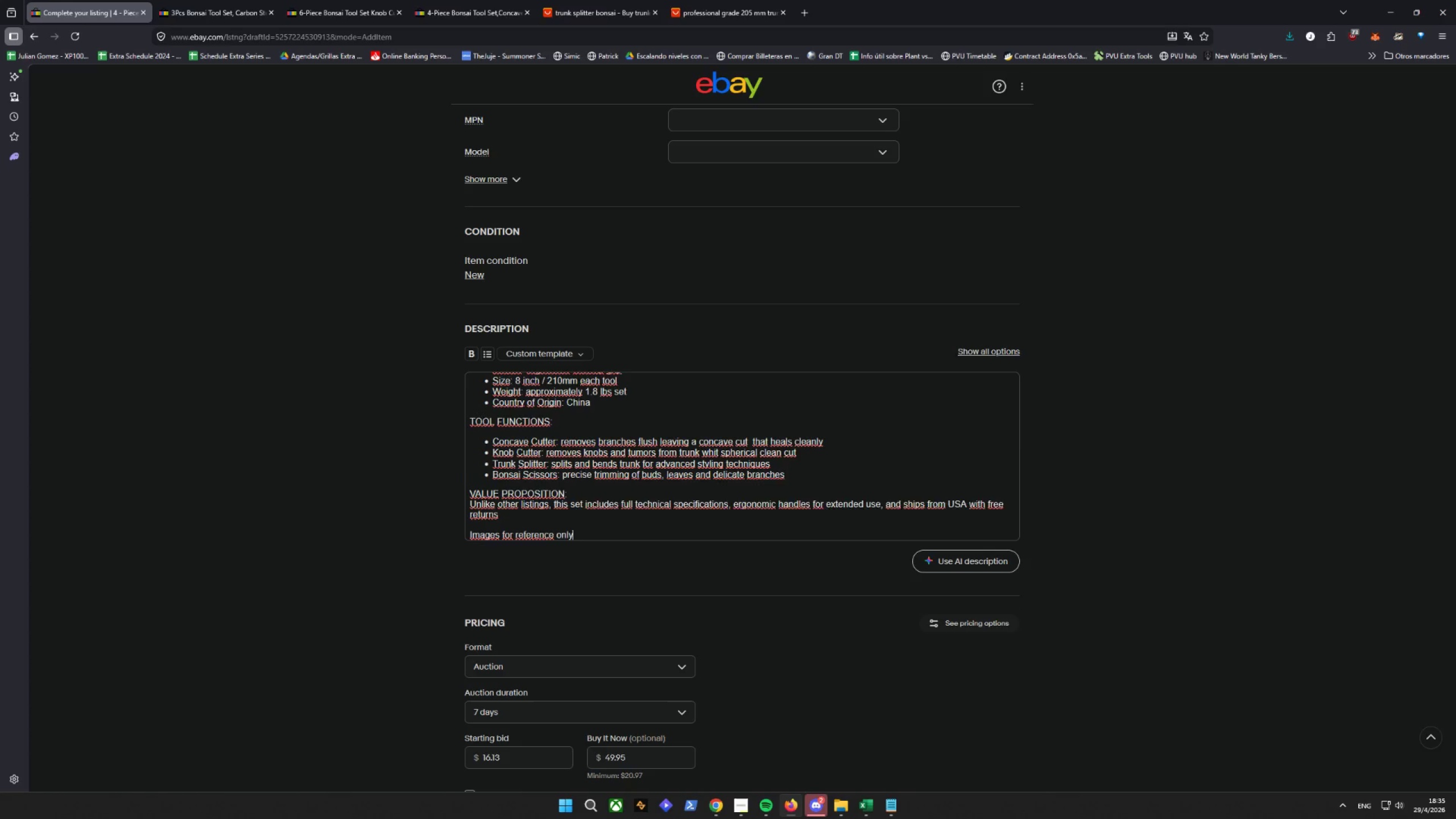 
key(Enter)
 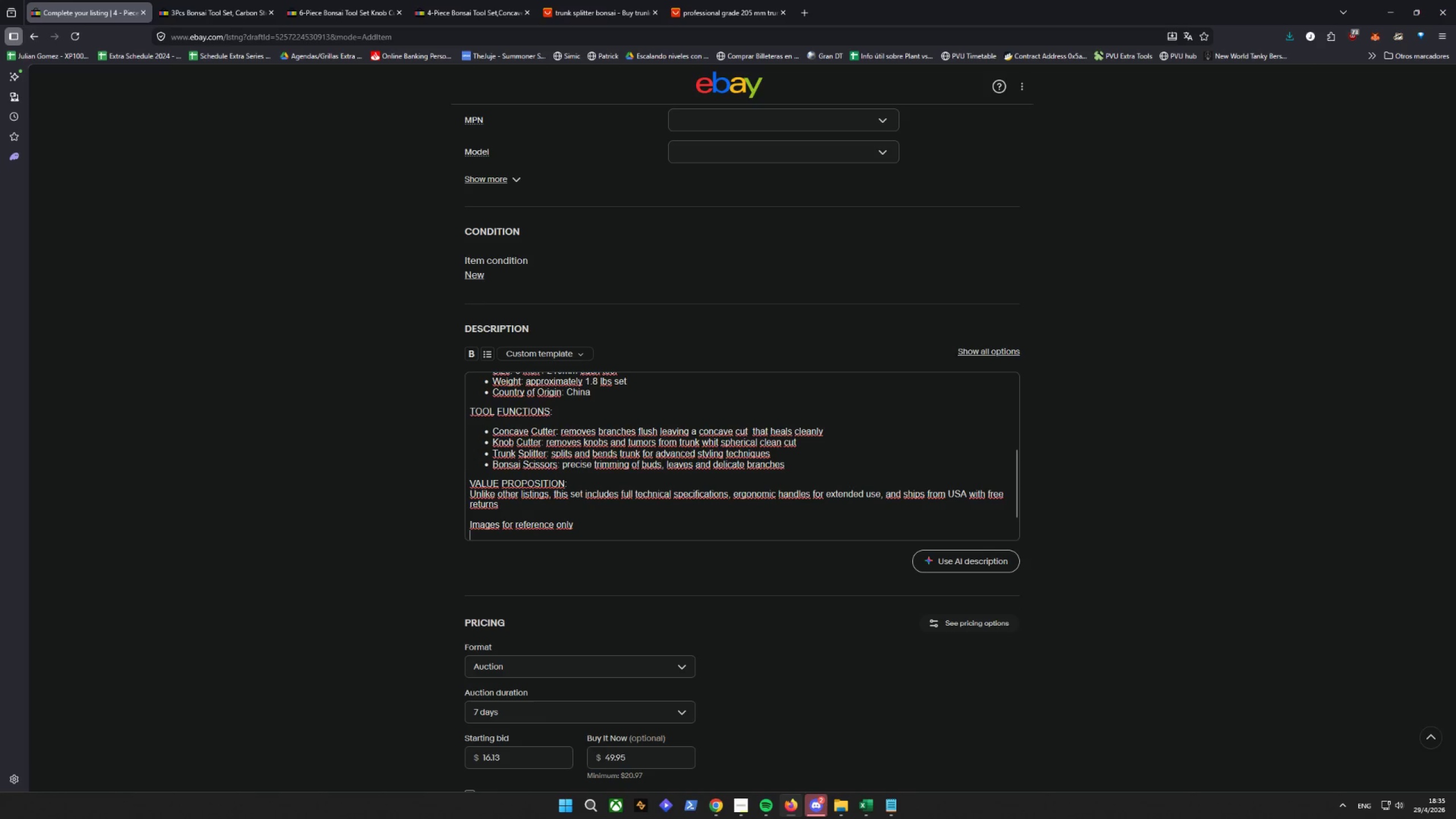 
key(Backspace)
 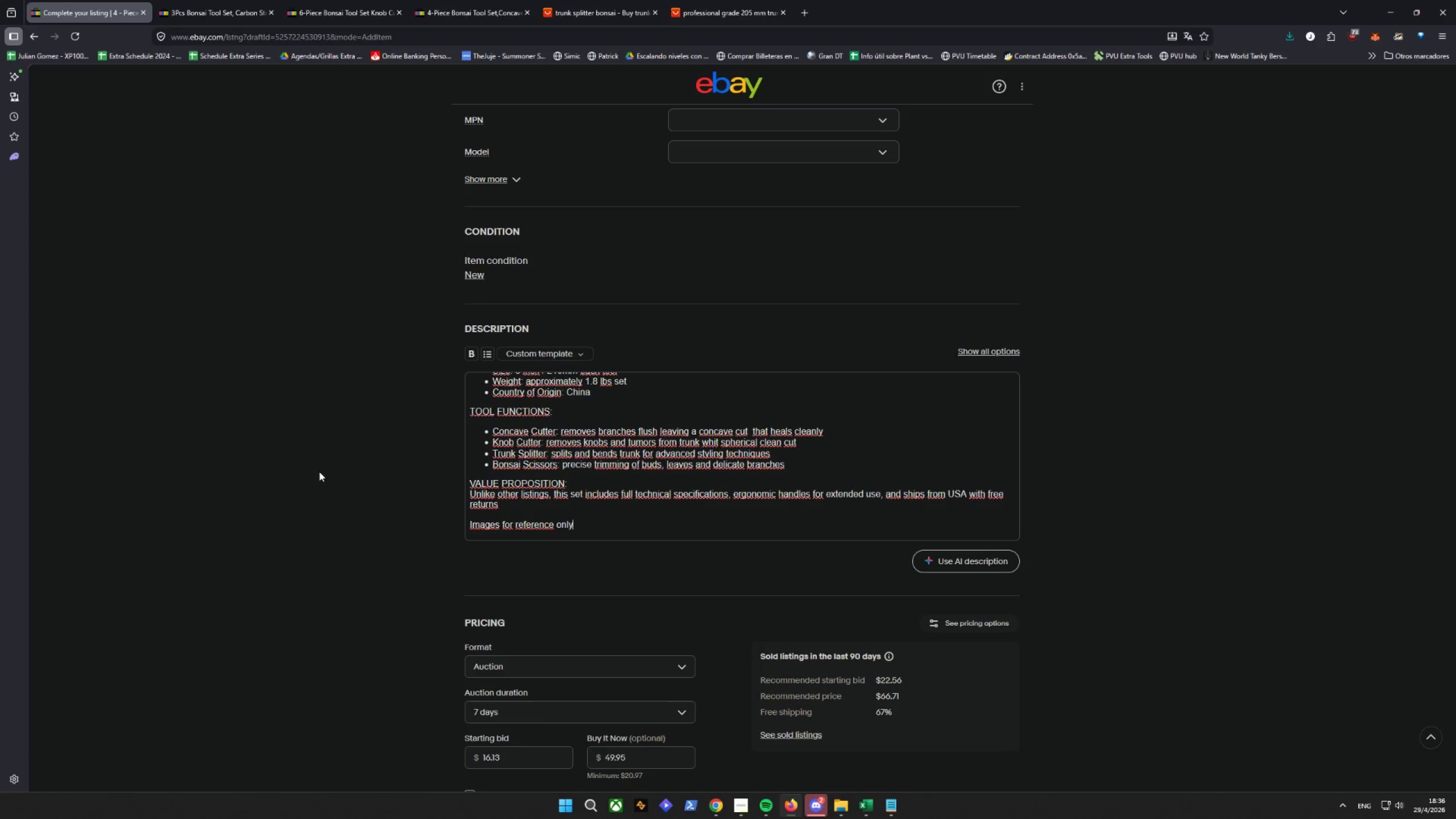 
wait(19.22)
 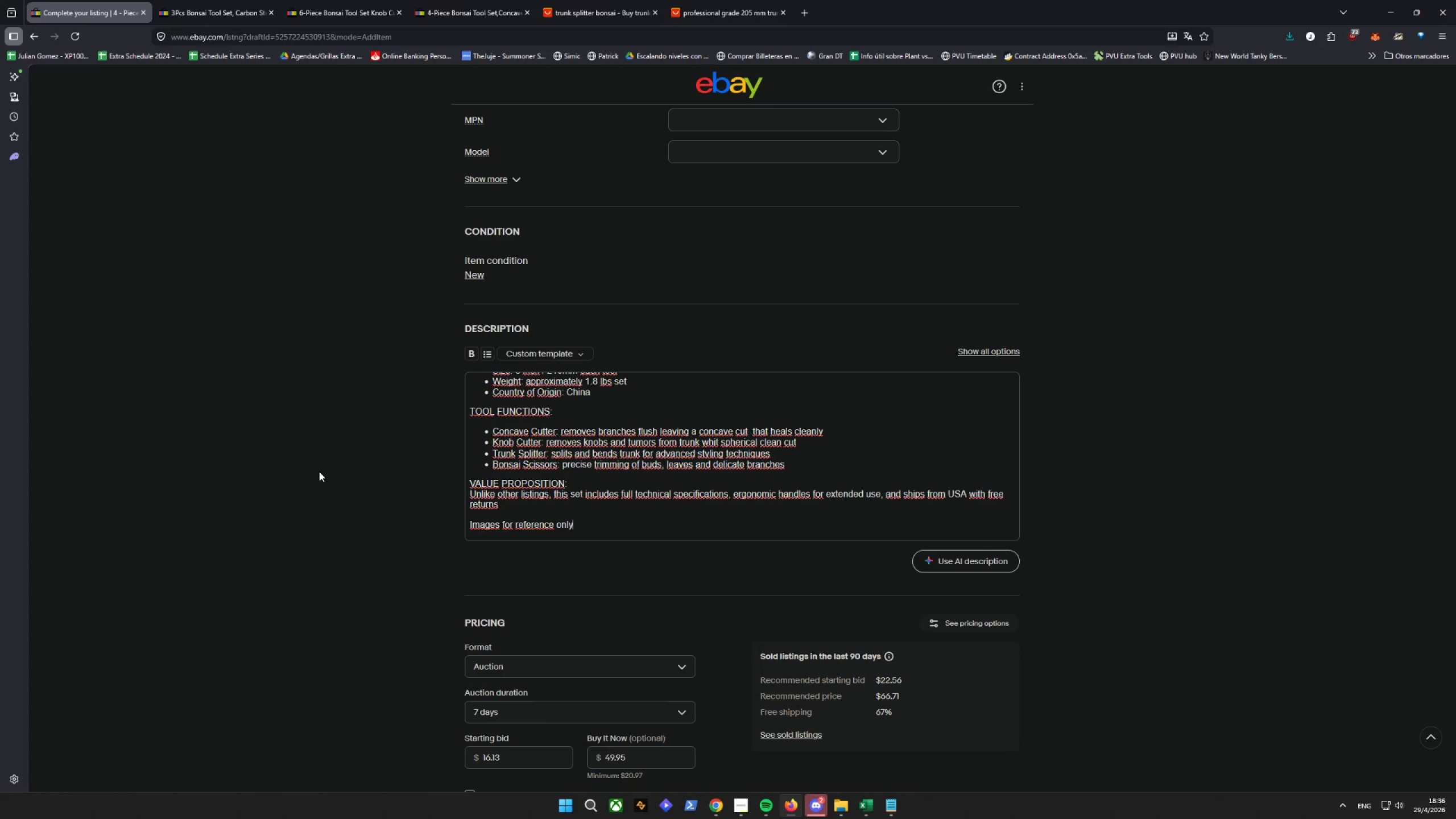 
scroll: coordinate [258, 437], scroll_direction: up, amount: 12.0
 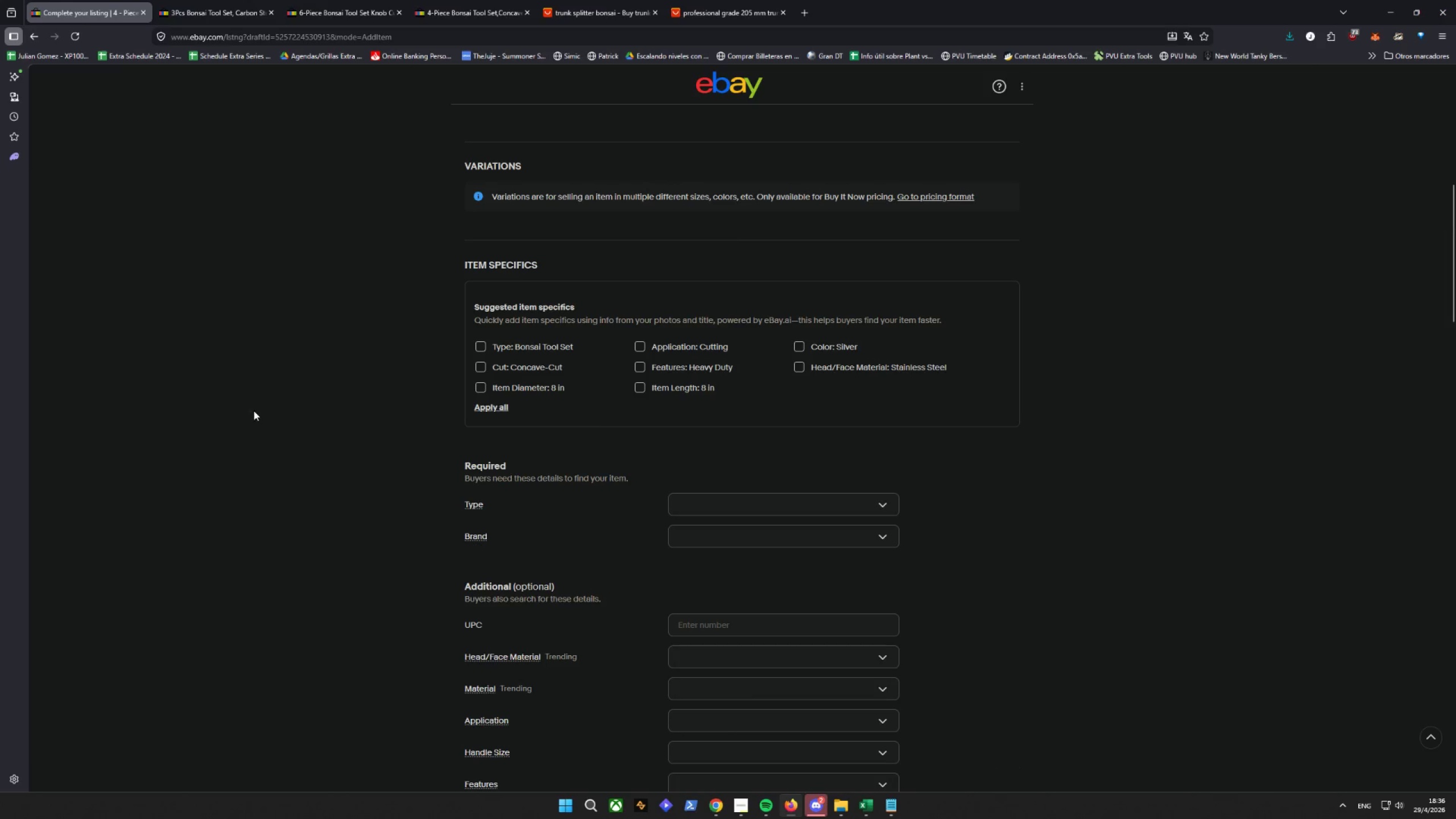 
wait(5.32)
 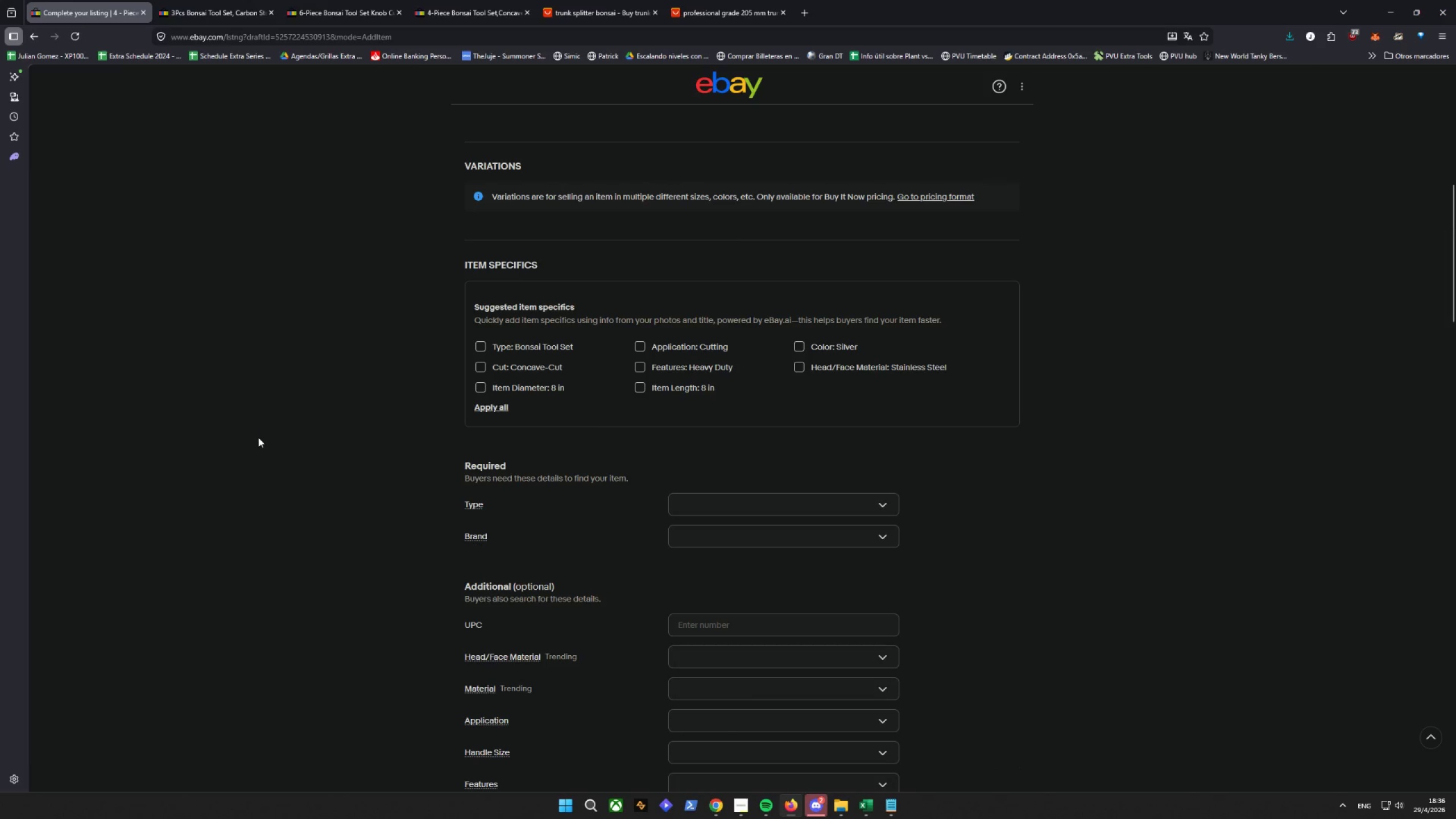 
double_click([471, 345])
 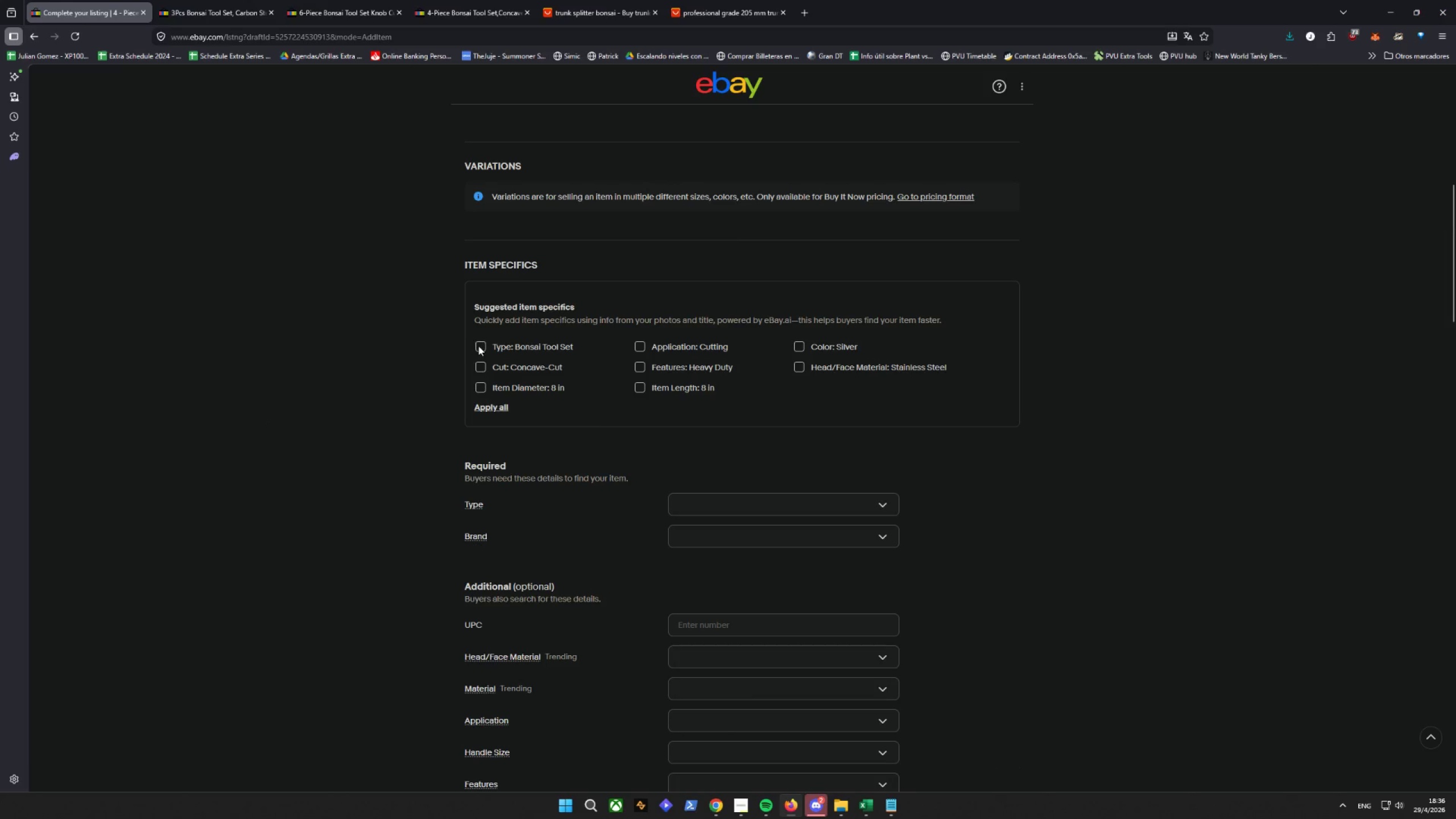 
triple_click([479, 346])
 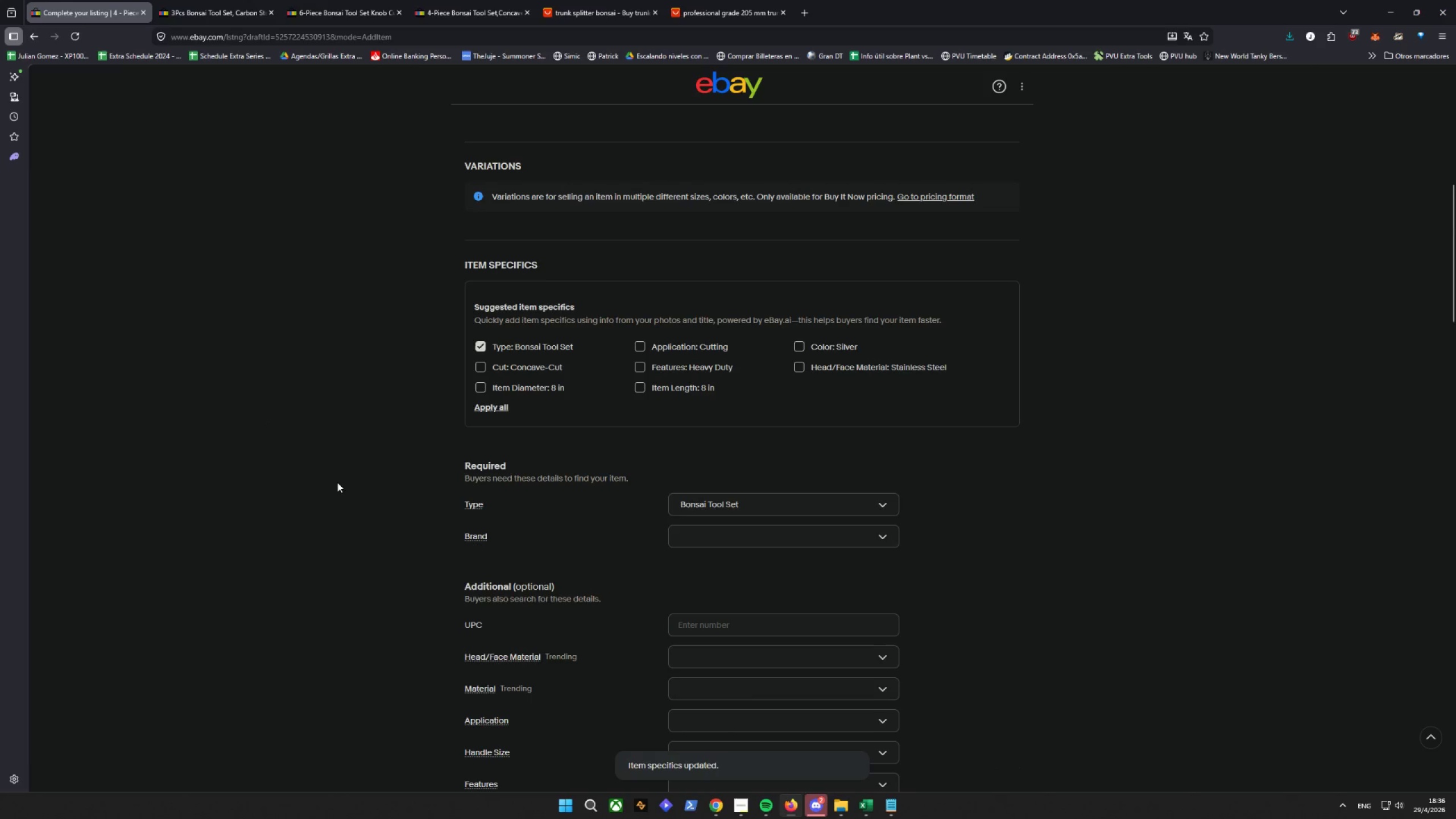 
scroll: coordinate [337, 479], scroll_direction: down, amount: 1.0
 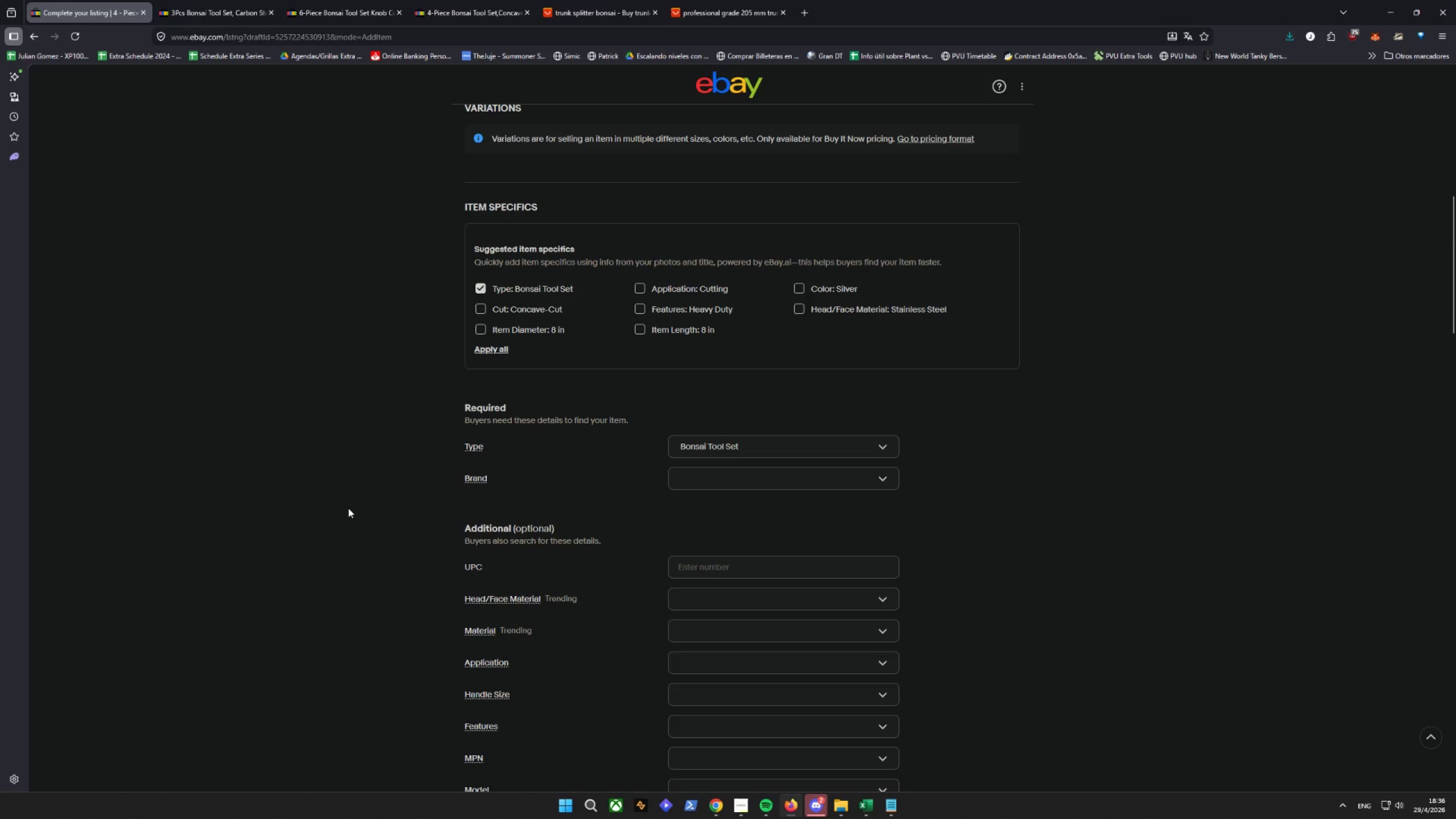 
wait(10.0)
 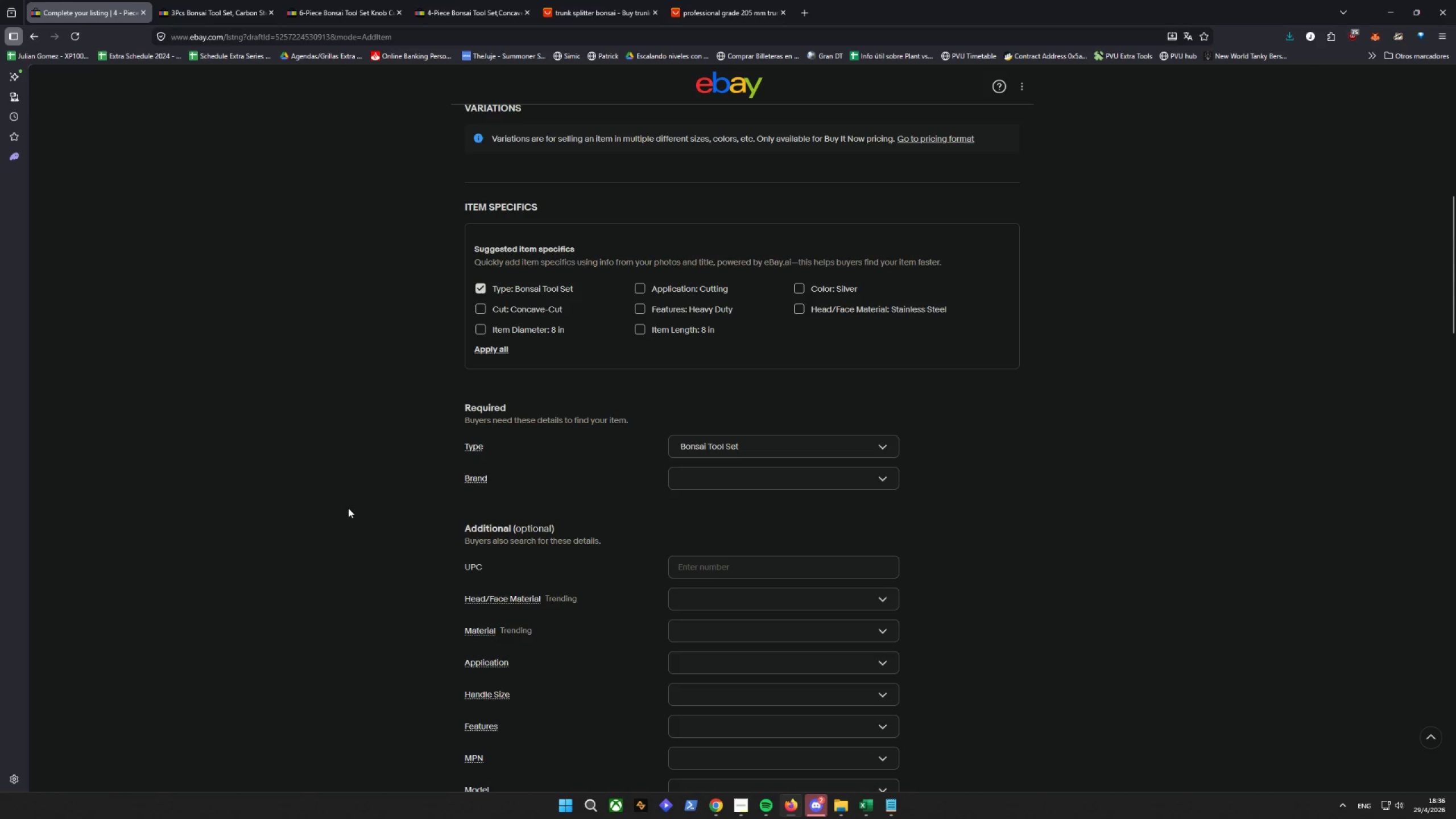 
scroll: coordinate [348, 508], scroll_direction: up, amount: 1.0
 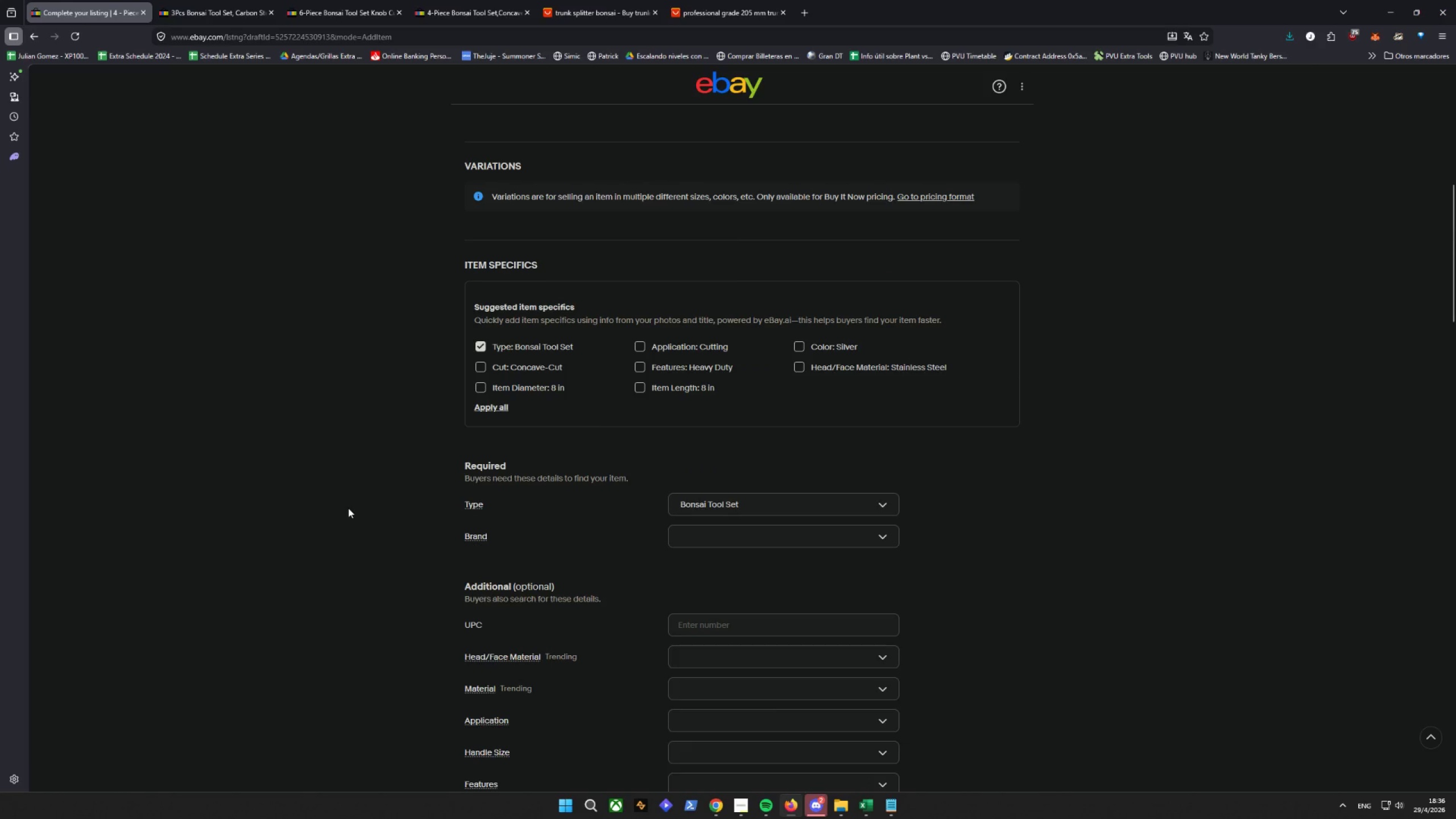 
scroll: coordinate [348, 510], scroll_direction: down, amount: 2.0
 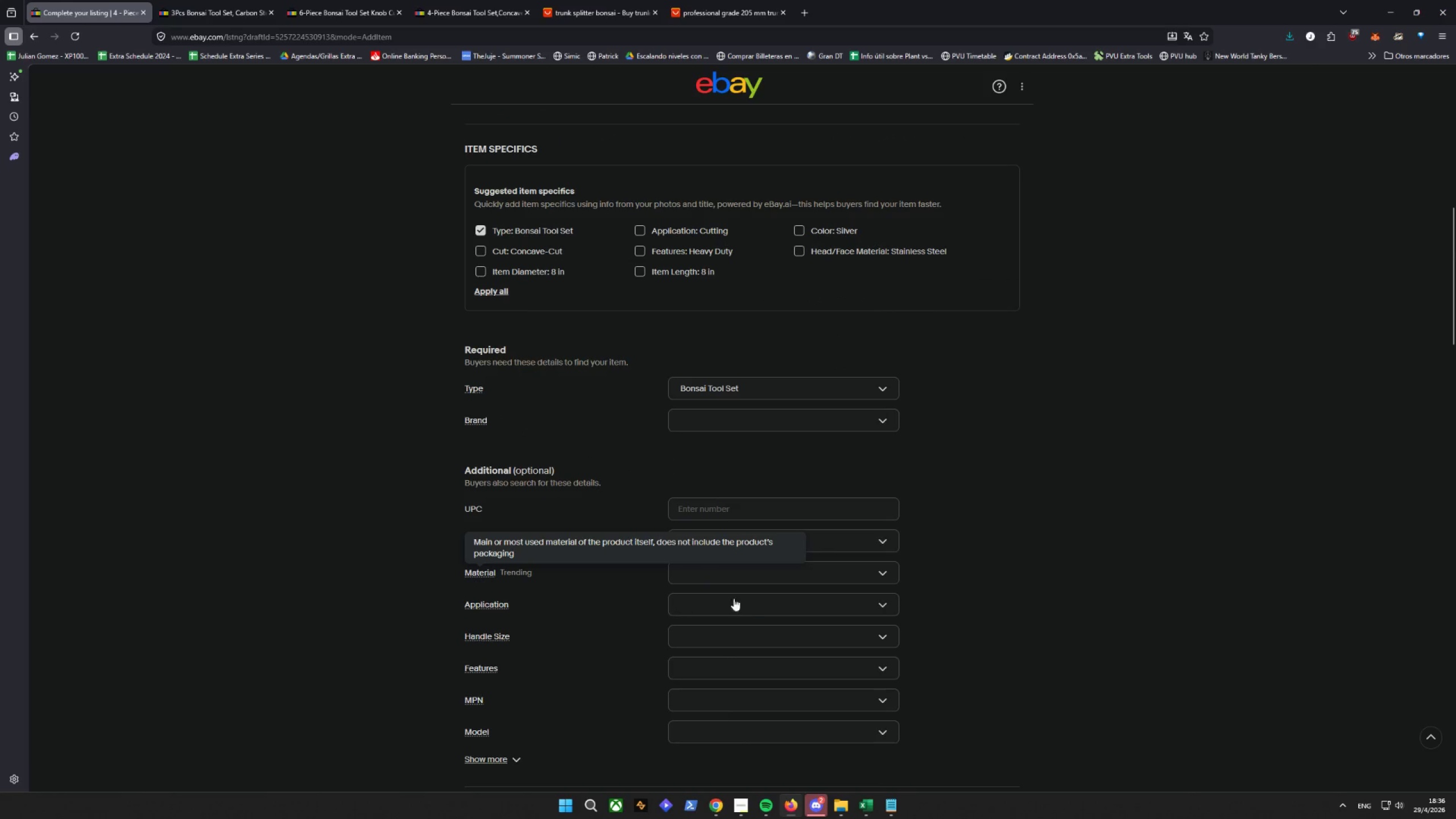 
left_click([760, 578])
 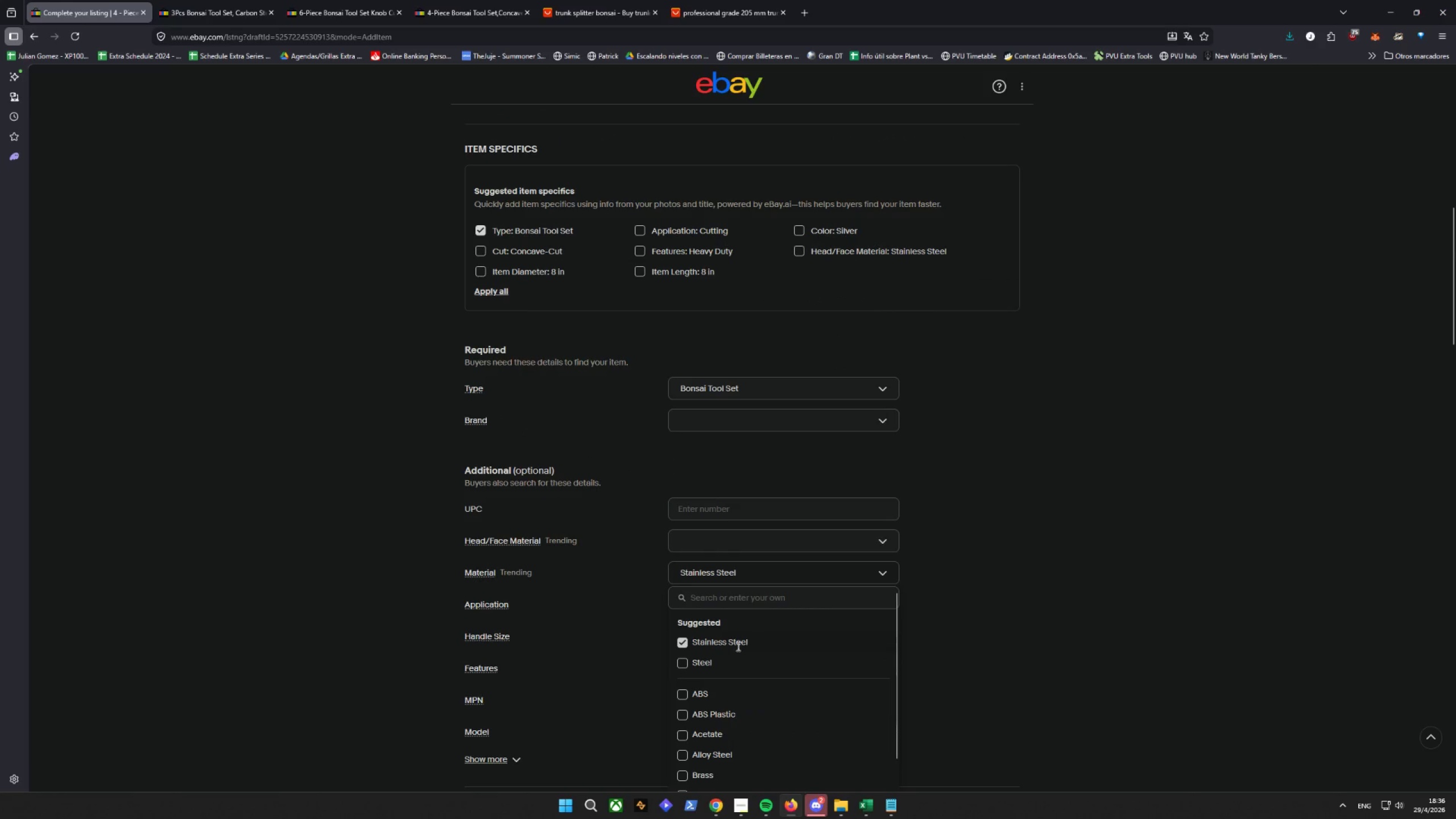 
left_click([313, 570])
 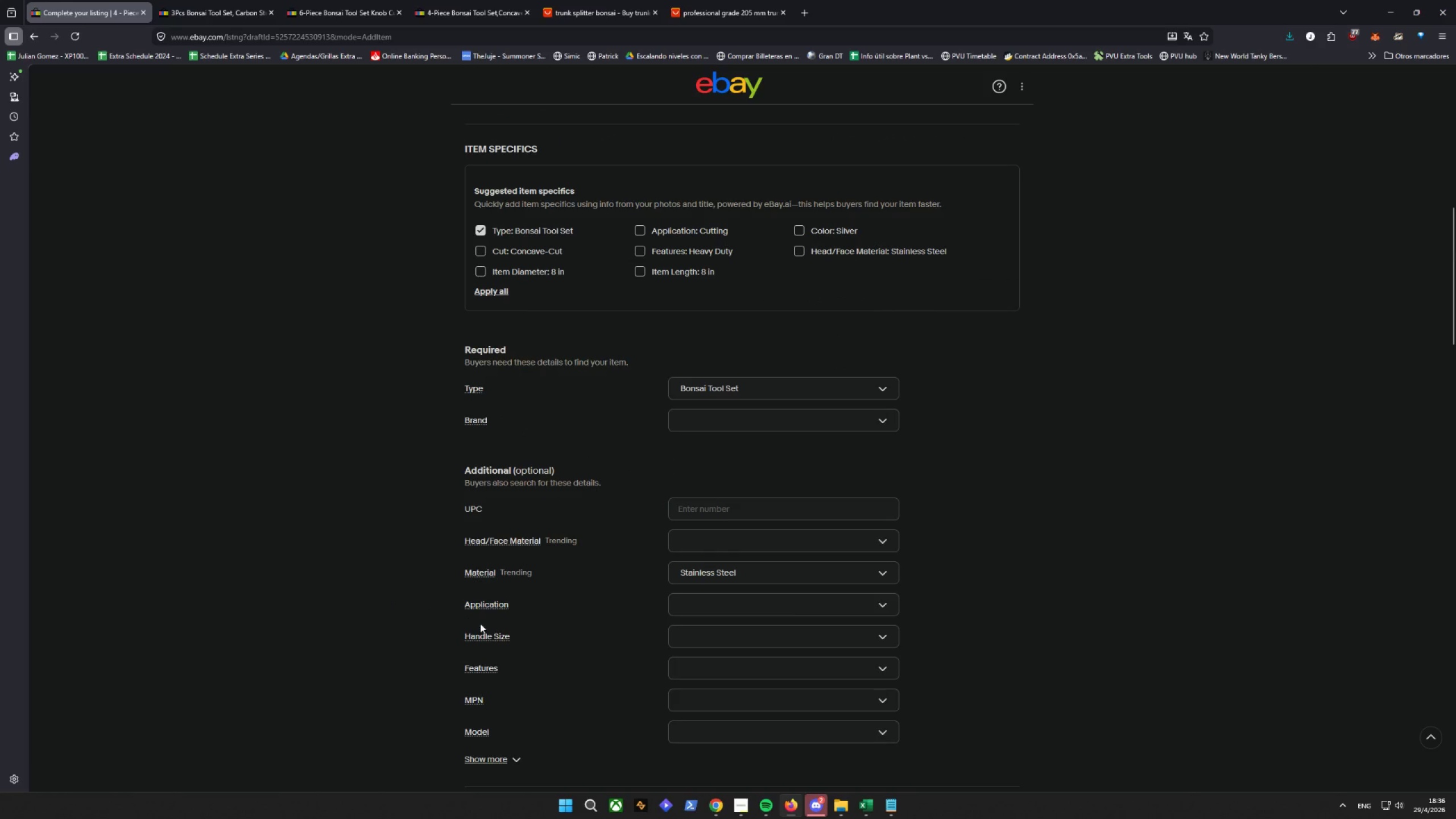 
wait(6.52)
 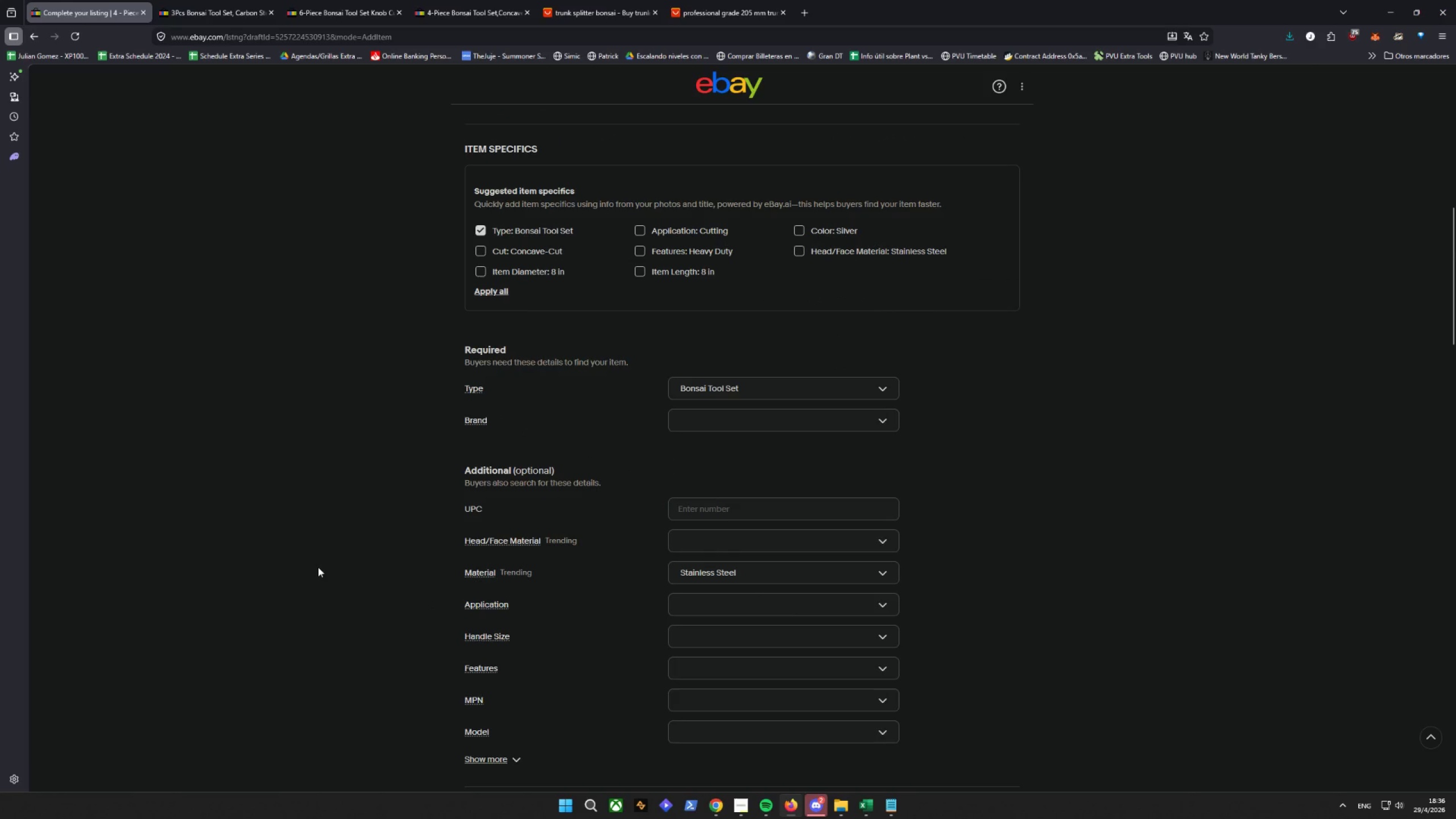 
scroll: coordinate [643, 651], scroll_direction: down, amount: 1.0
 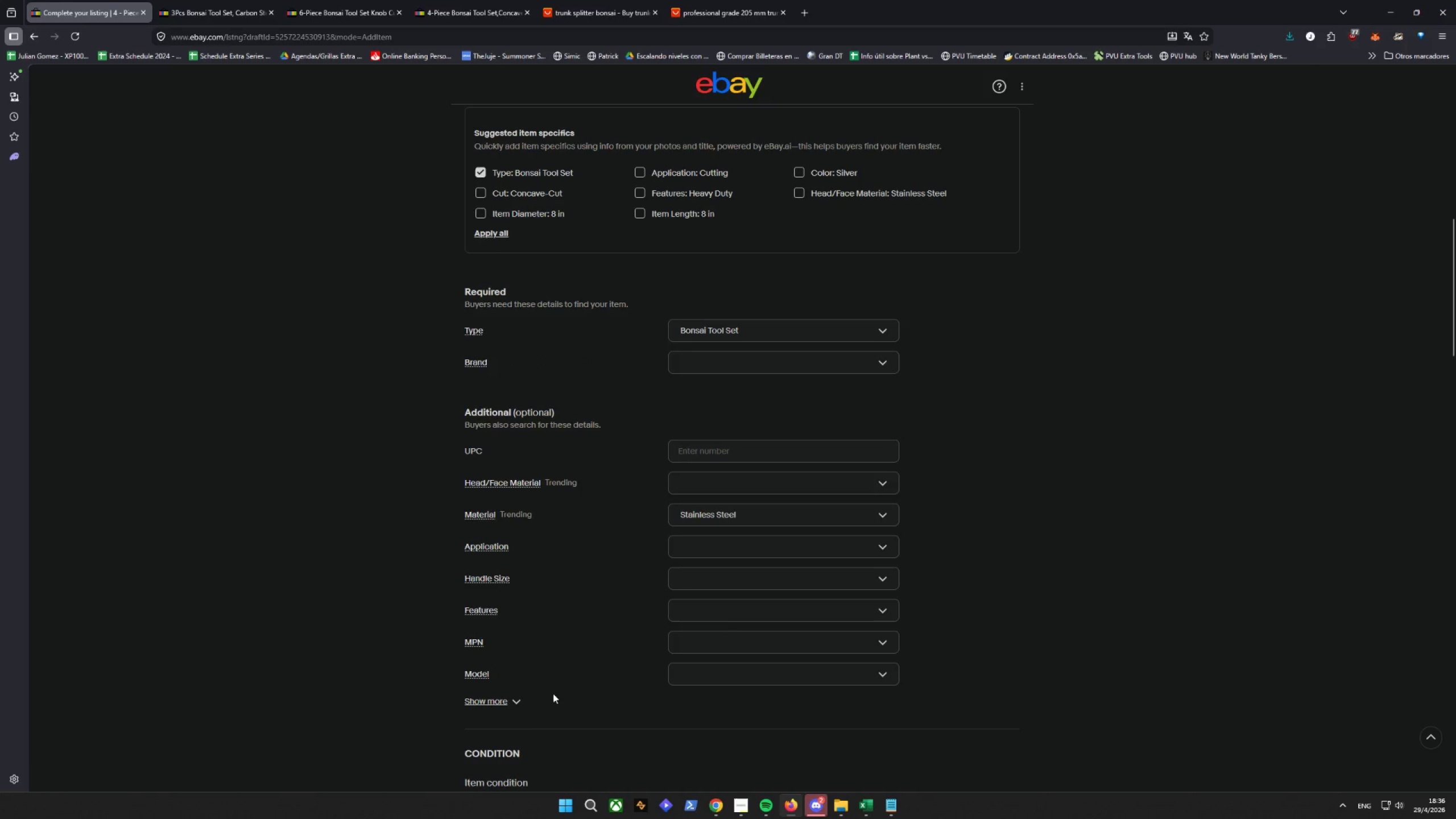 
left_click([529, 694])
 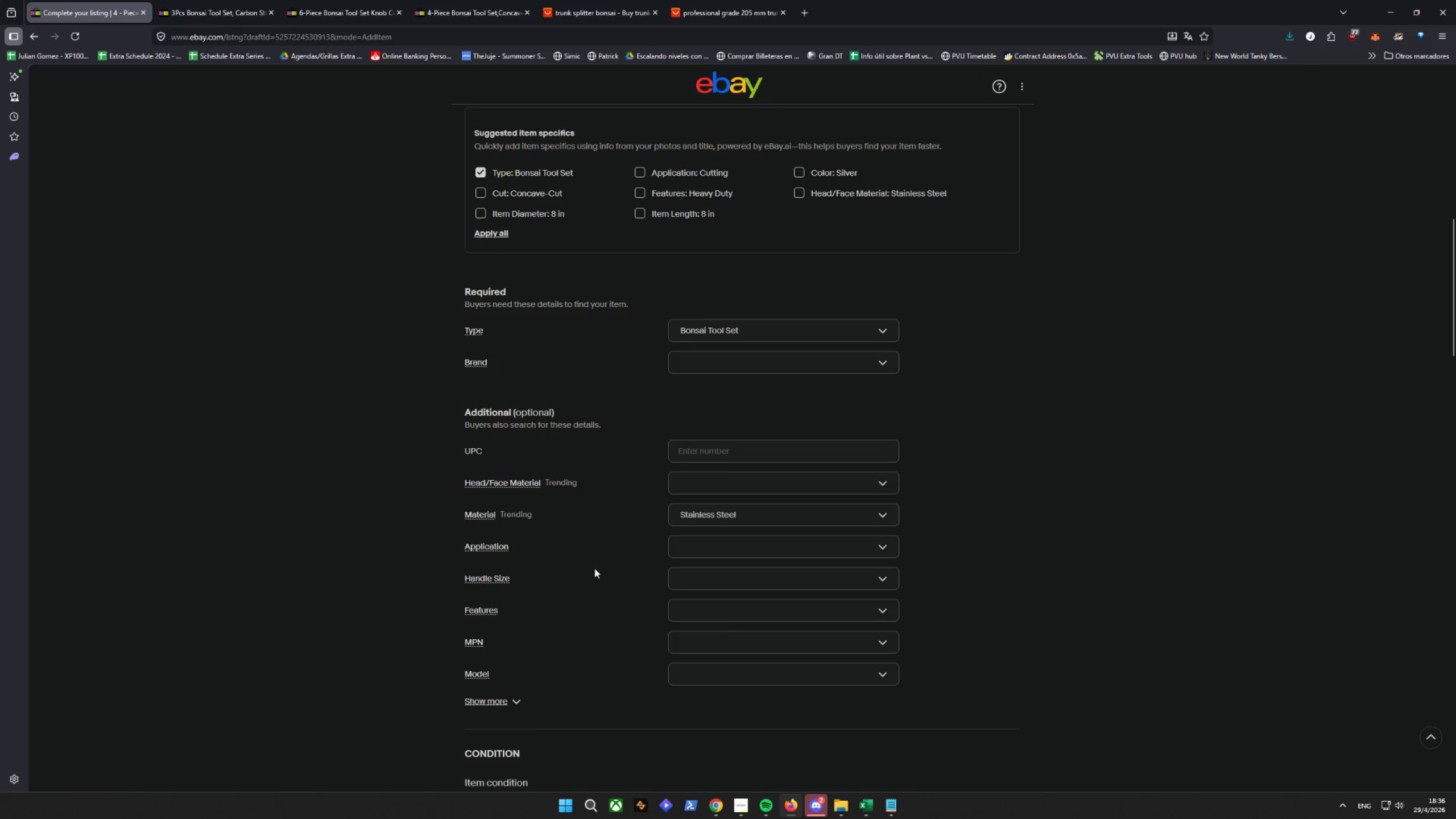 
left_click([826, 192])
 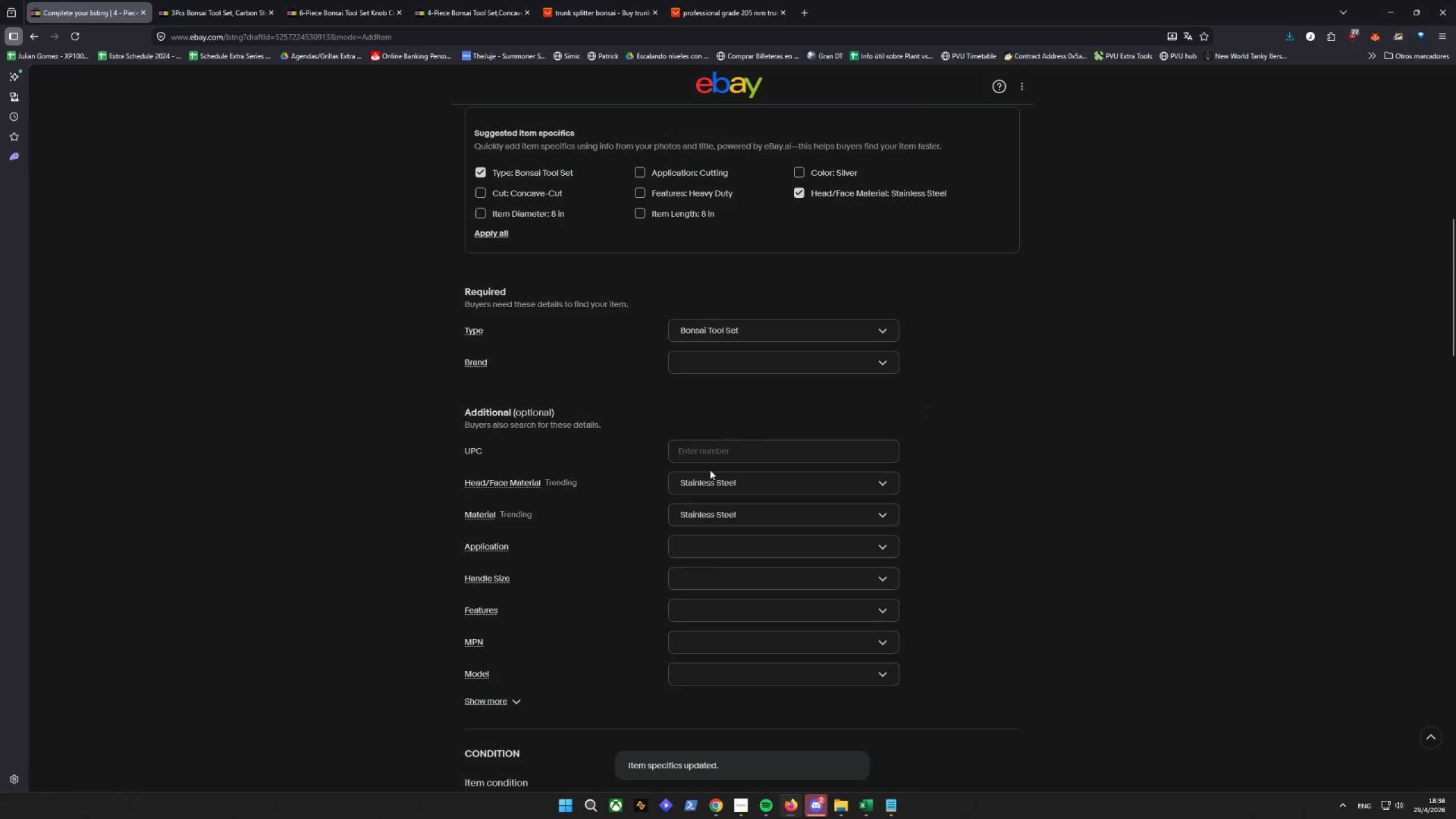 
wait(7.8)
 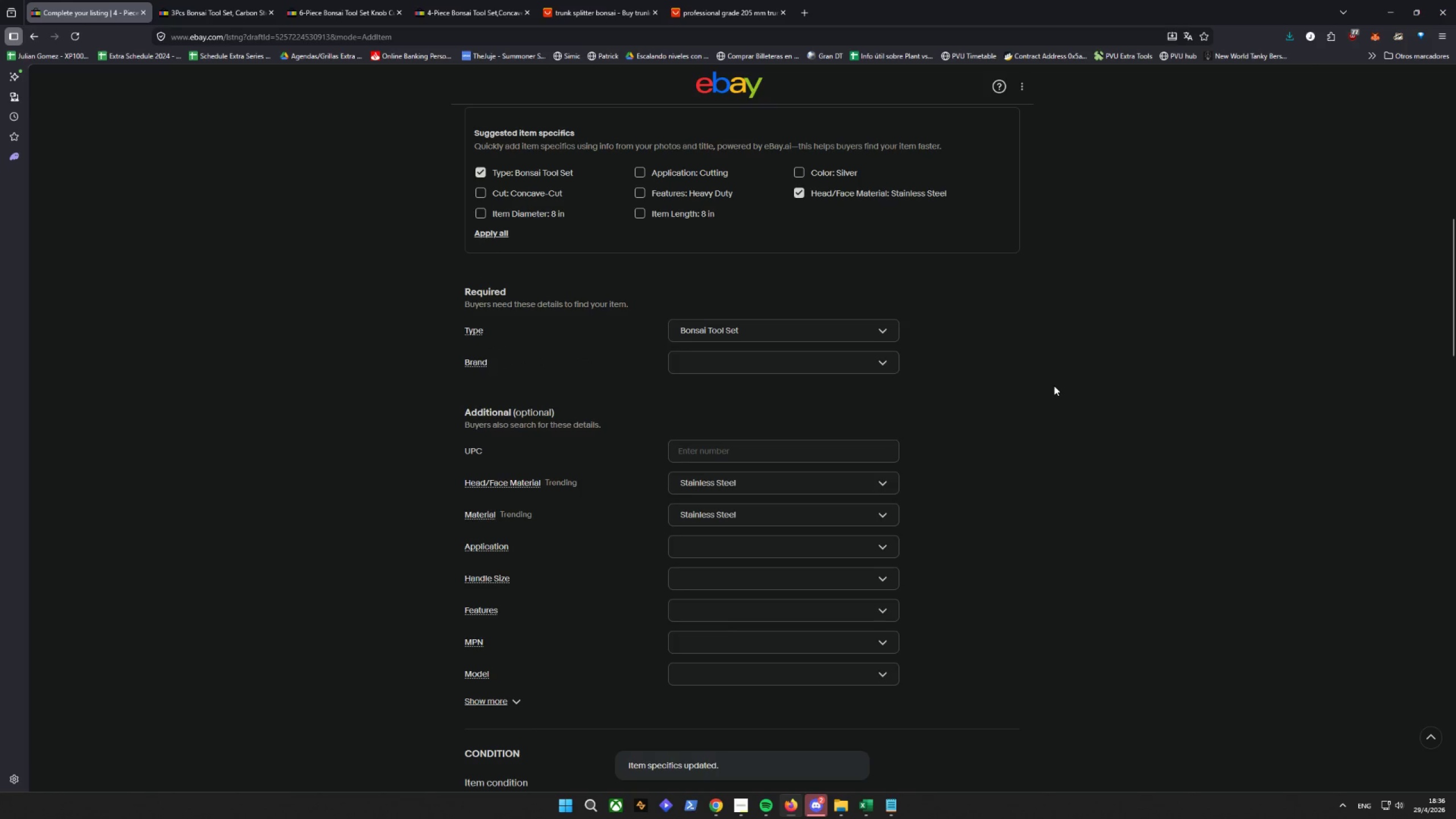 
left_click([647, 214])
 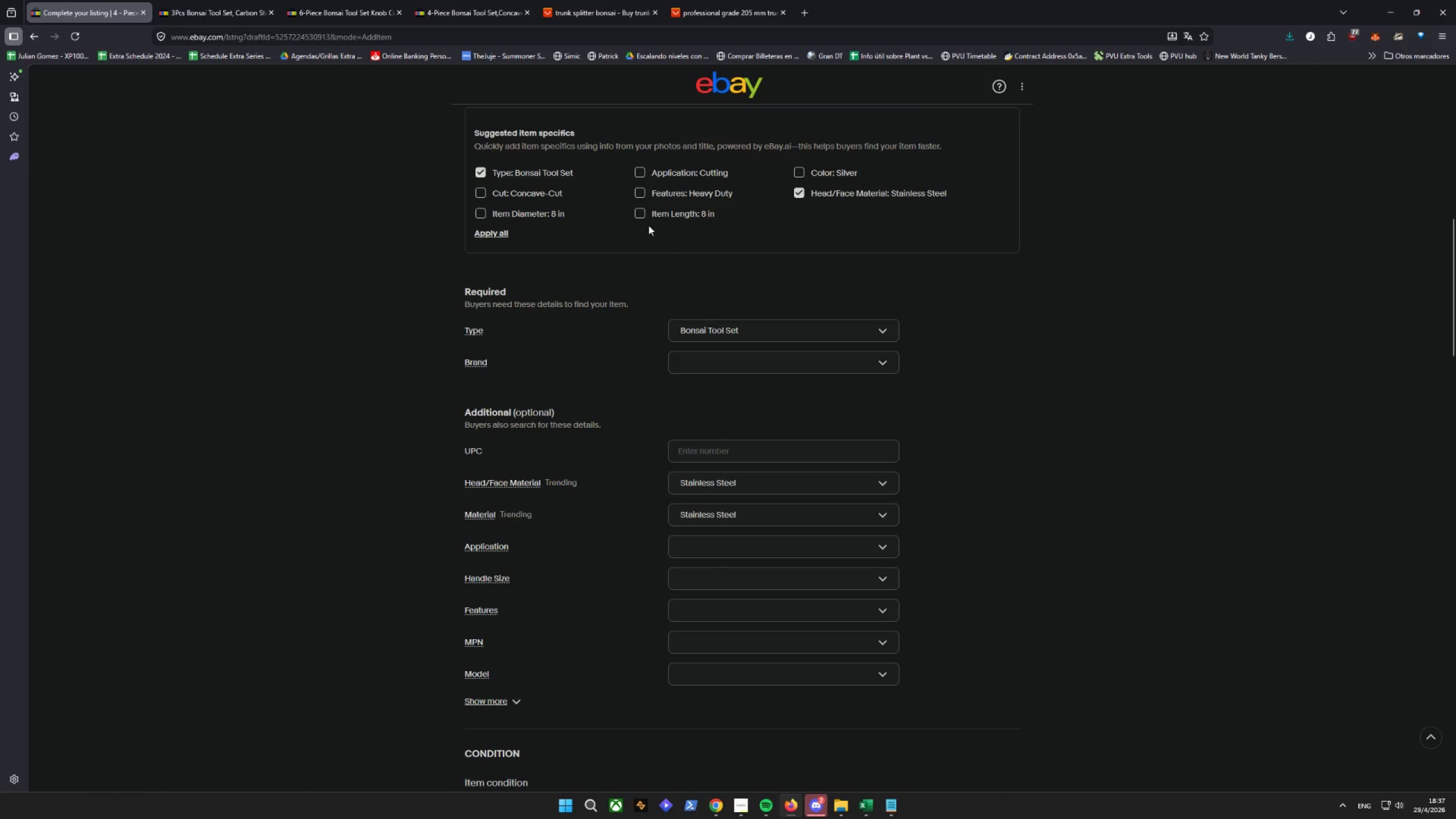 
left_click([642, 212])
 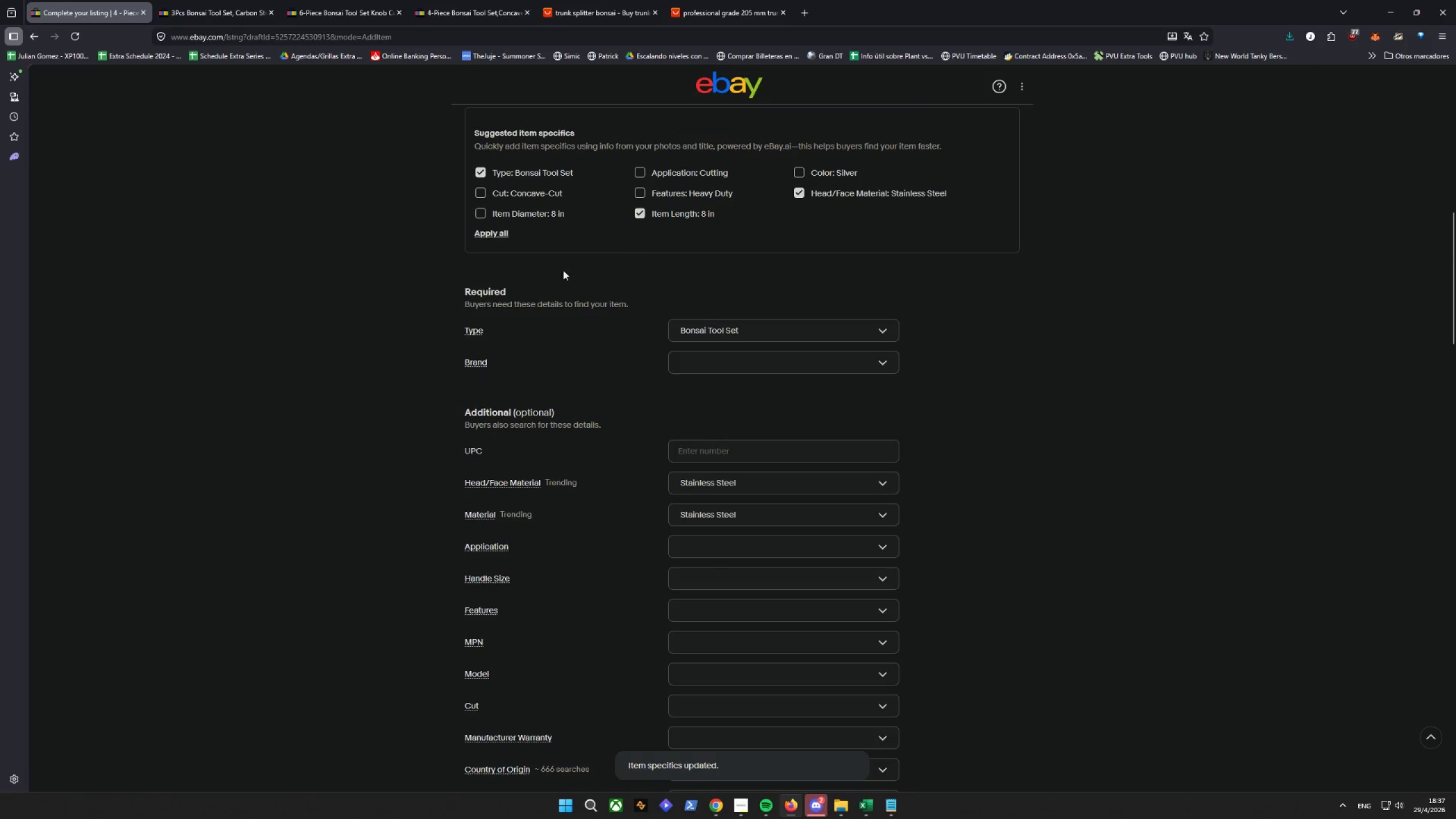 
left_click([481, 212])
 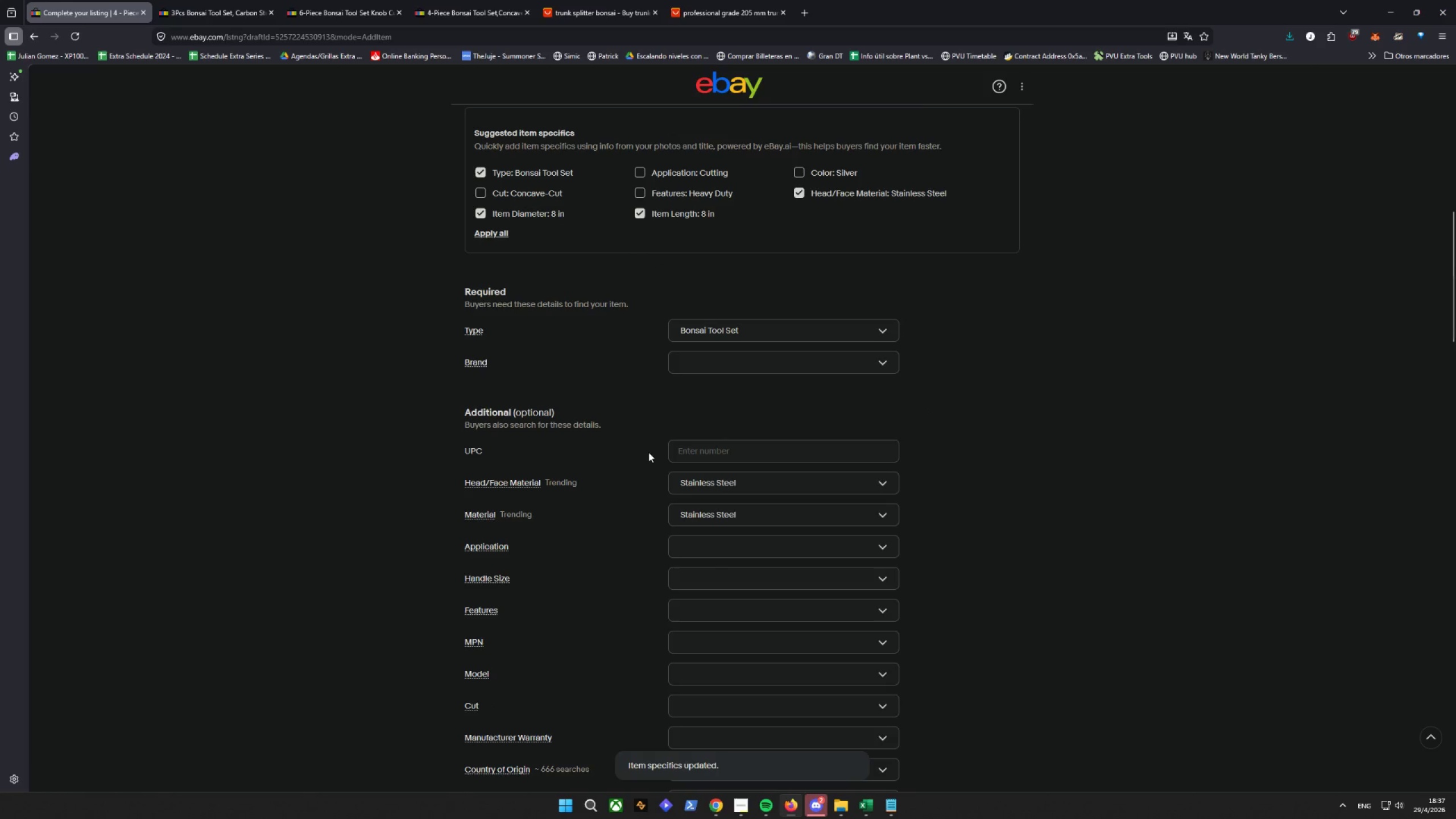 
scroll: coordinate [647, 485], scroll_direction: down, amount: 4.0
 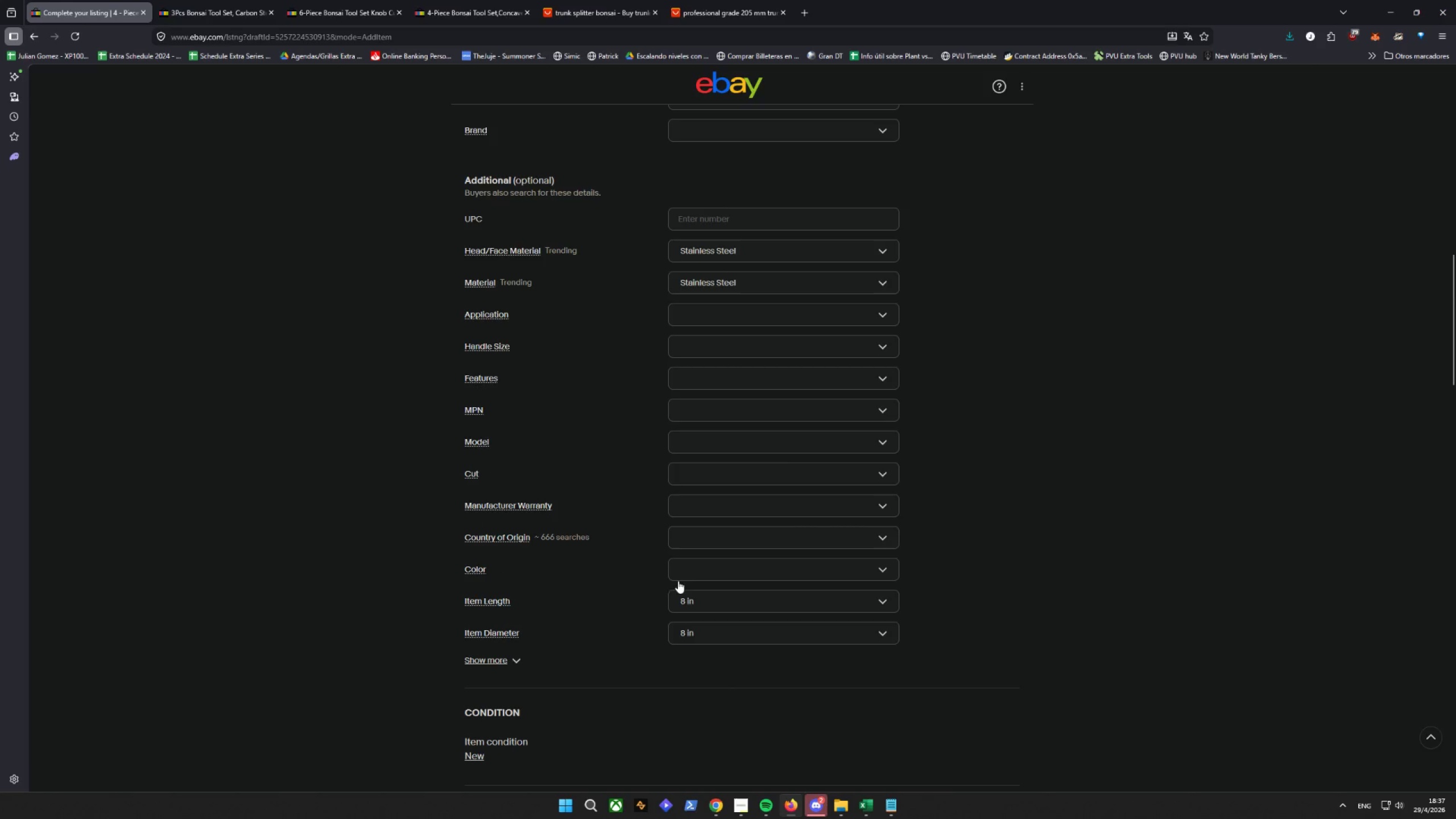 
key(S)
 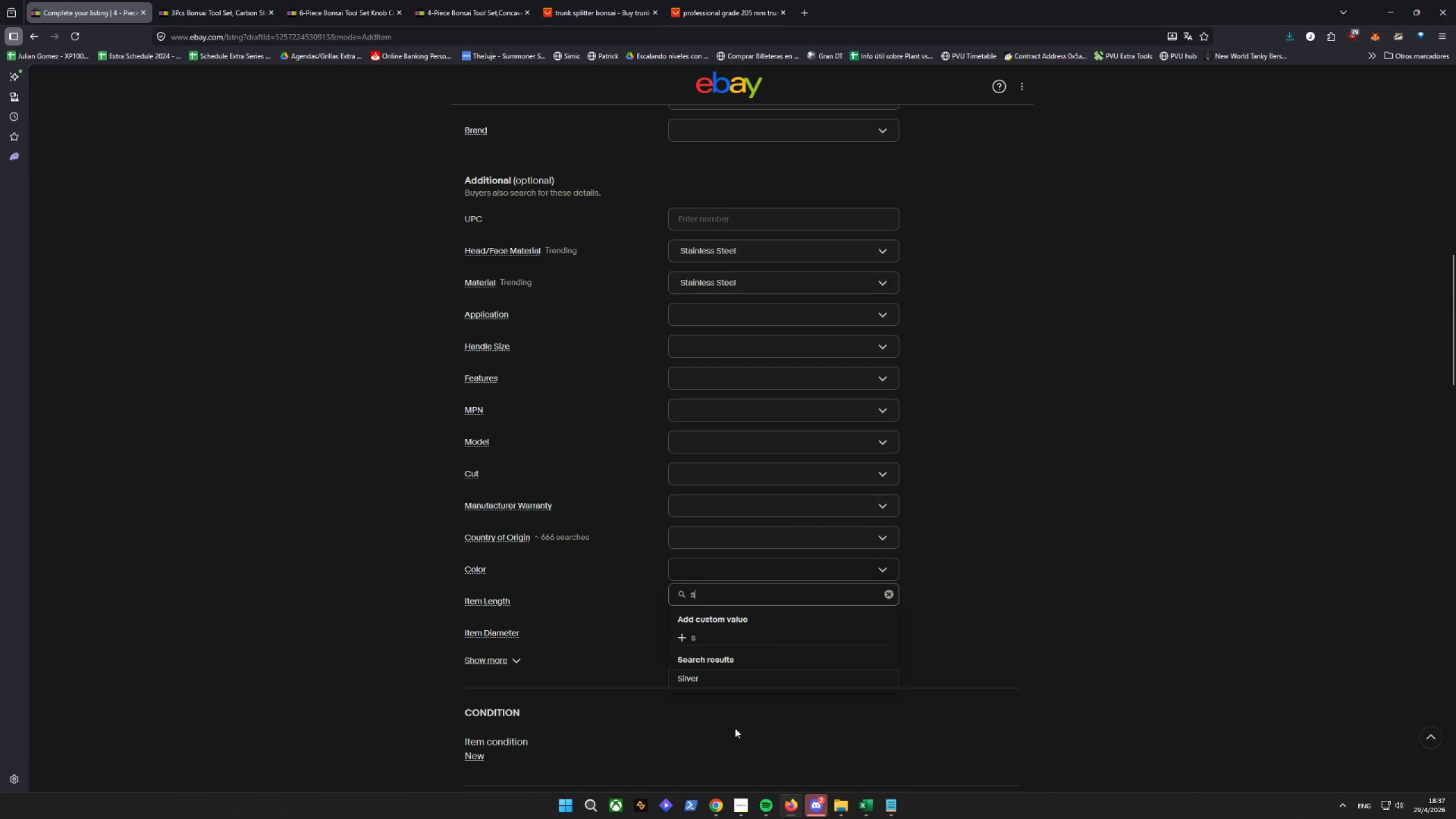 
left_click([693, 680])
 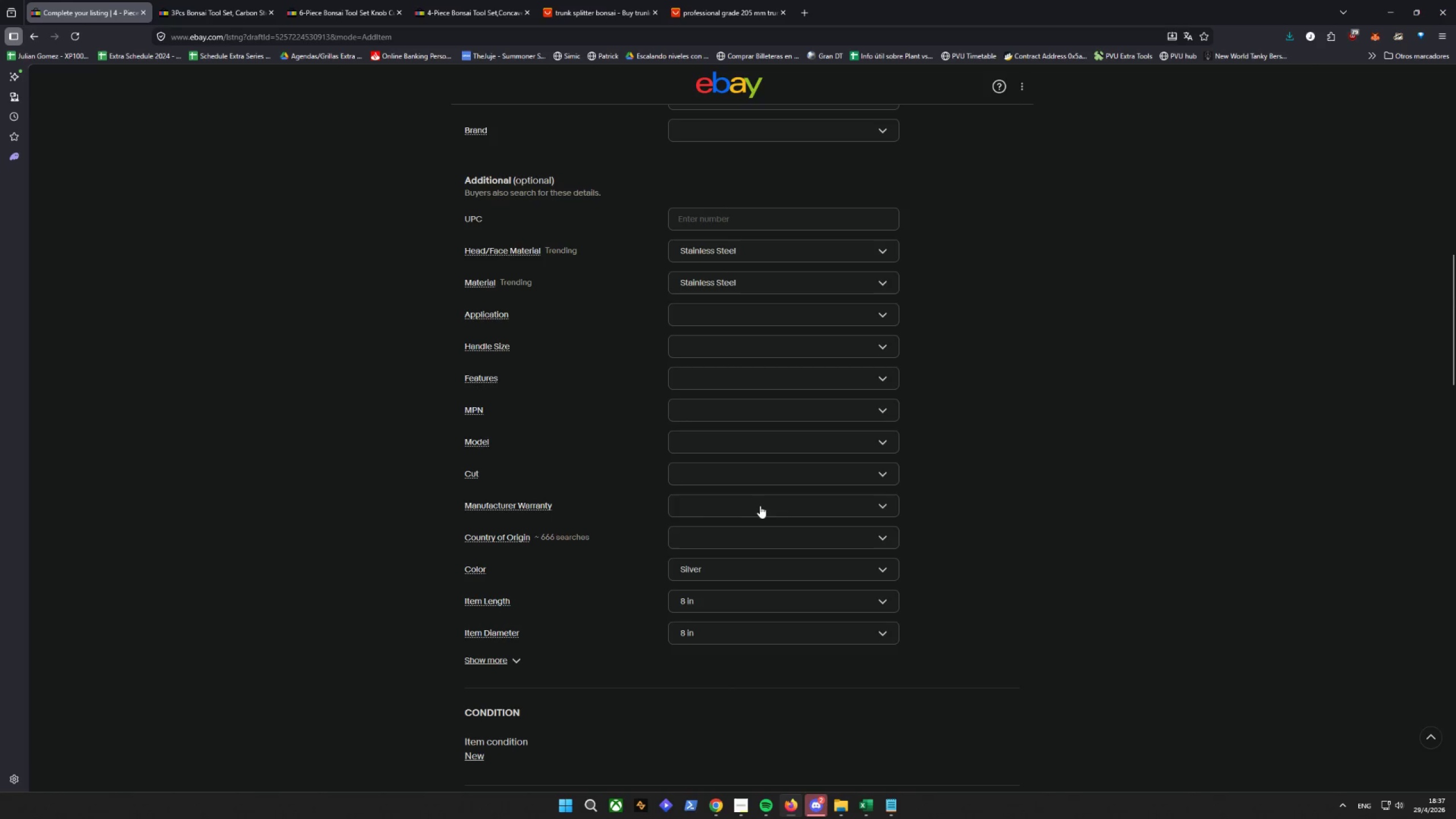 
wait(5.42)
 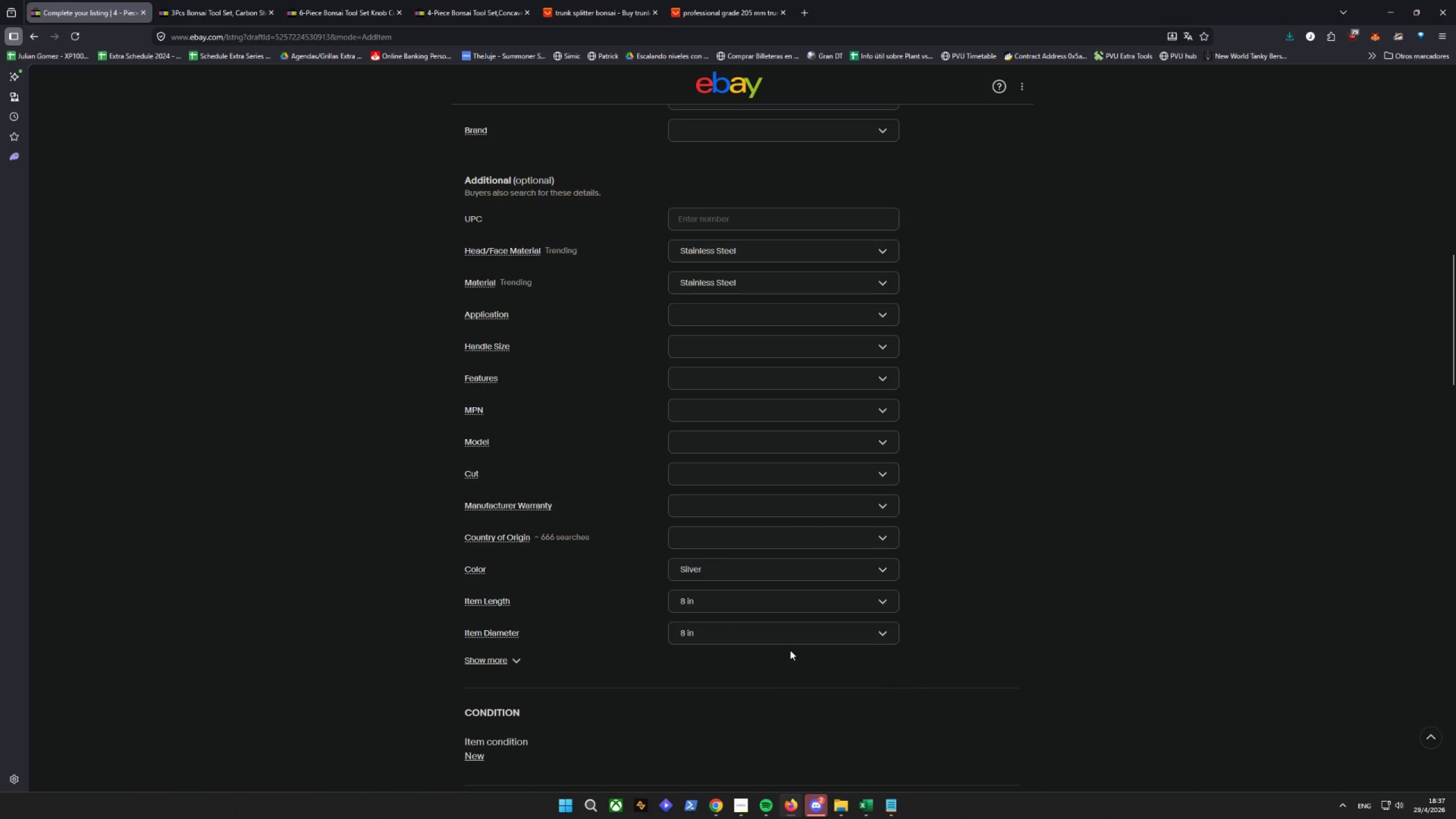 
scroll: coordinate [597, 465], scroll_direction: up, amount: 5.0
 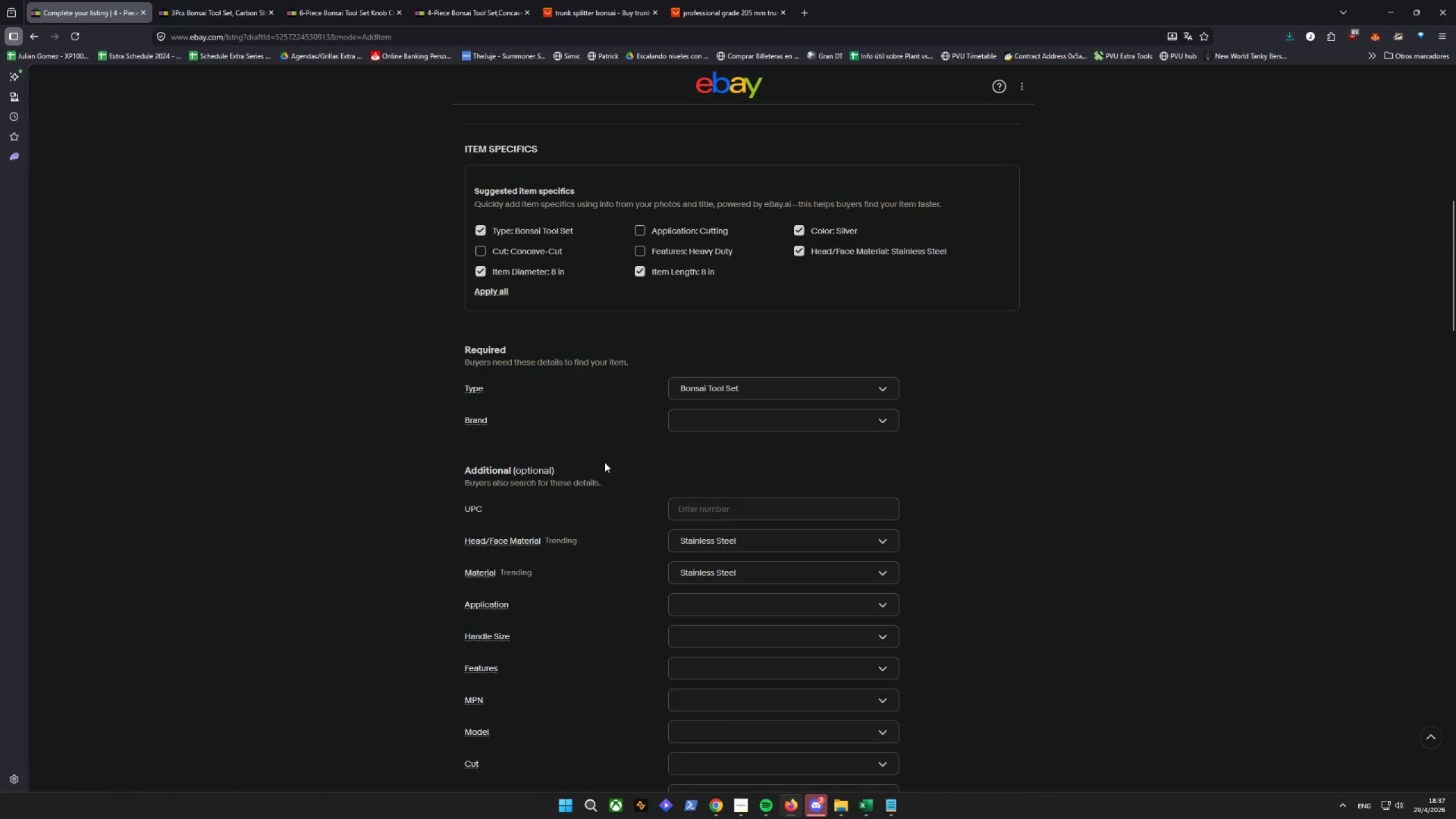 
left_click([714, 634])
 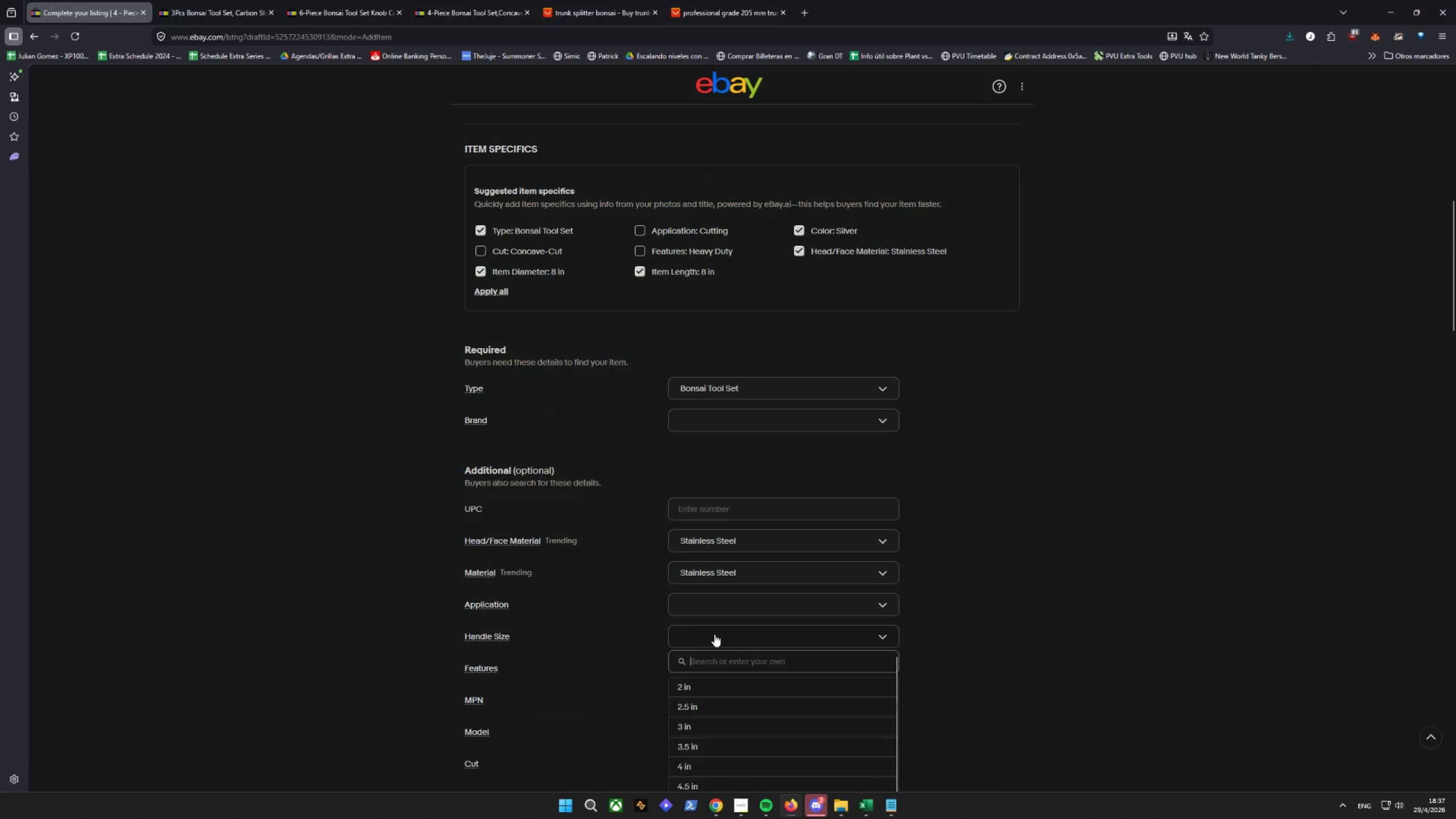 
left_click([714, 634])
 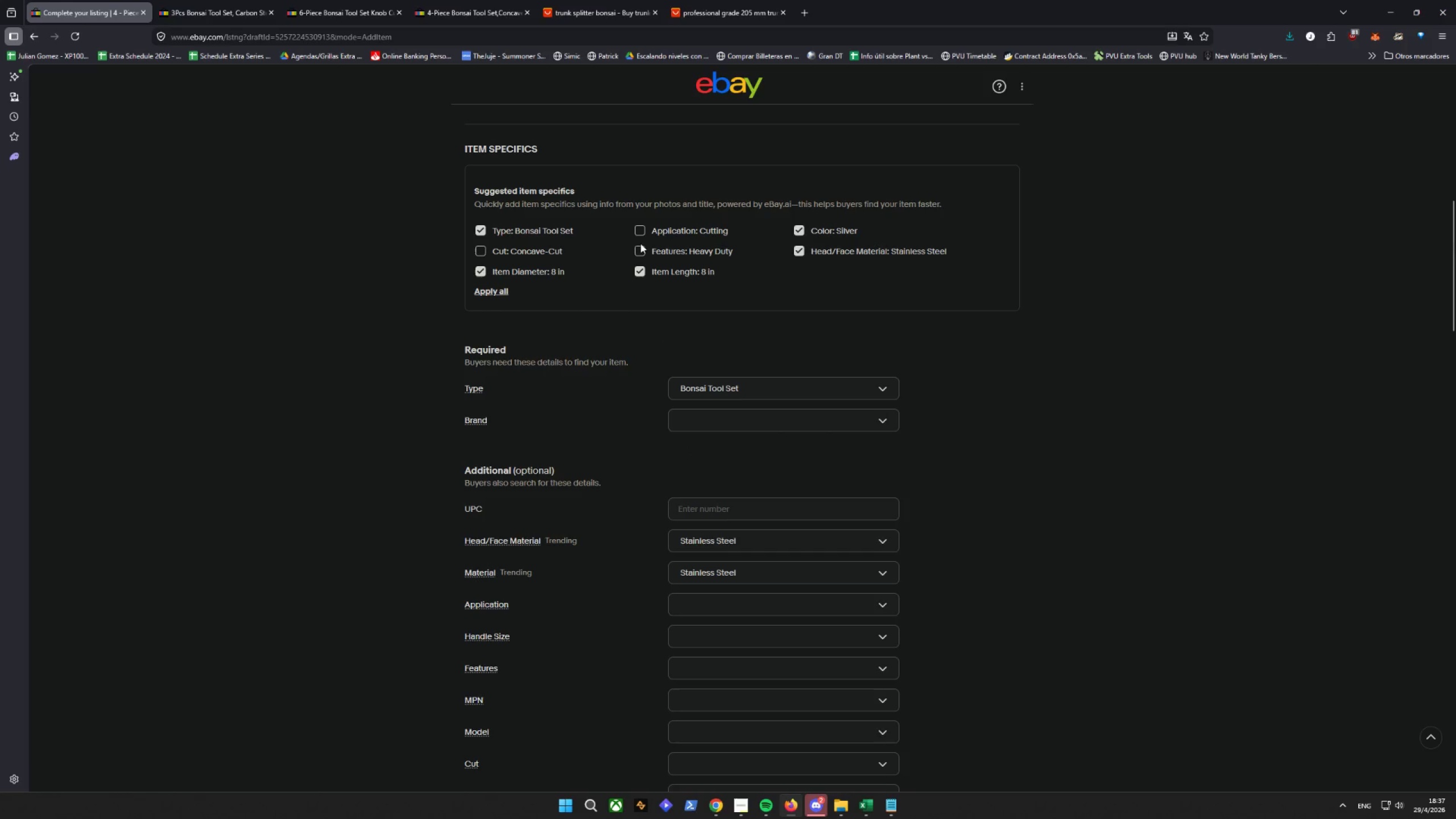 
double_click([643, 257])
 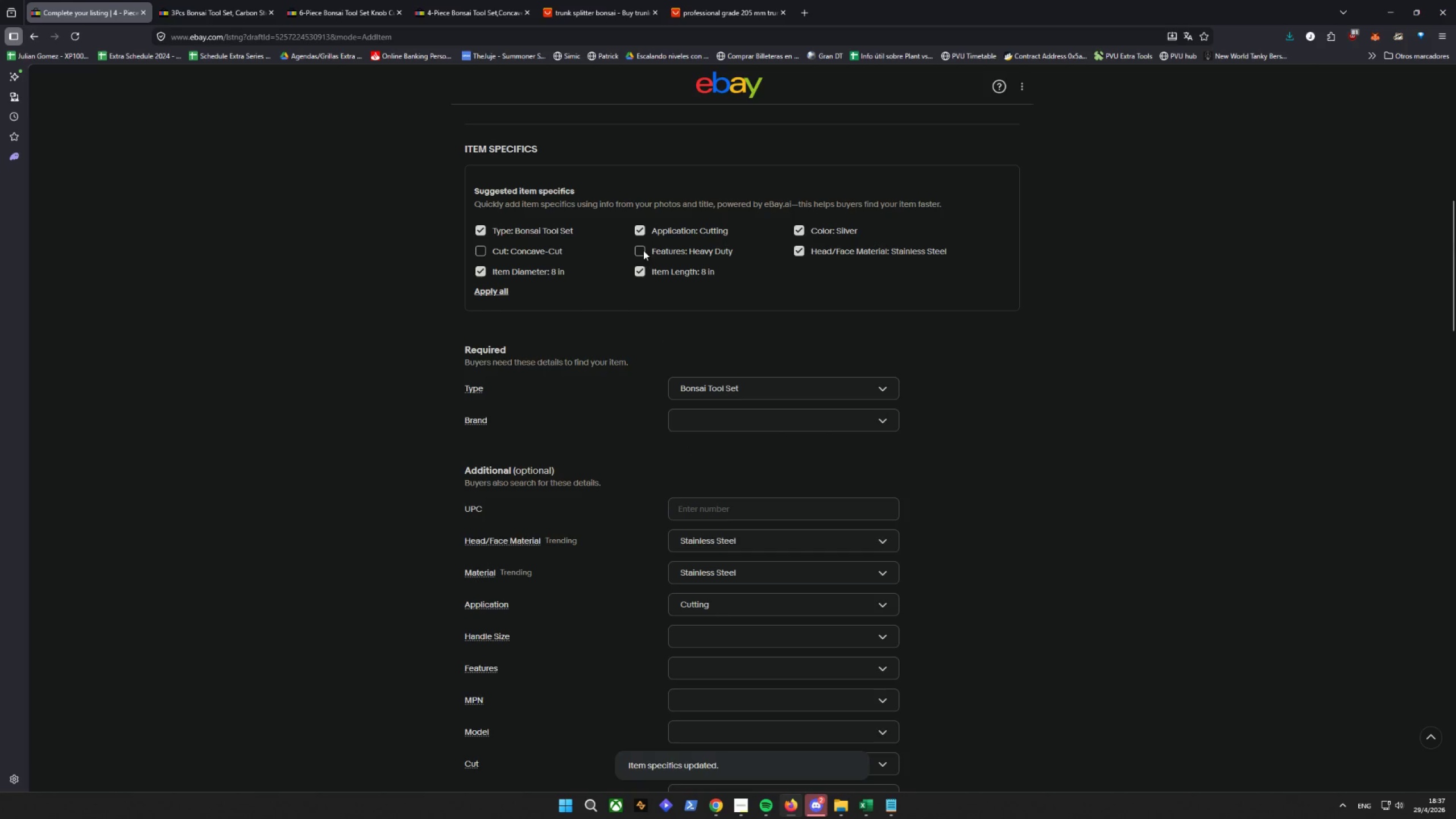 
left_click([643, 247])
 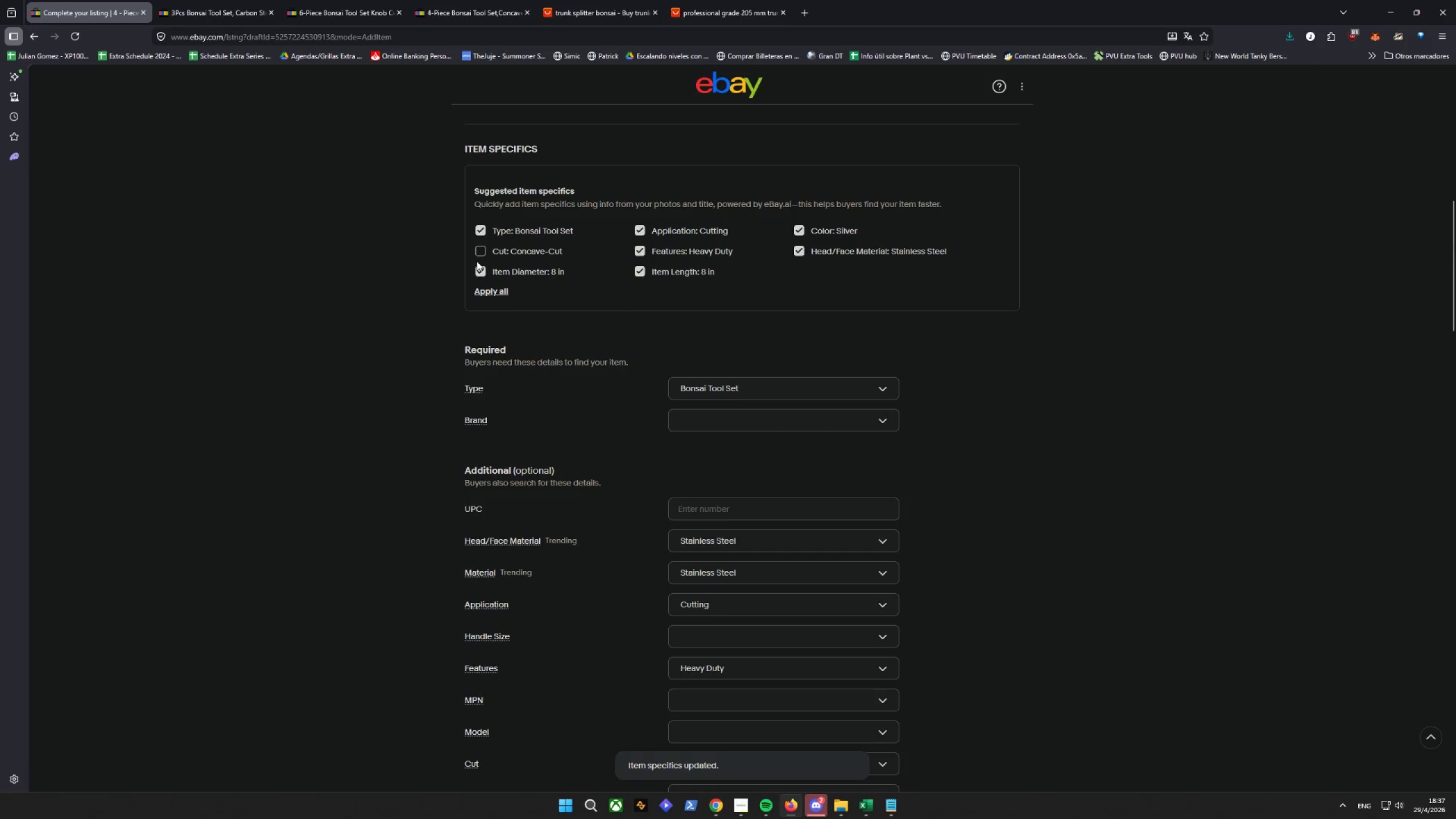 
double_click([479, 255])
 